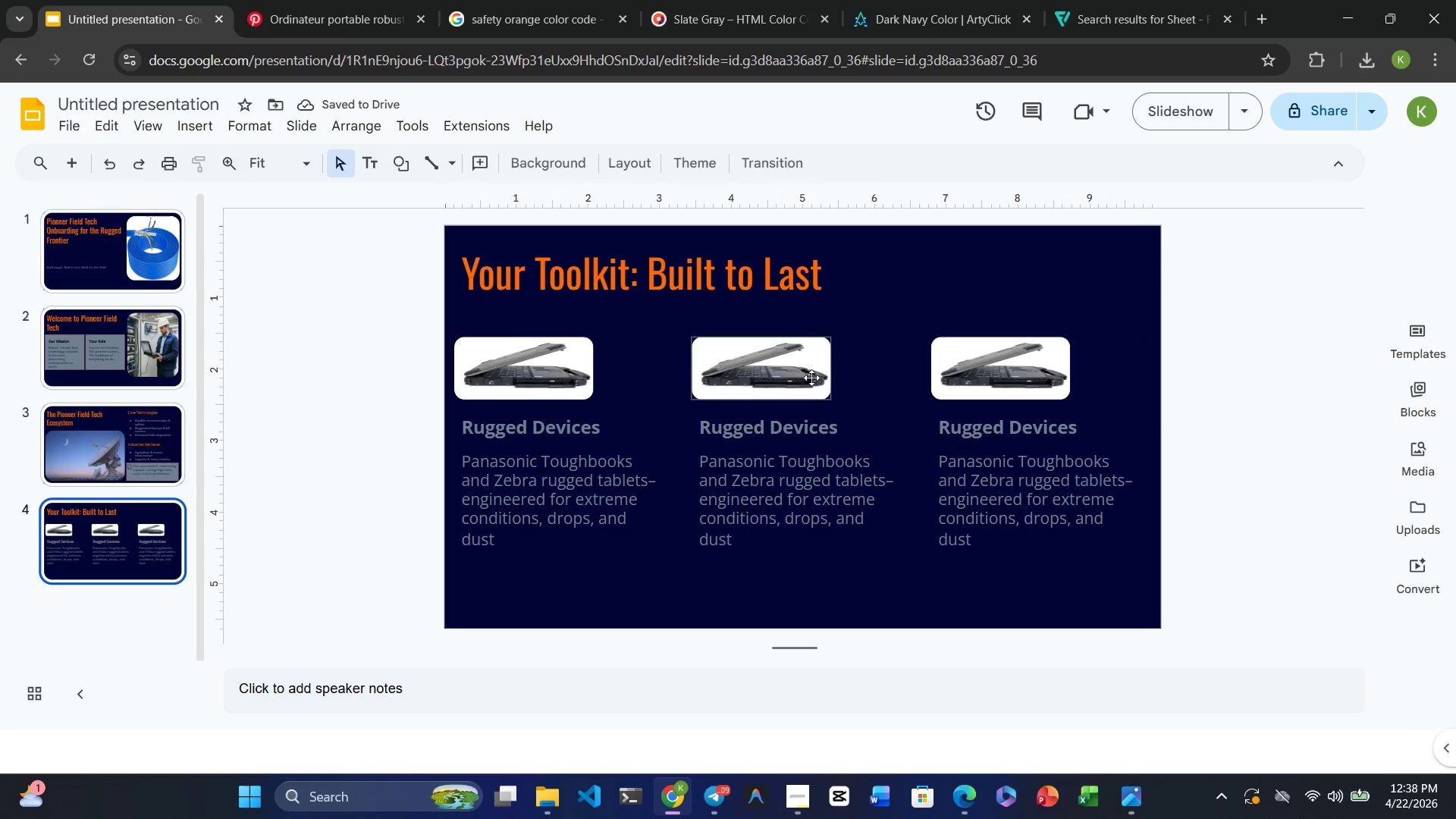 
left_click([768, 391])
 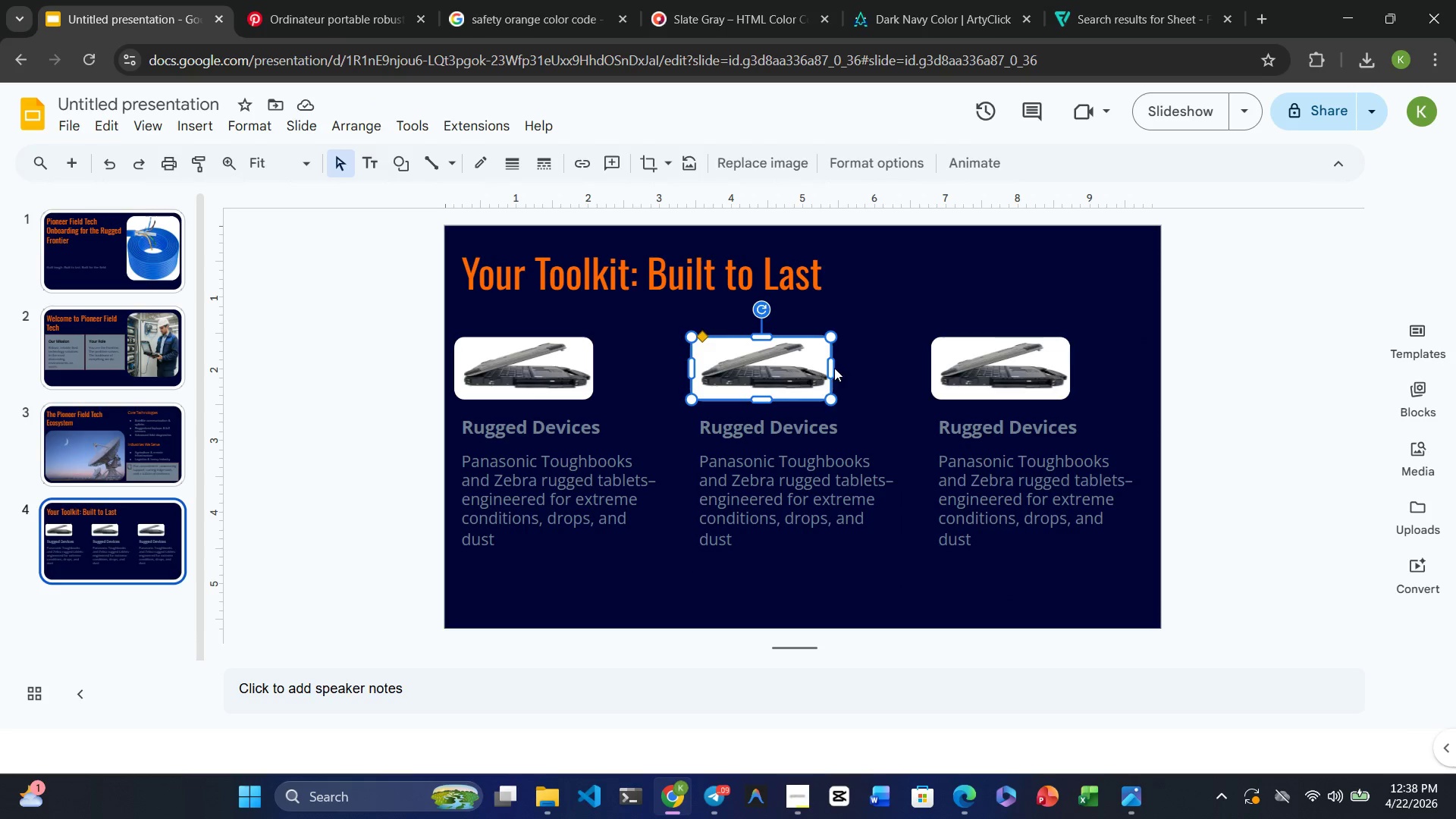 
left_click_drag(start_coordinate=[833, 369], to_coordinate=[802, 371])
 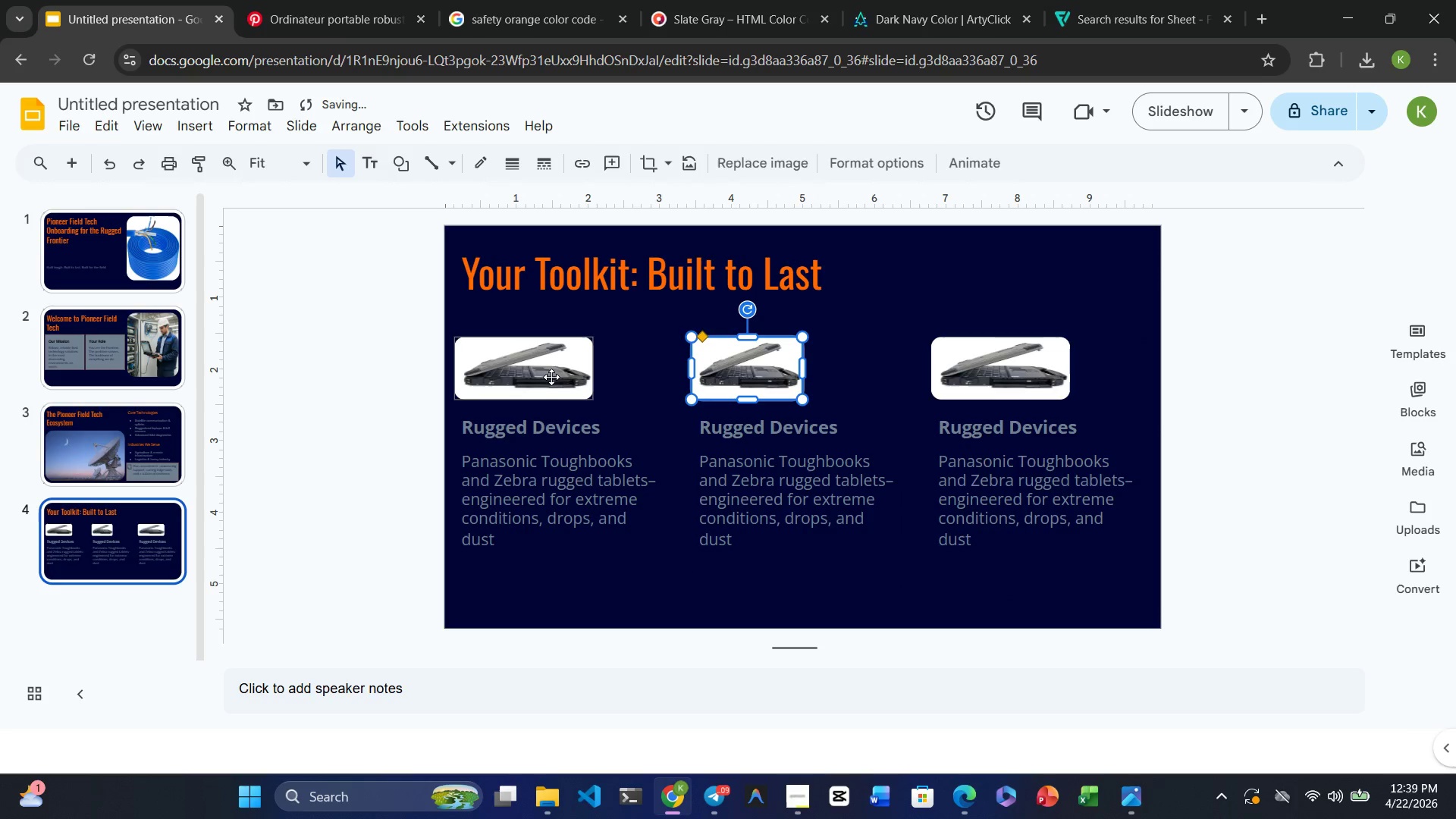 
left_click_drag(start_coordinate=[551, 377], to_coordinate=[581, 376])
 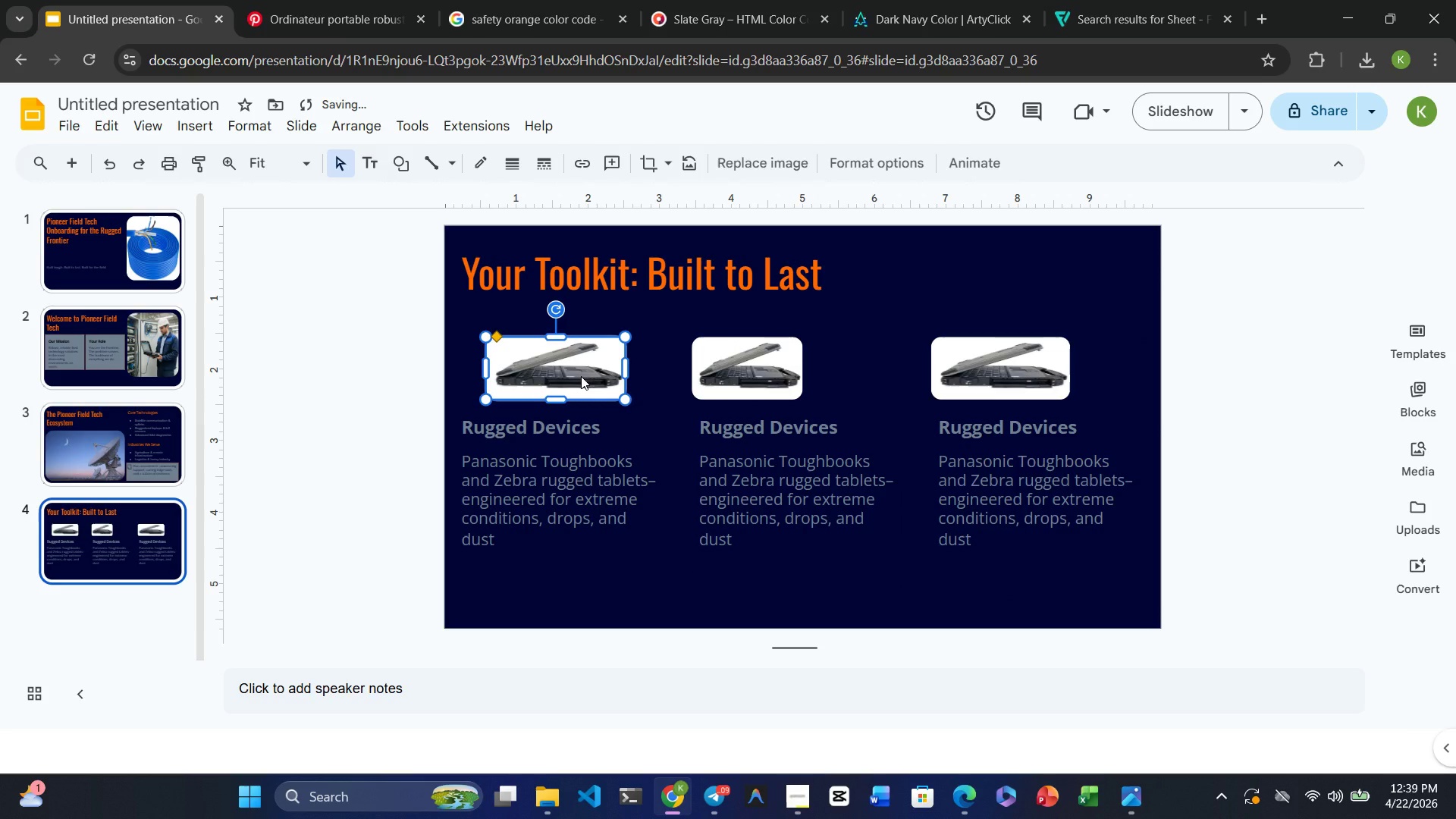 
key(Control+Z)
 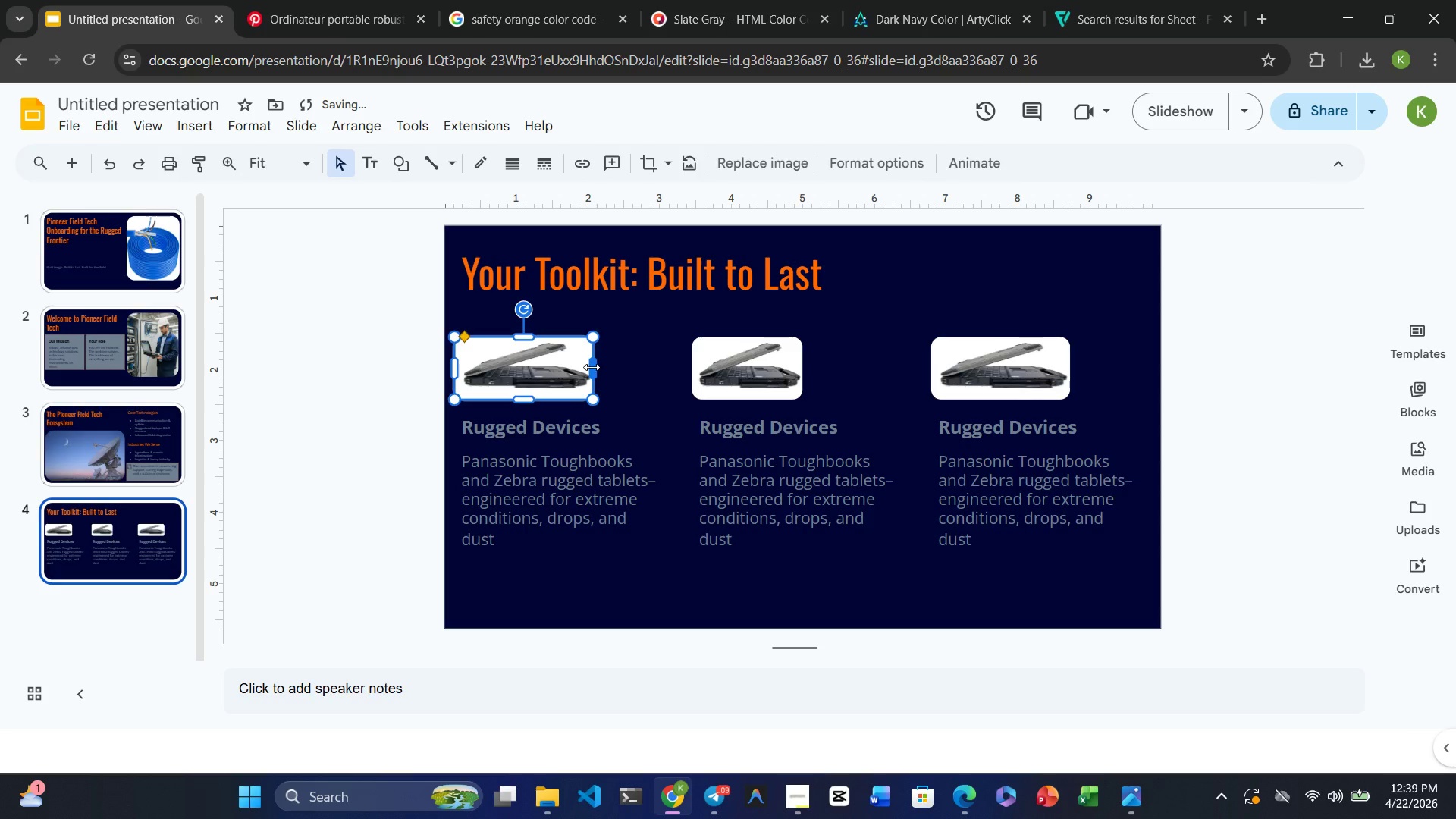 
left_click_drag(start_coordinate=[592, 367], to_coordinate=[562, 369])
 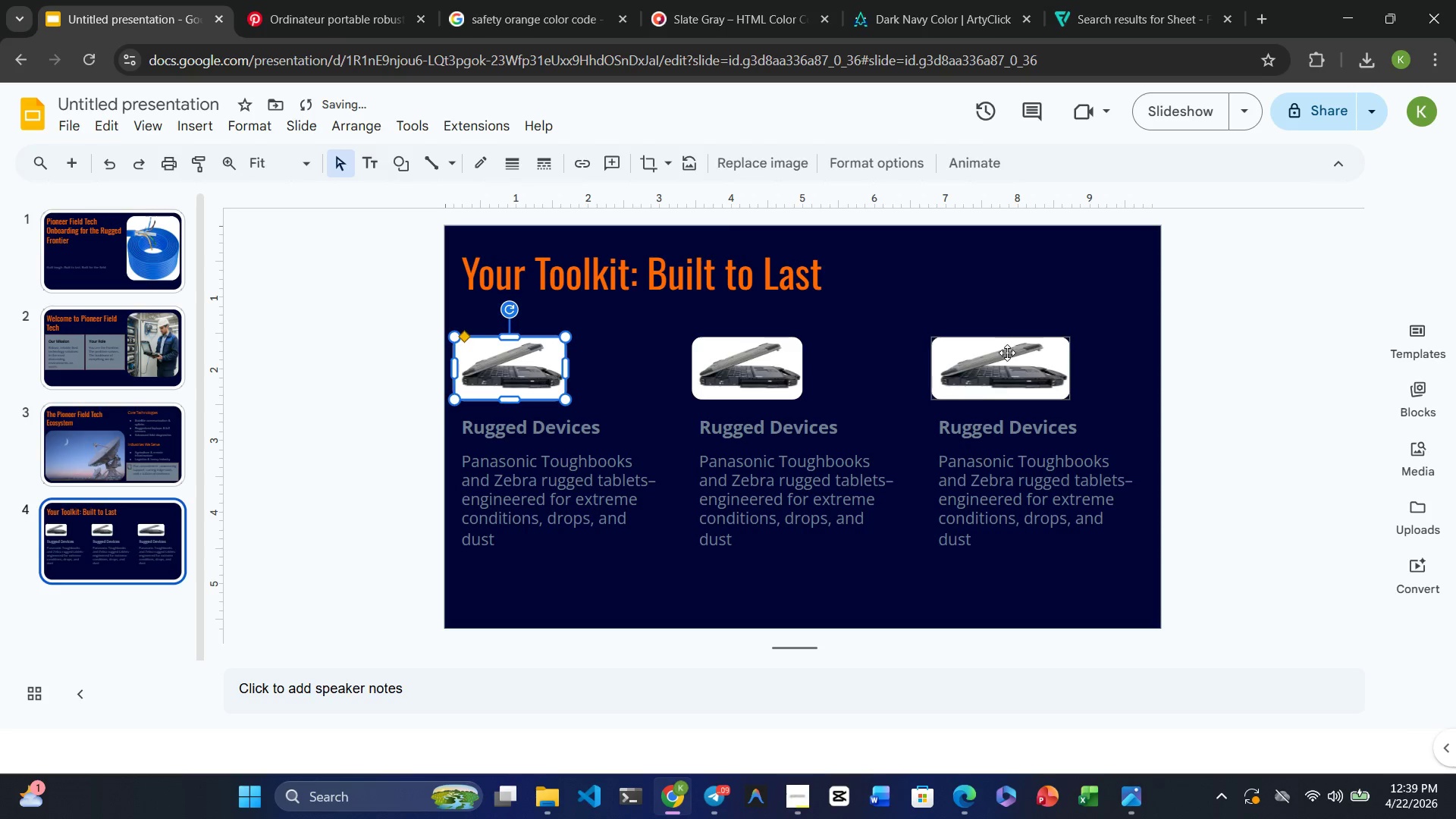 
left_click([1007, 353])
 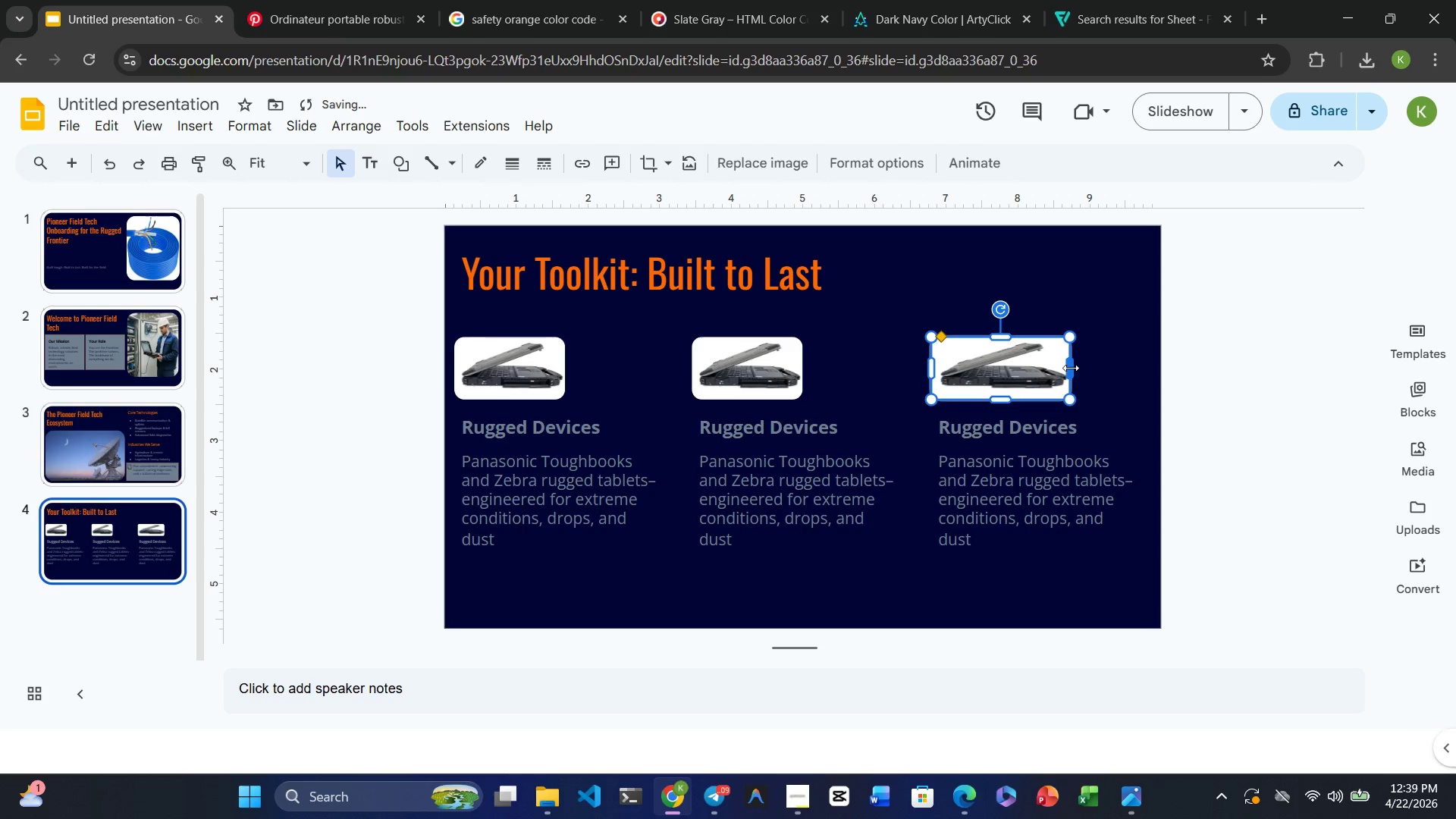 
left_click_drag(start_coordinate=[1071, 368], to_coordinate=[1041, 374])
 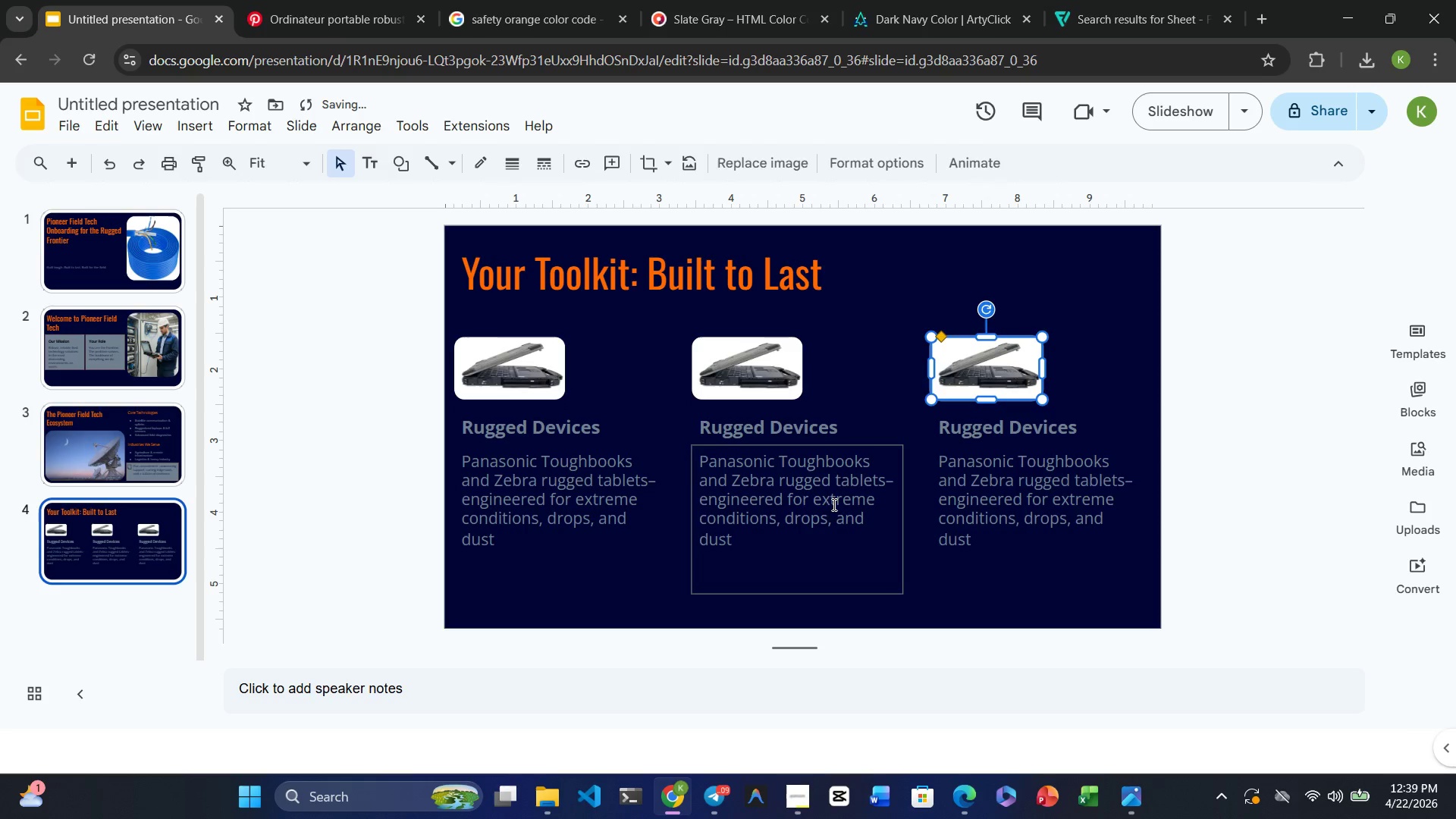 
left_click([788, 505])
 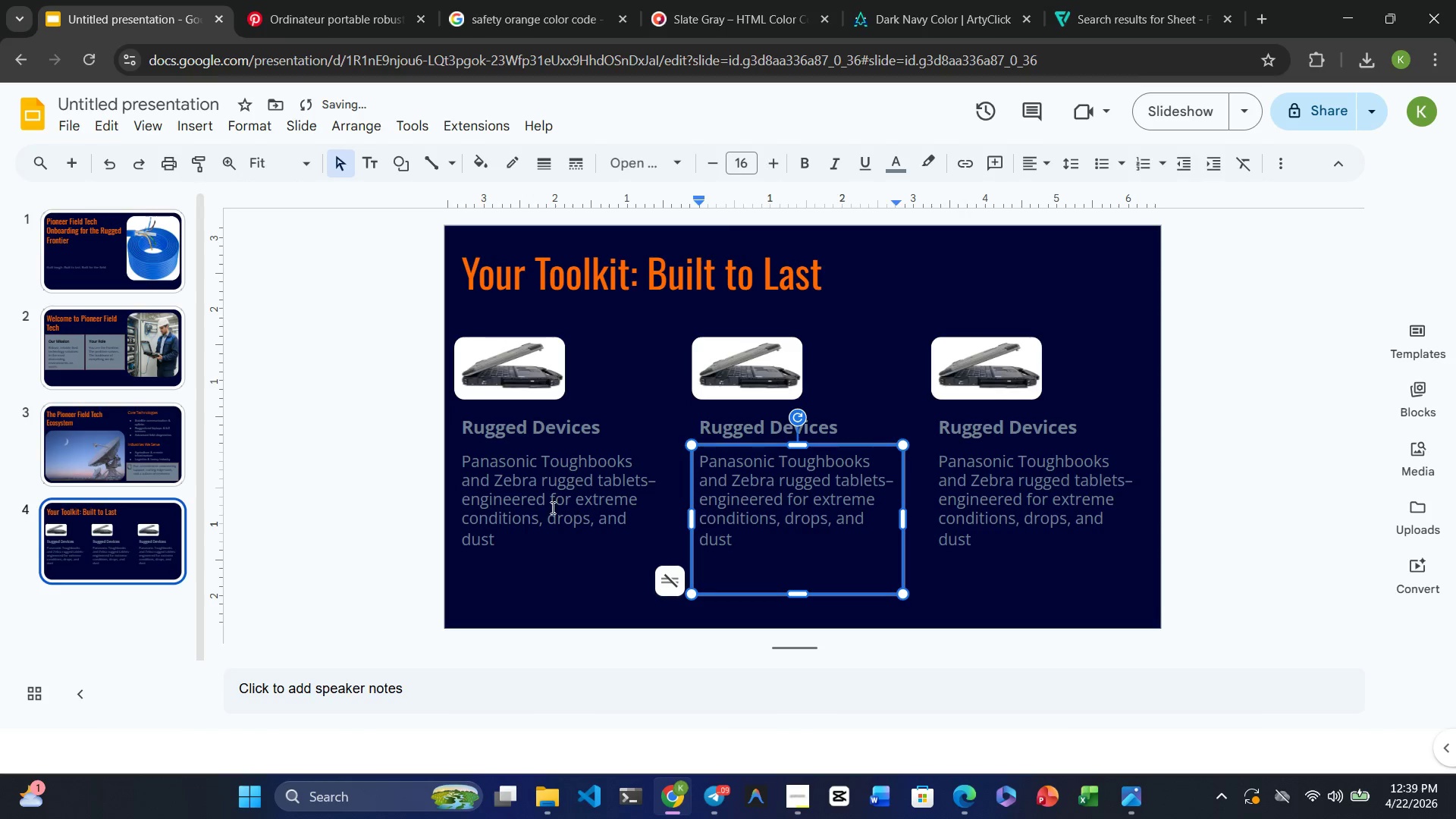 
left_click([548, 507])
 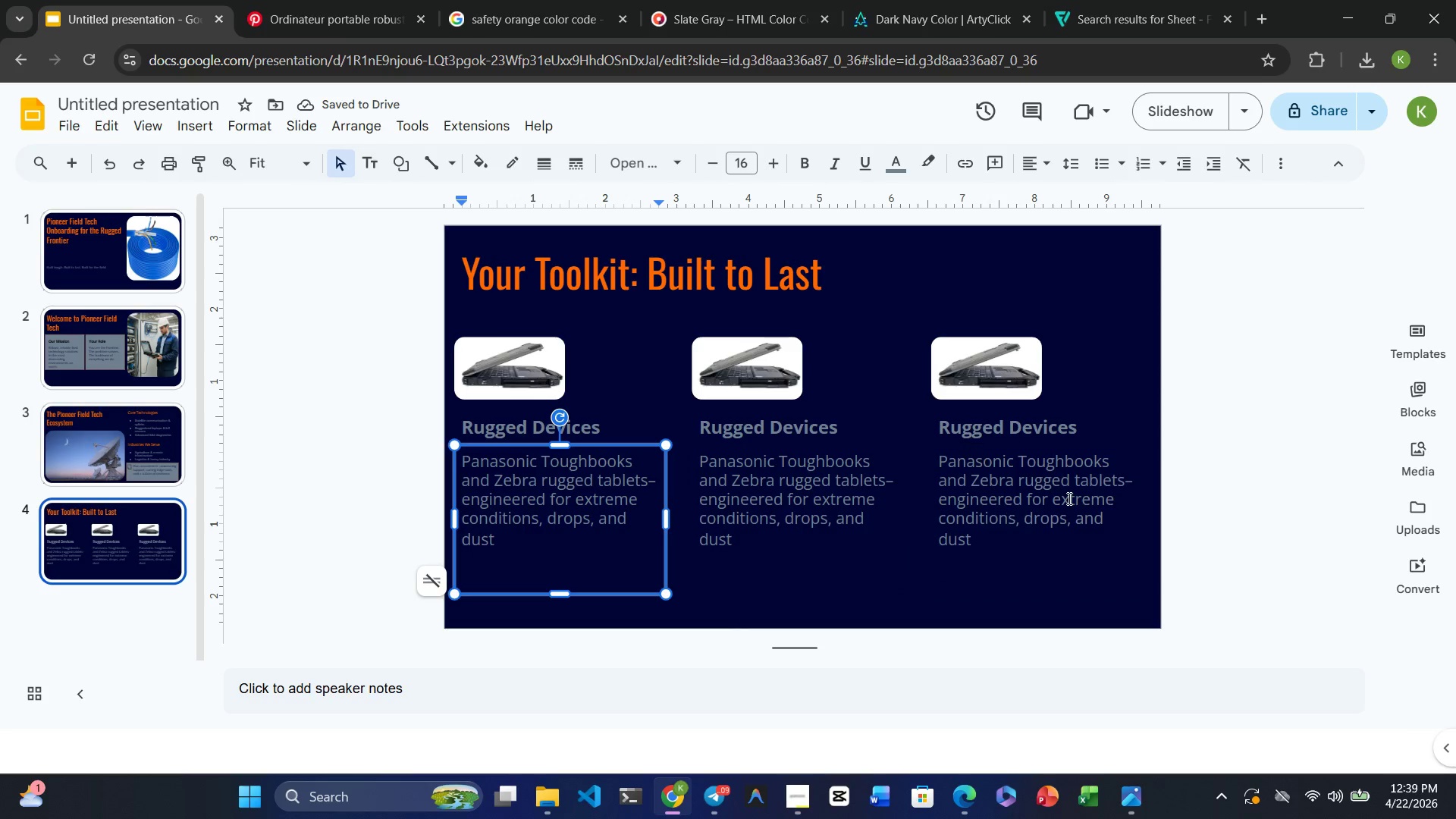 
left_click([1075, 497])
 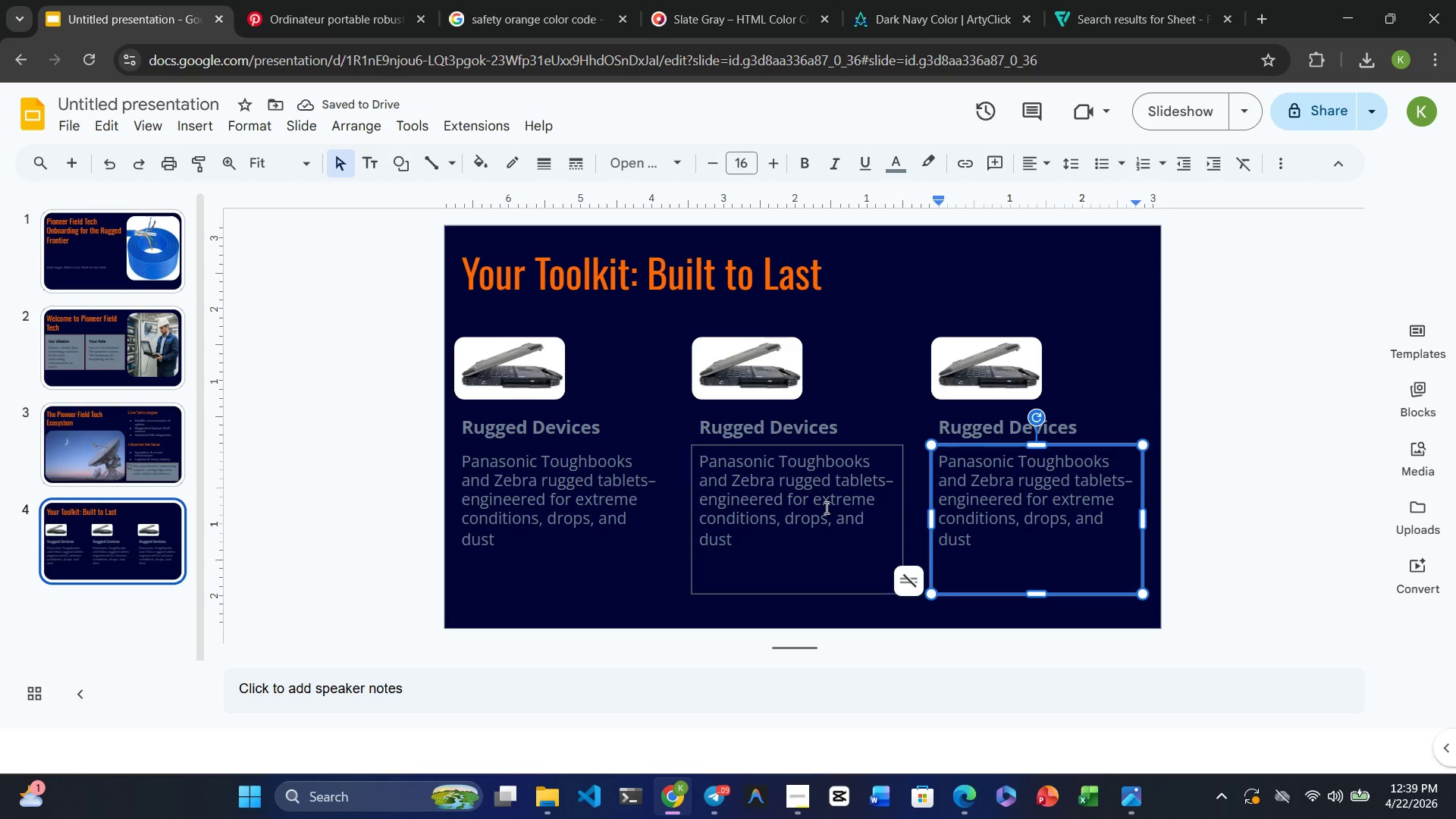 
left_click([825, 507])
 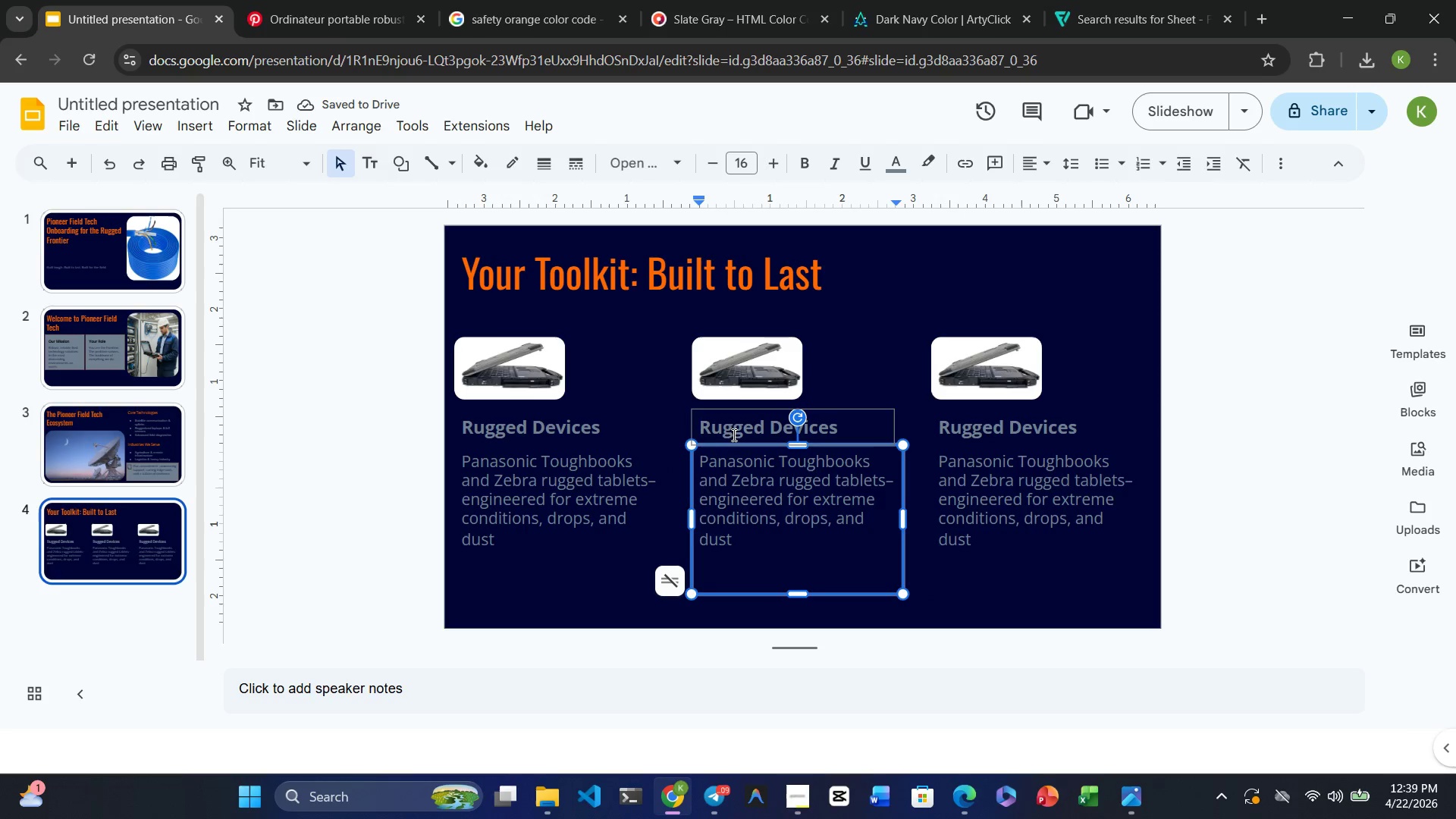 
left_click([730, 433])
 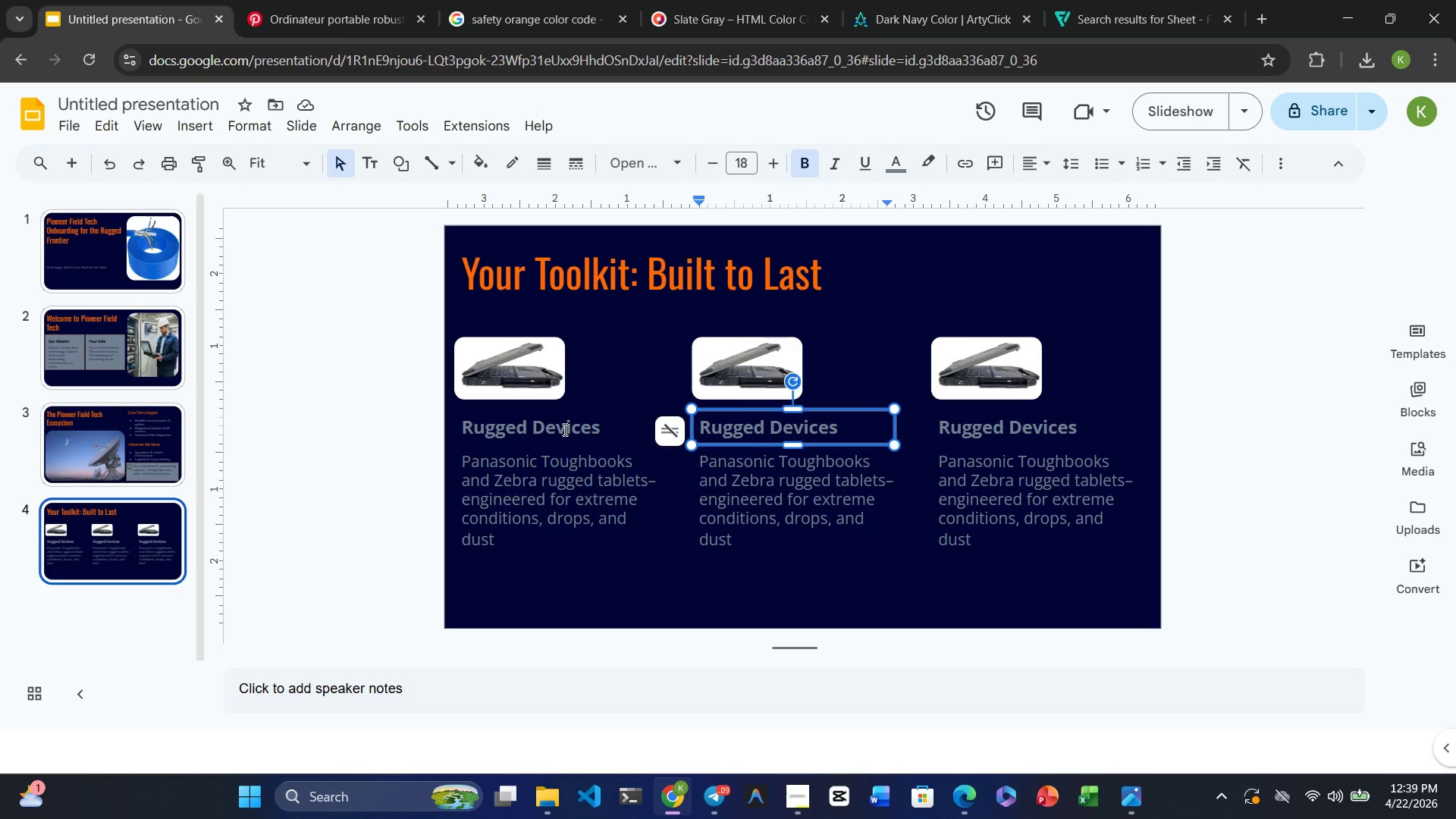 
left_click([563, 429])
 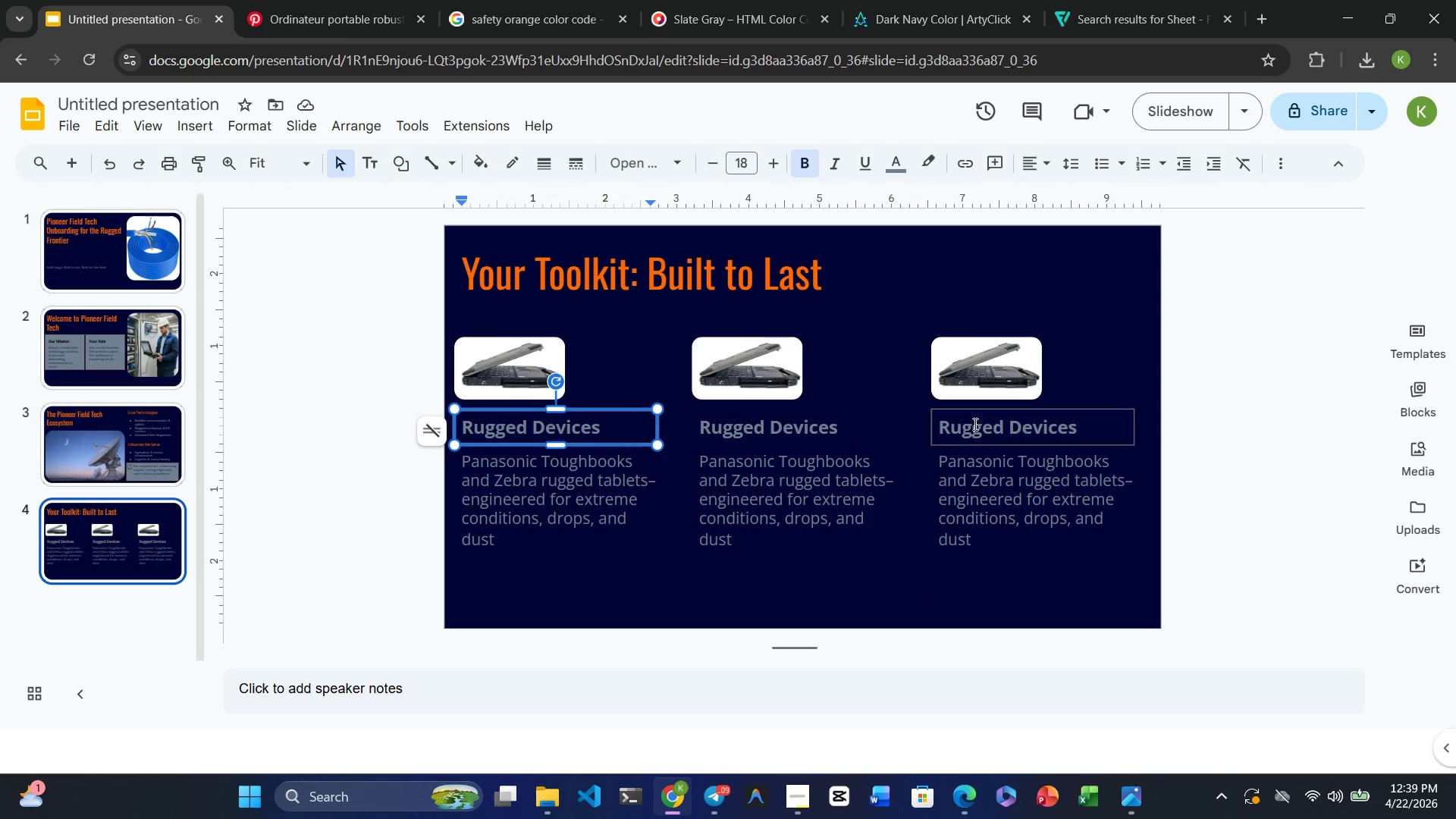 
left_click([977, 424])
 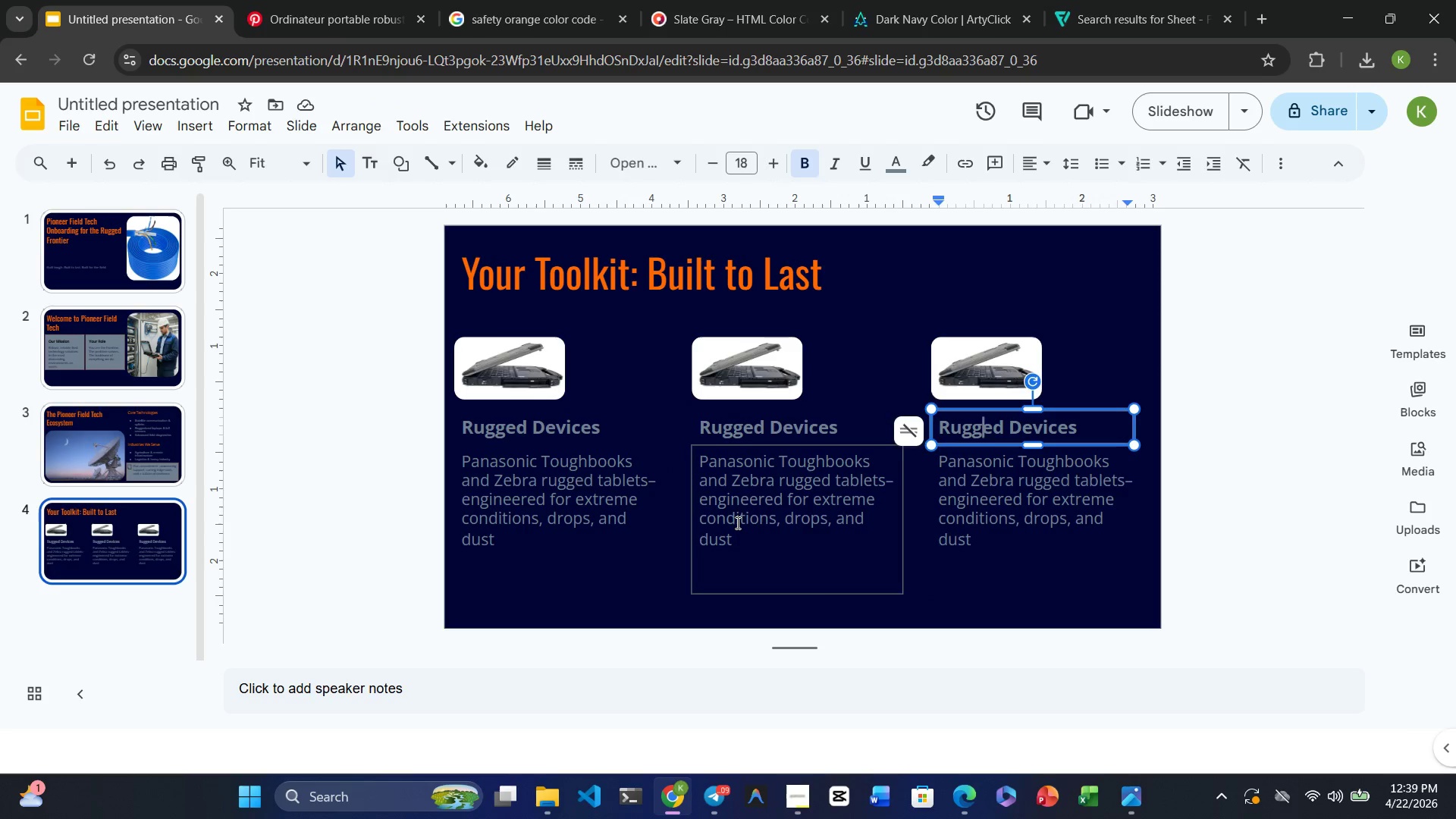 
left_click([736, 522])
 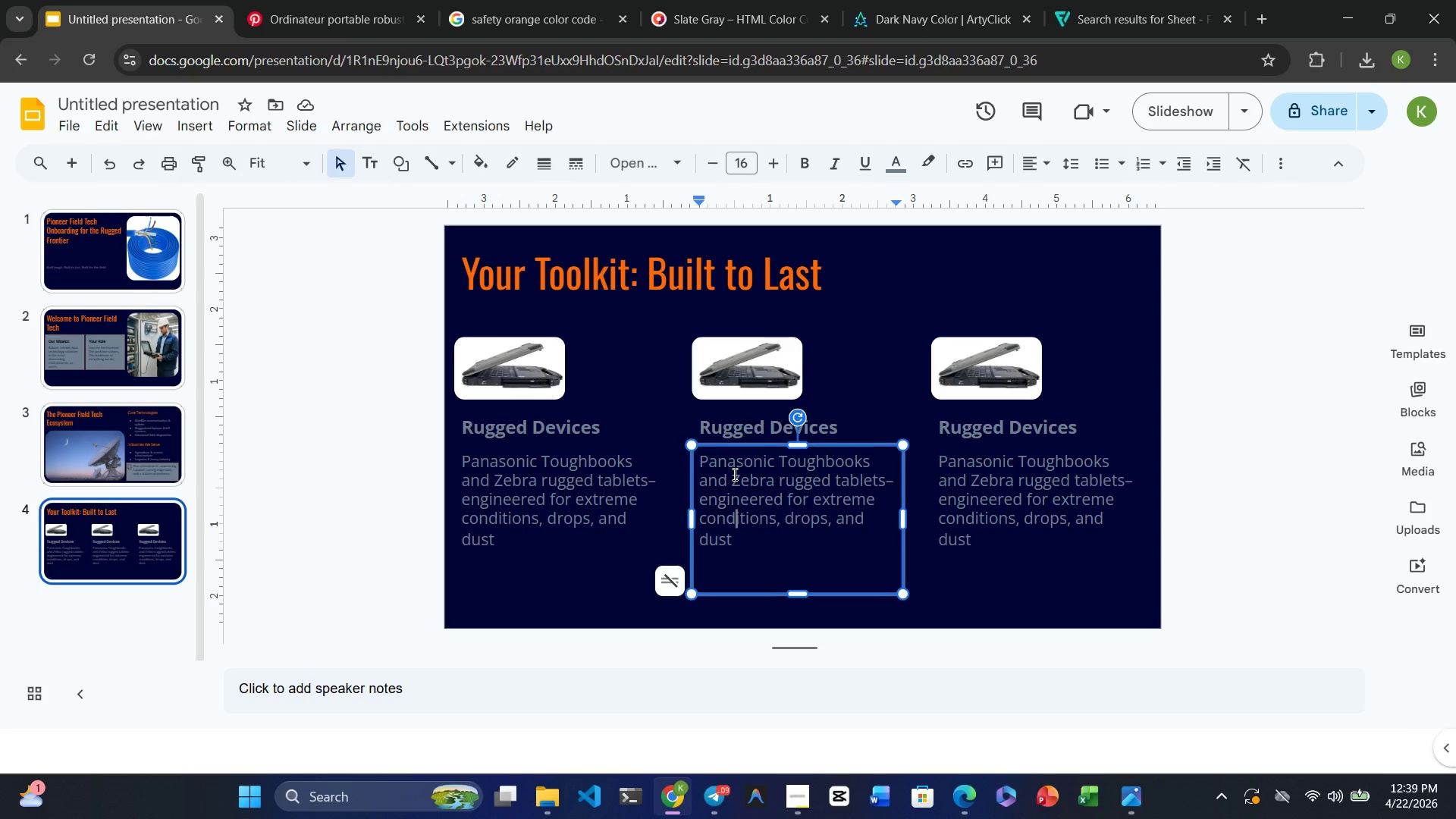 
wait(7.02)
 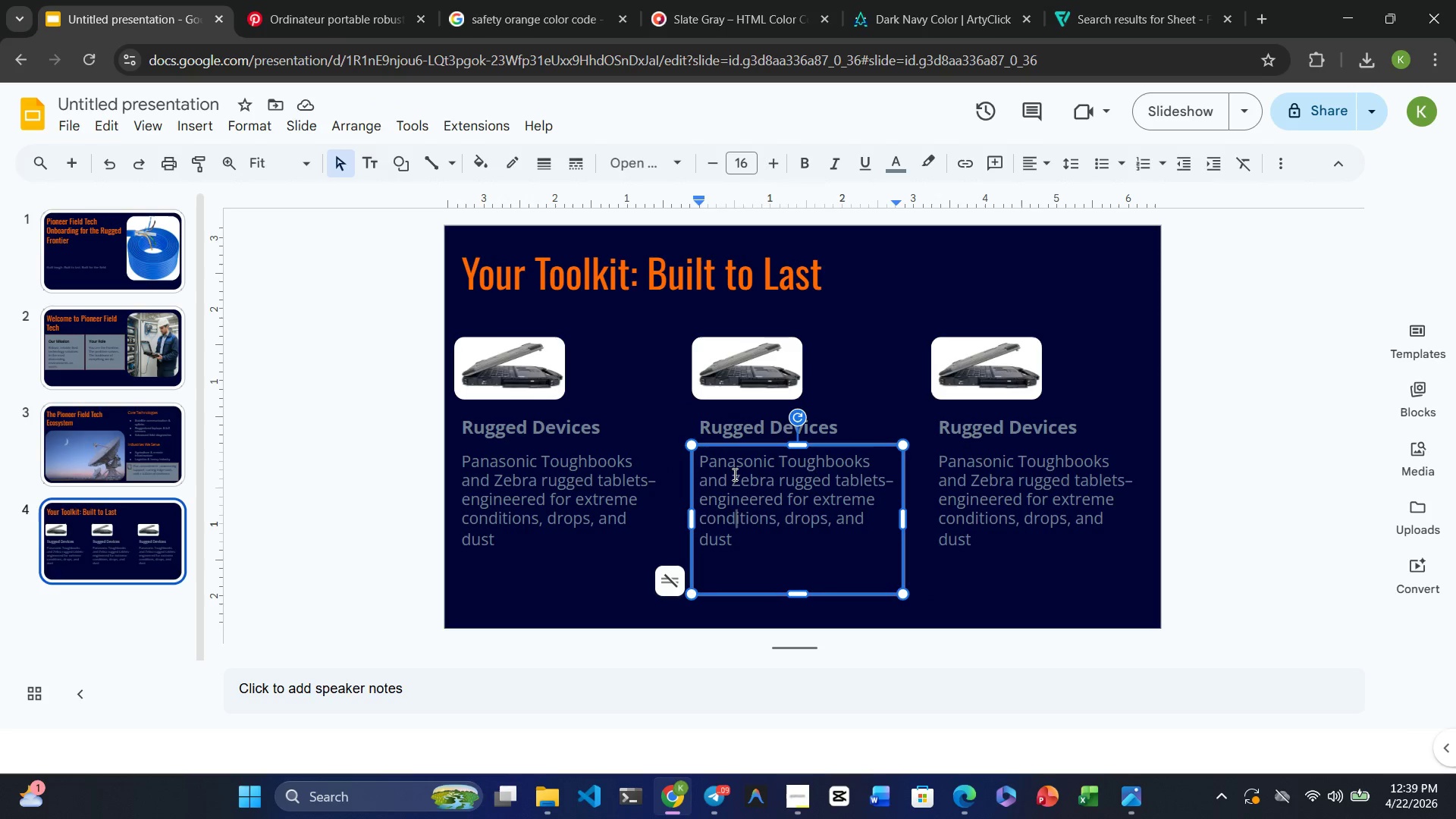 
left_click([343, 14])
 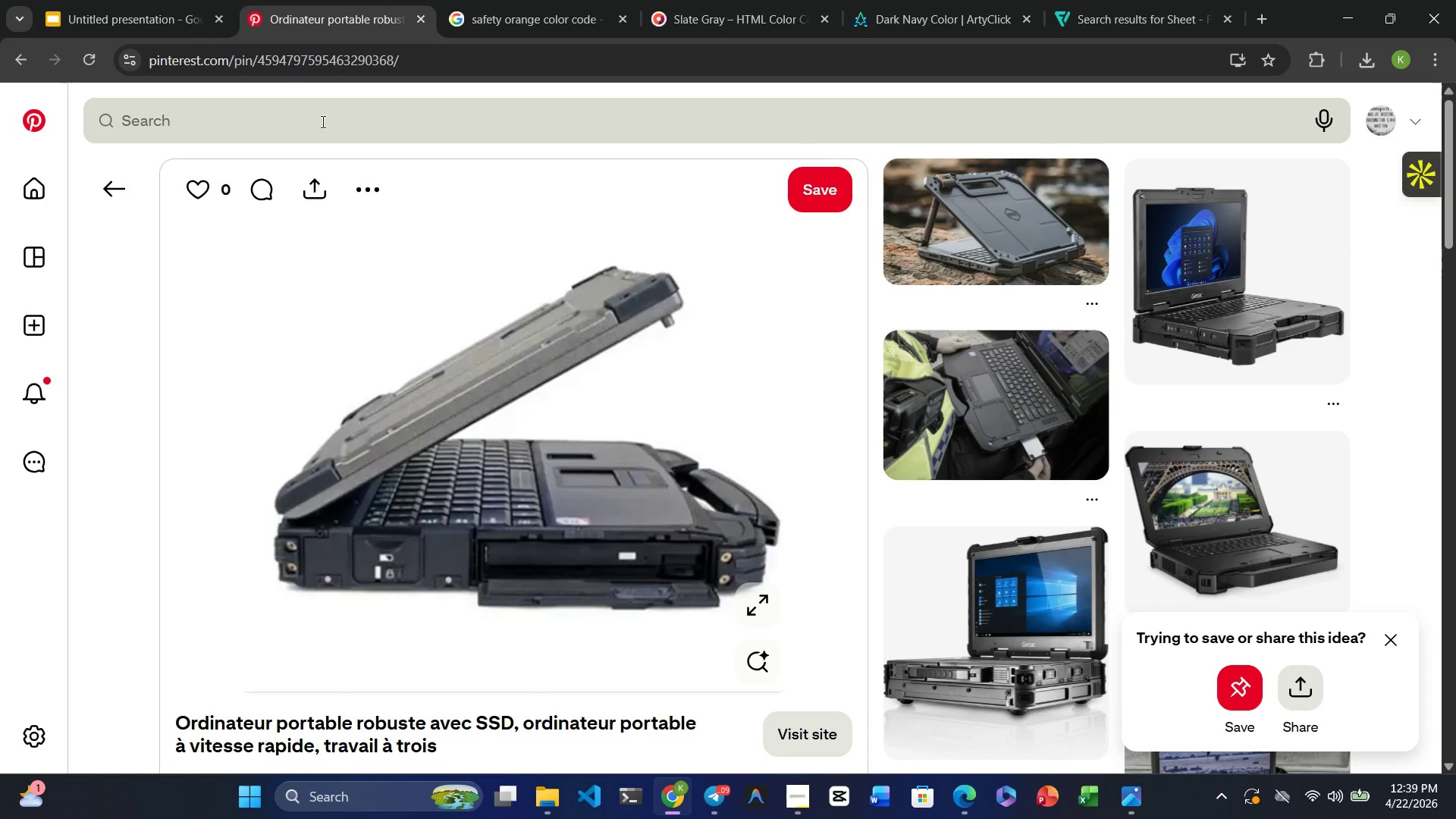 
left_click([322, 121])
 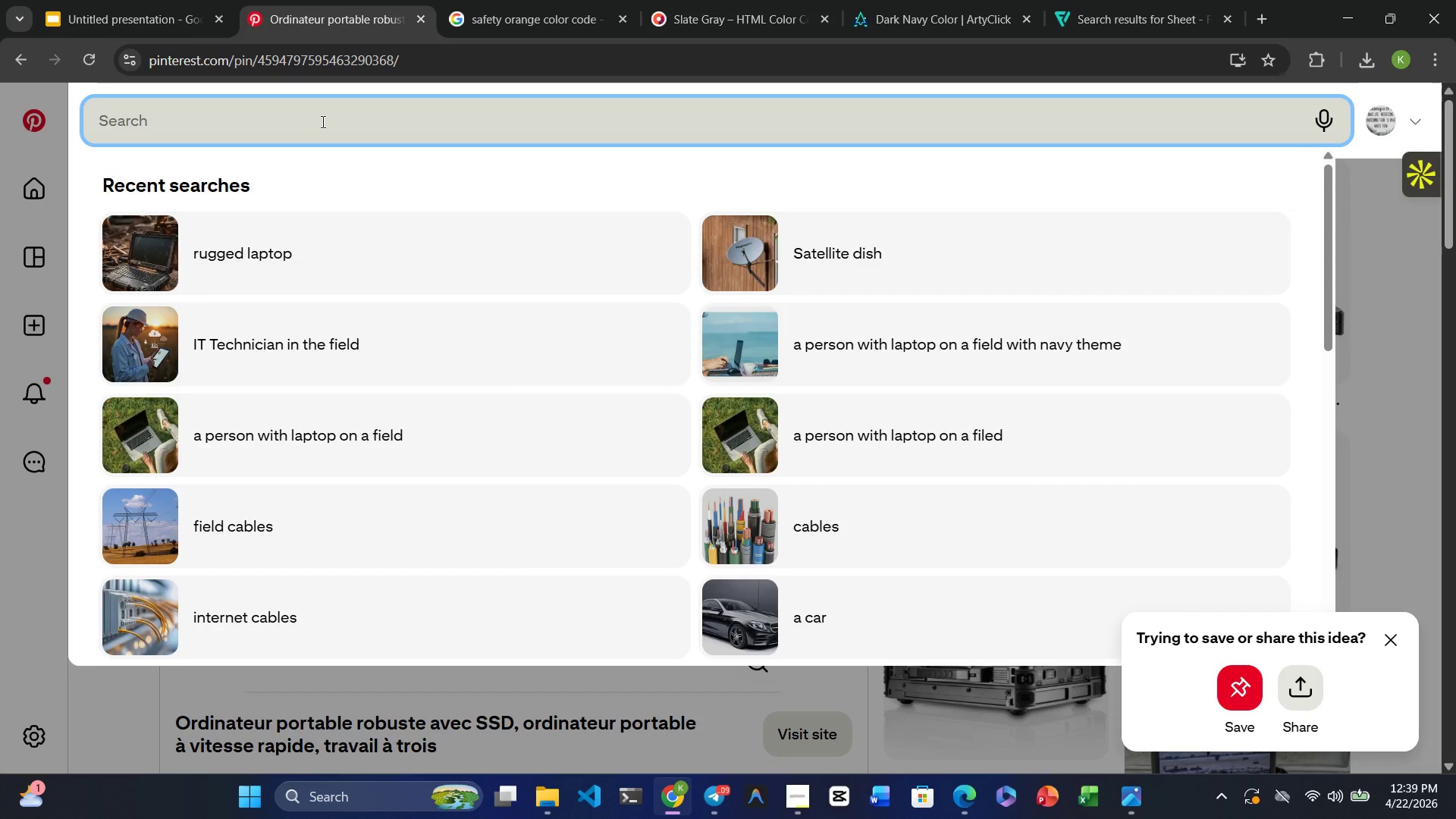 
type(connectivyt)
 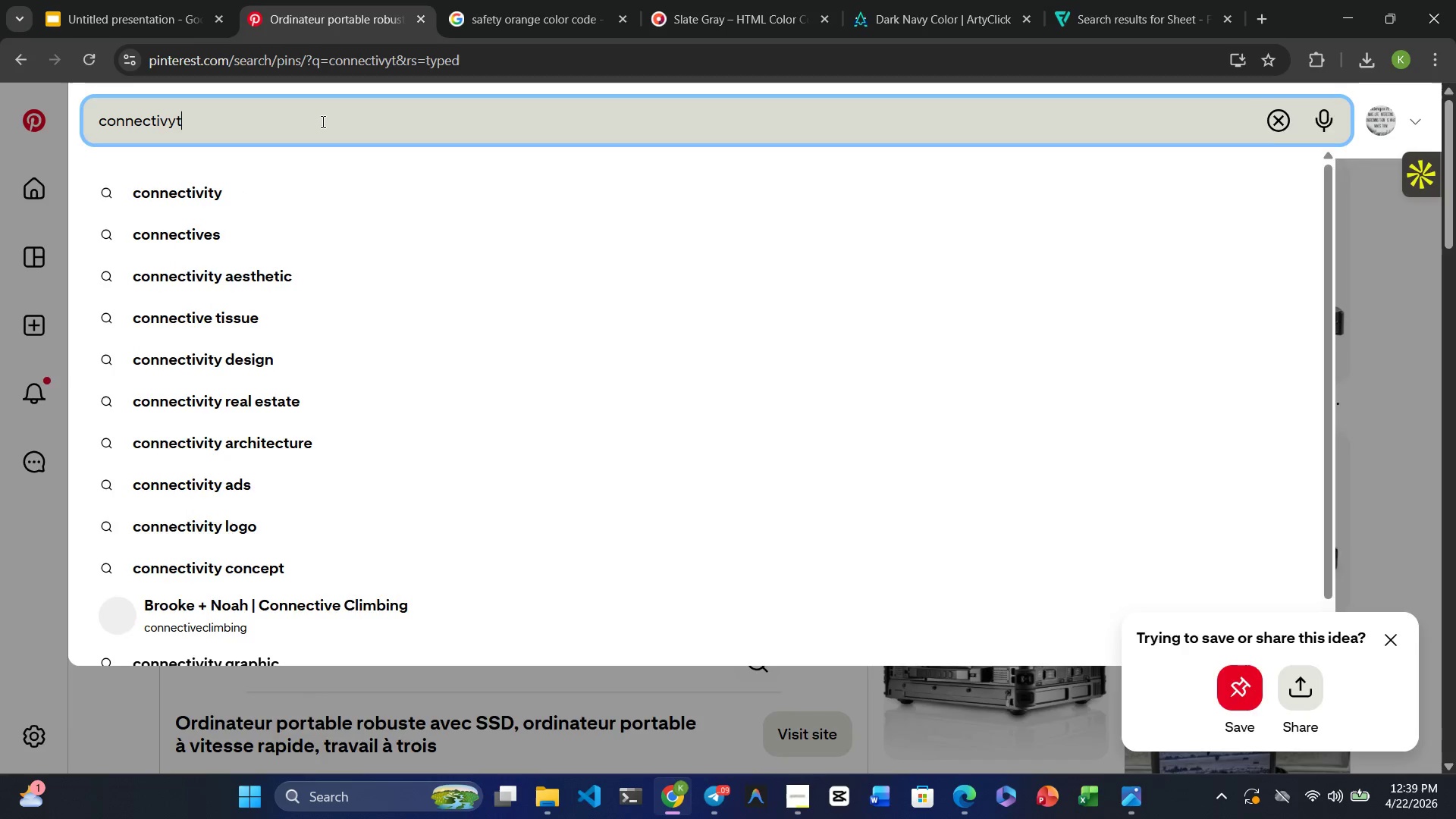 
key(Enter)
 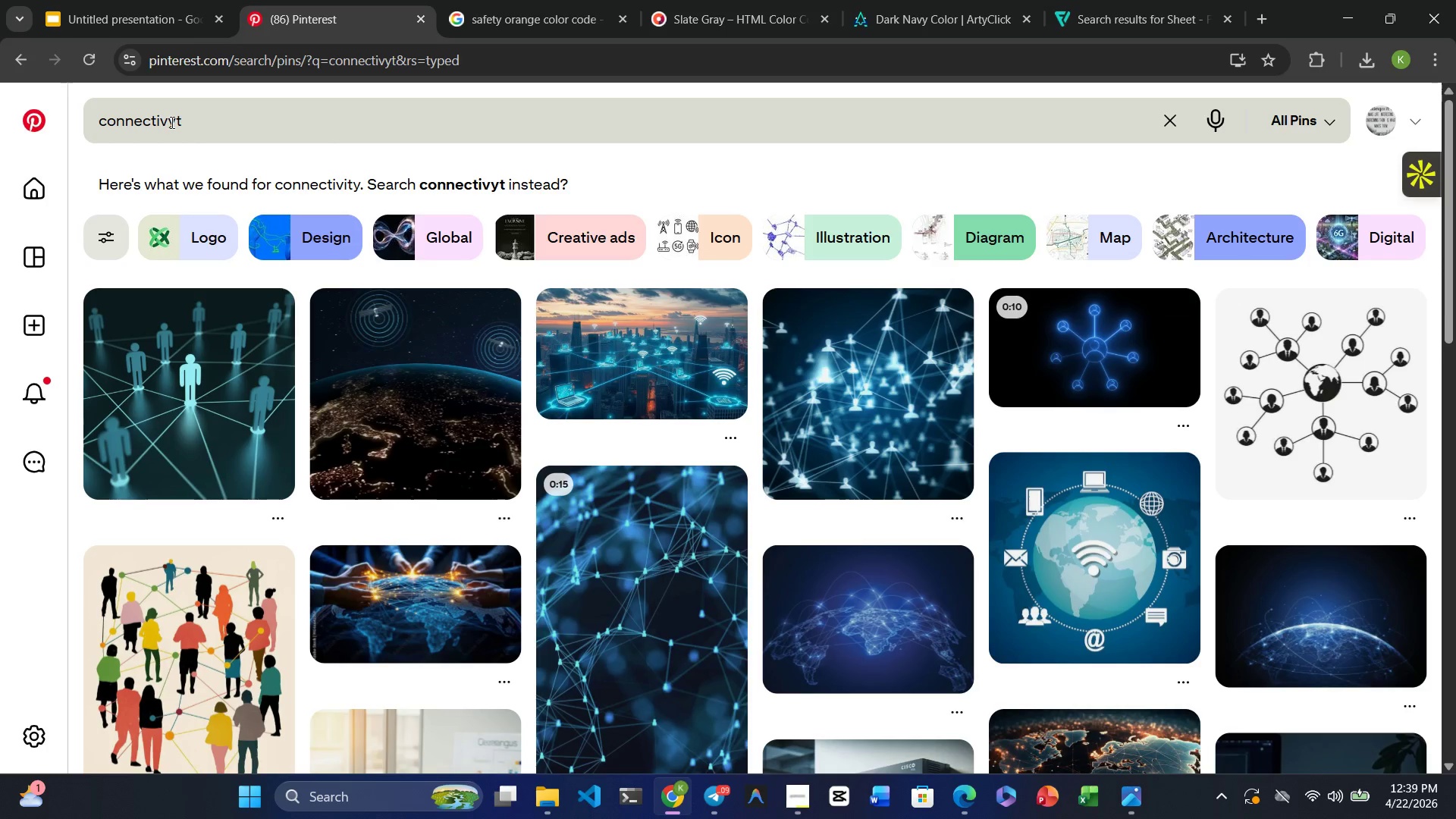 
wait(8.64)
 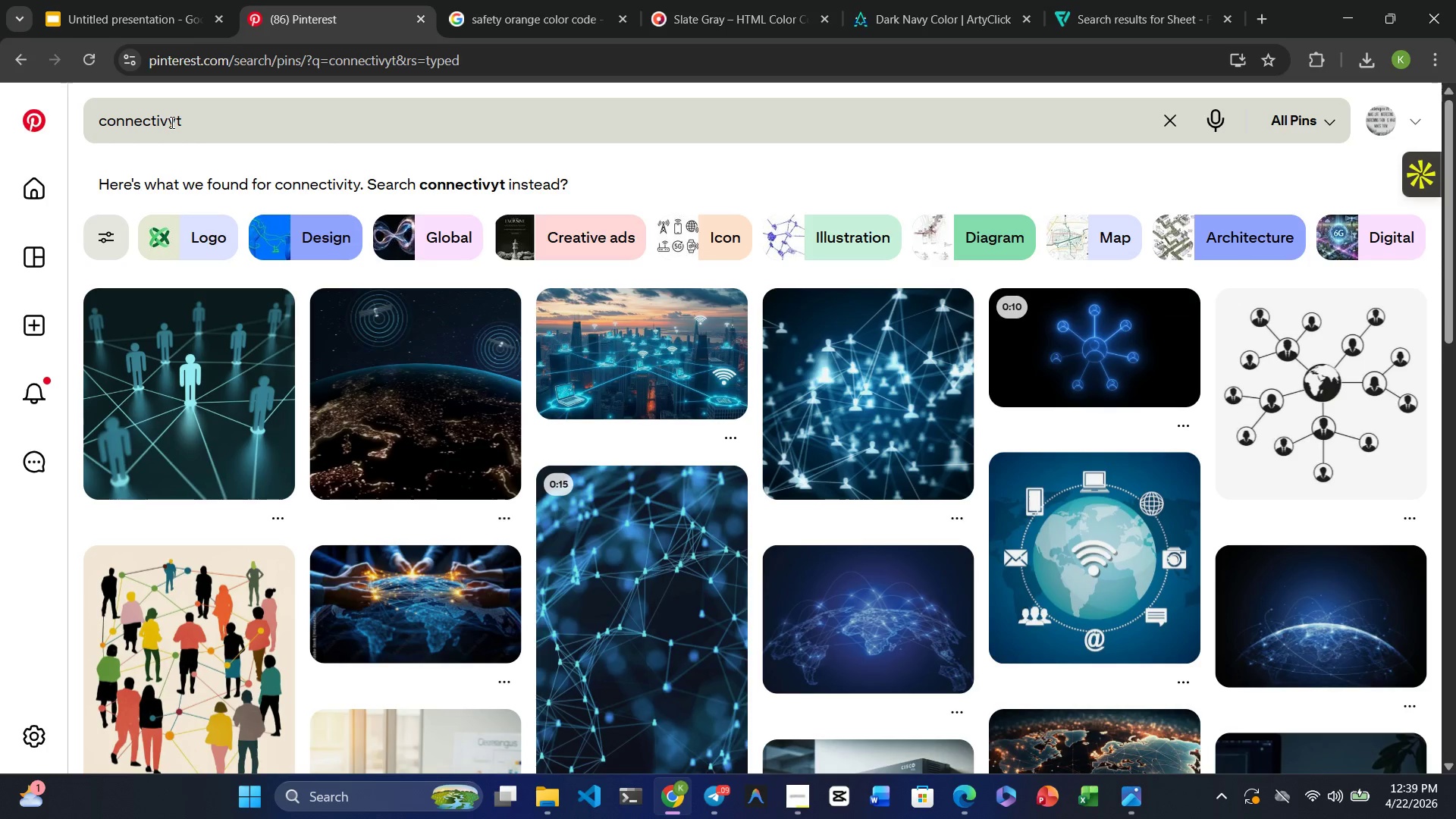 
left_click([174, 122])
 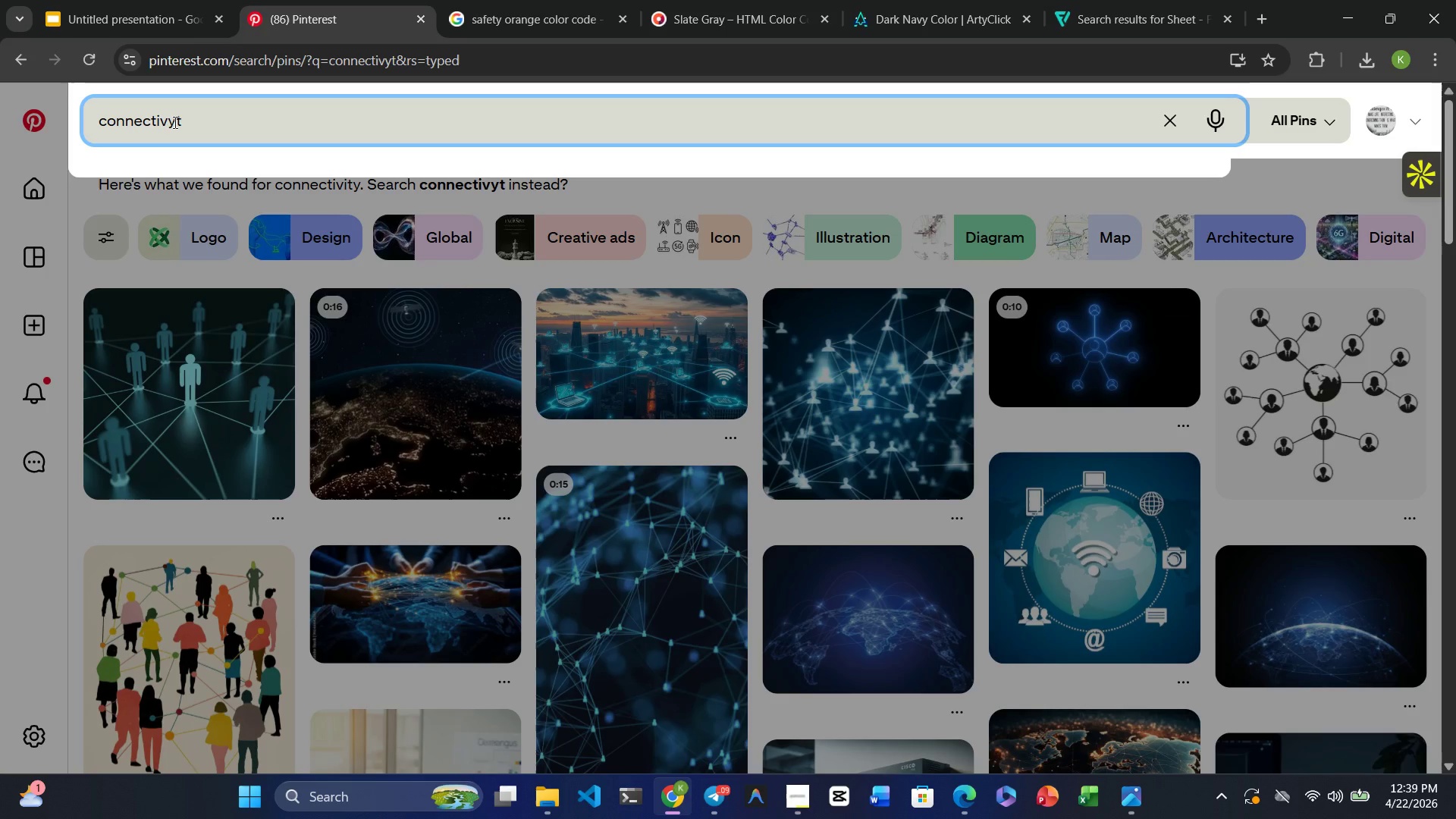 
key(Backspace)
 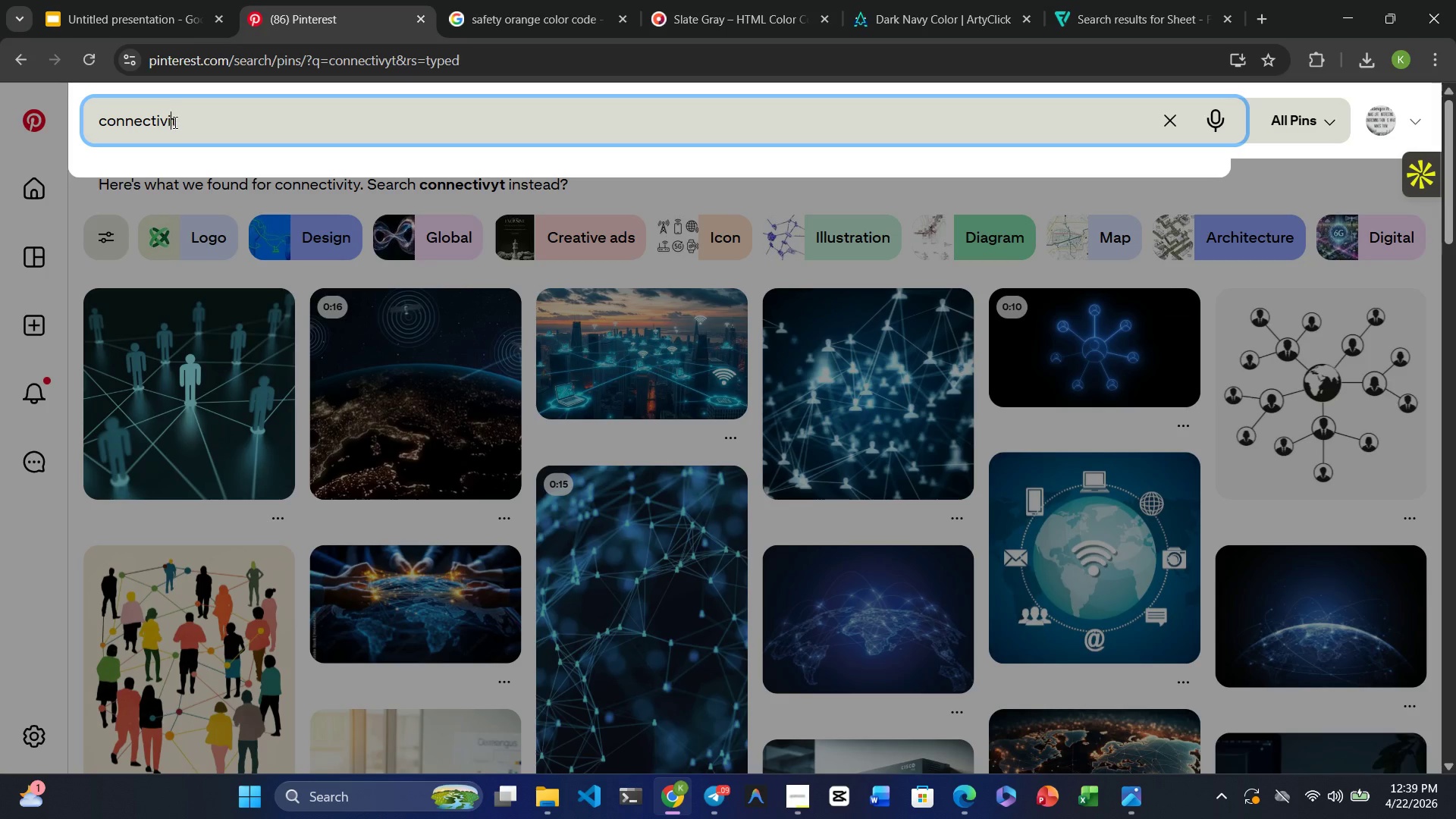 
key(I)
 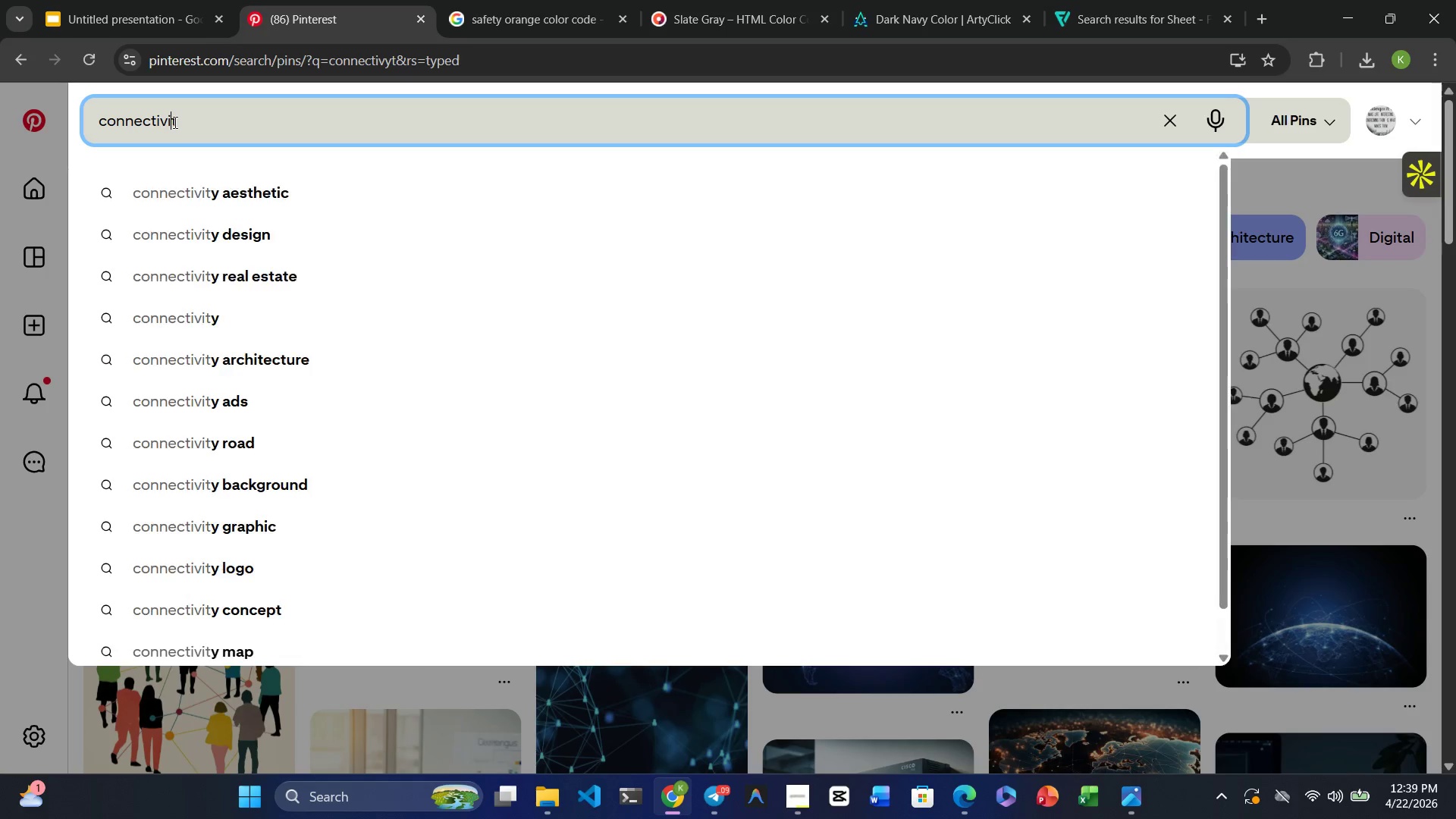 
key(ArrowRight)
 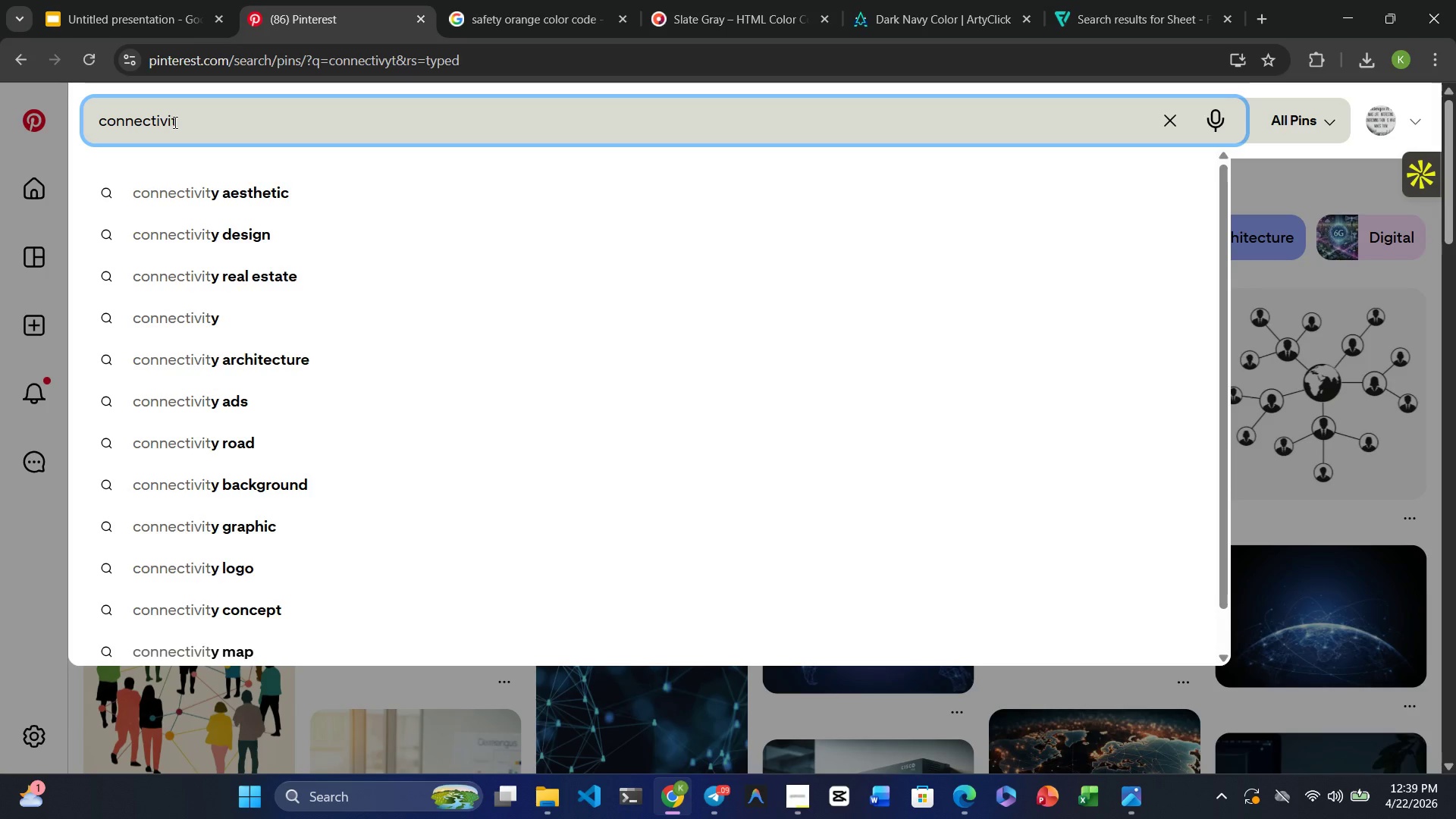 
key(Y)
 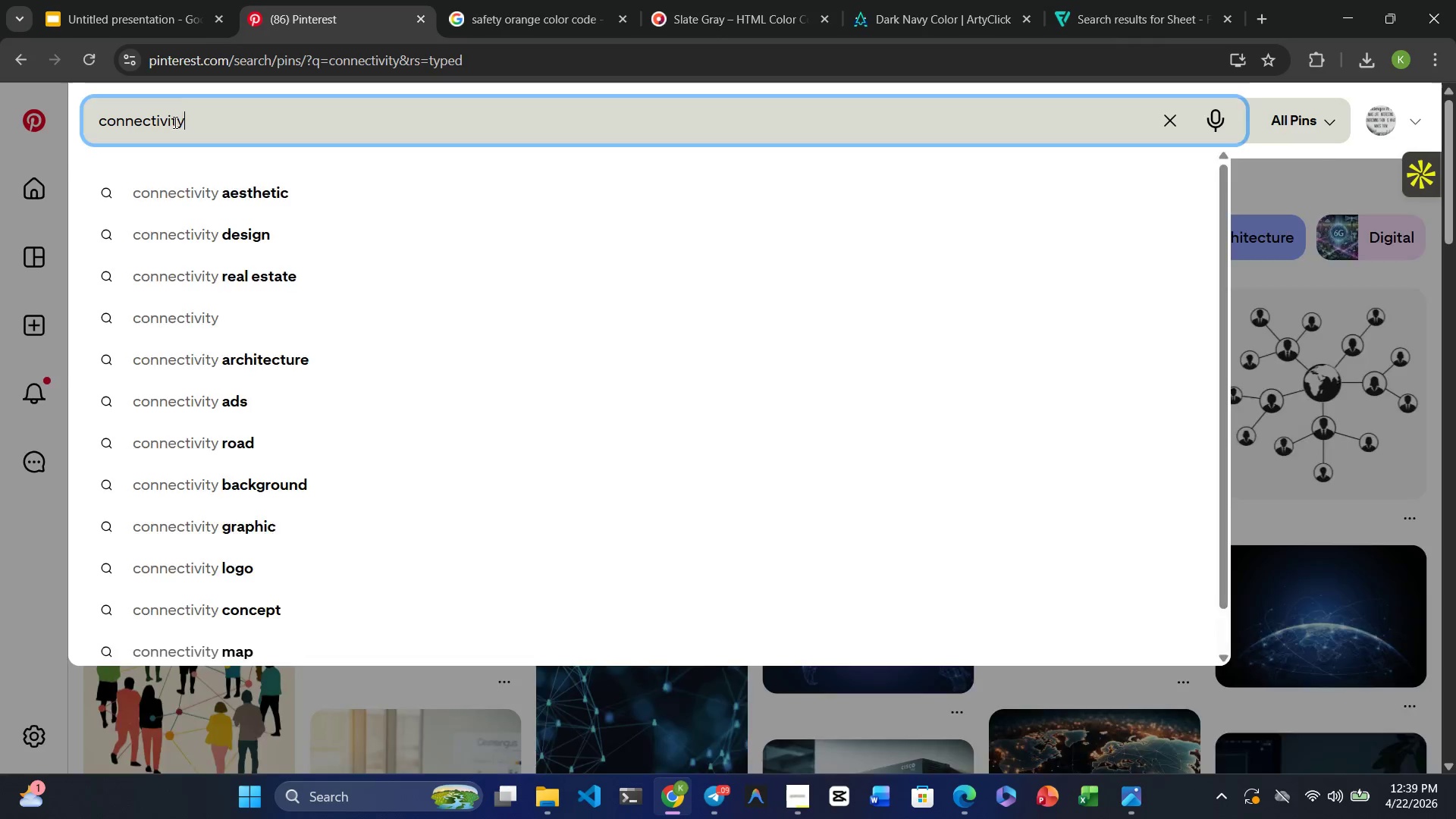 
key(Enter)
 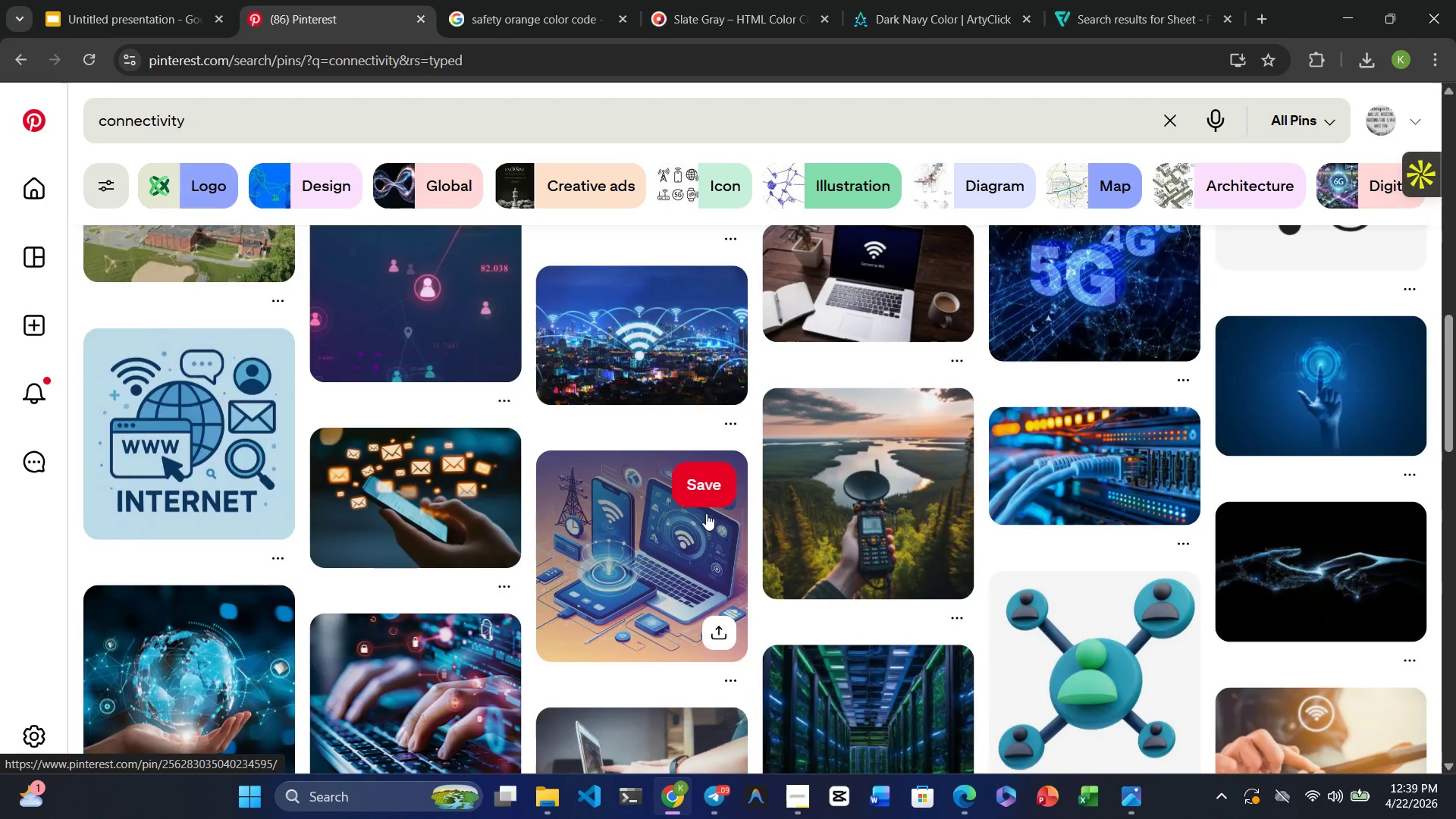 
wait(16.38)
 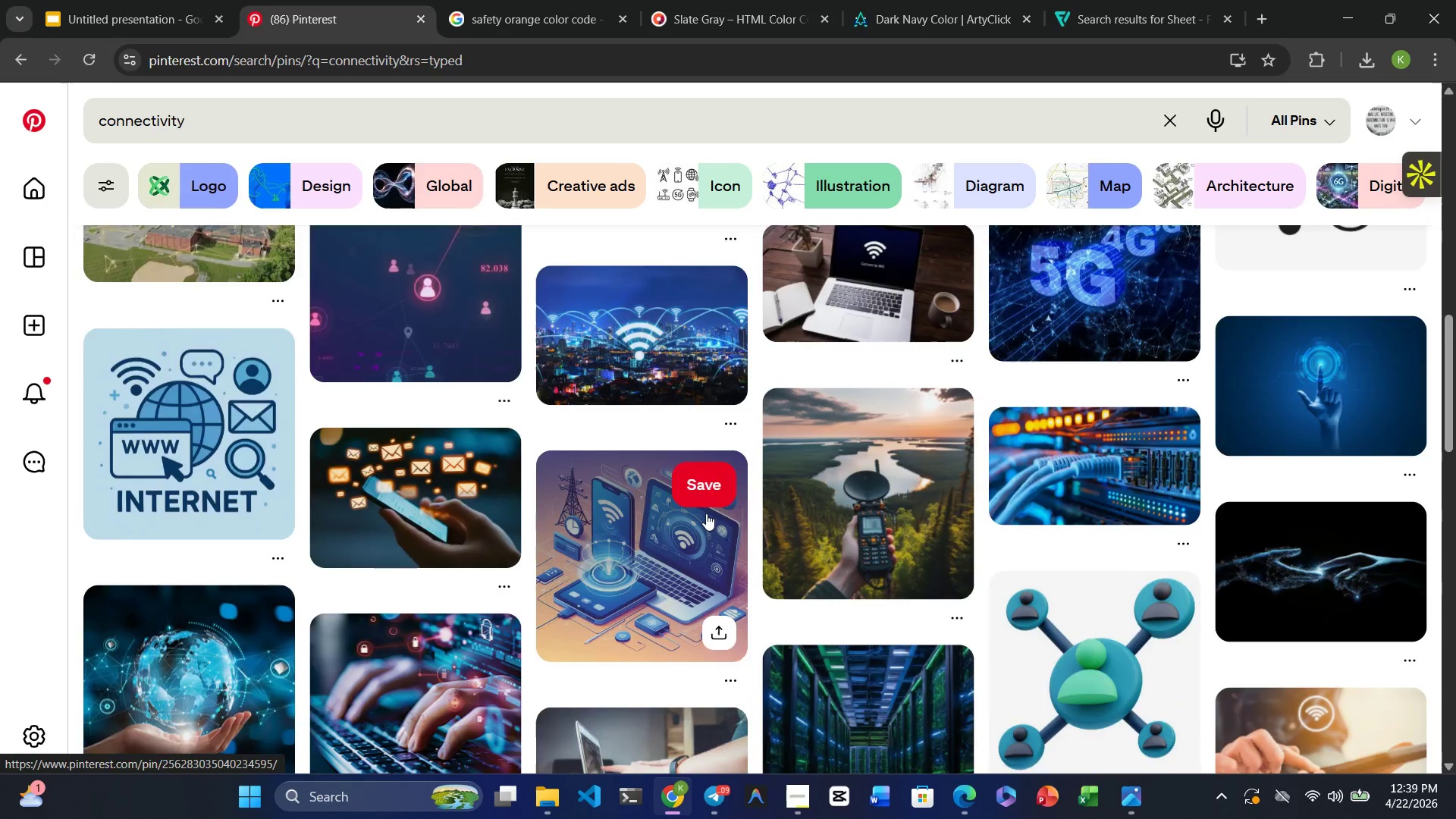 
double_click([165, 124])
 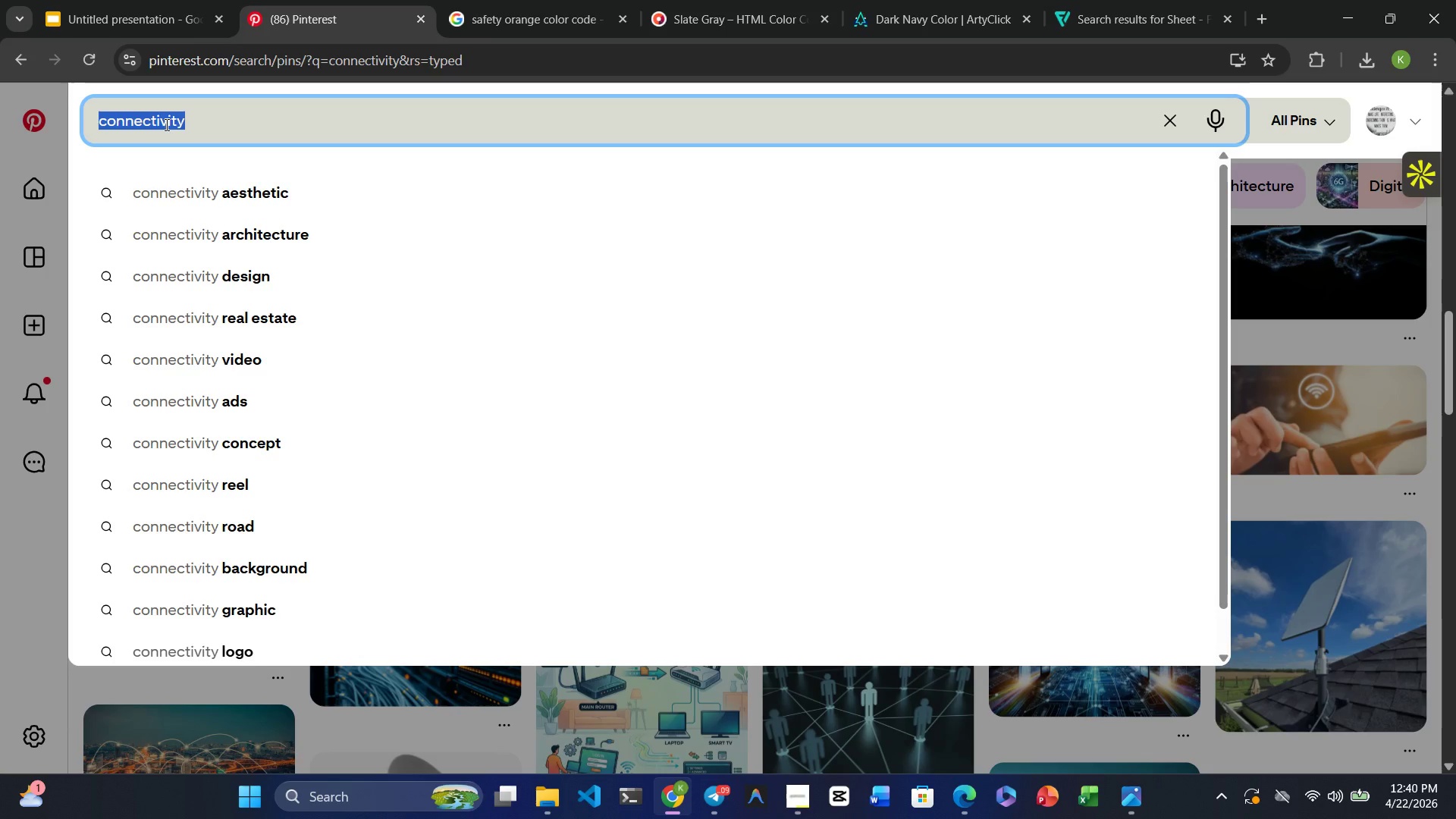 
type(Satellite uplinks)
 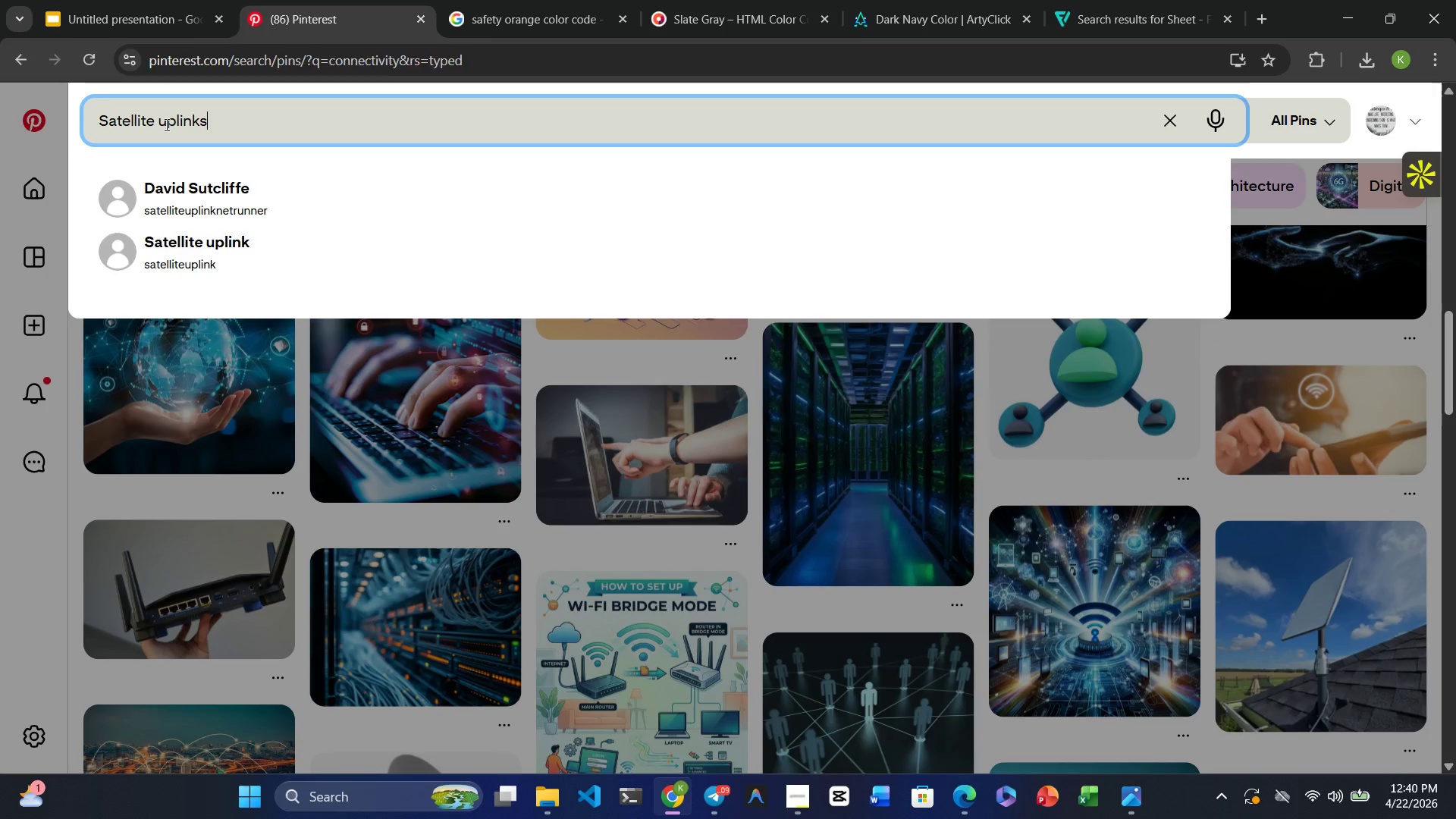 
key(Enter)
 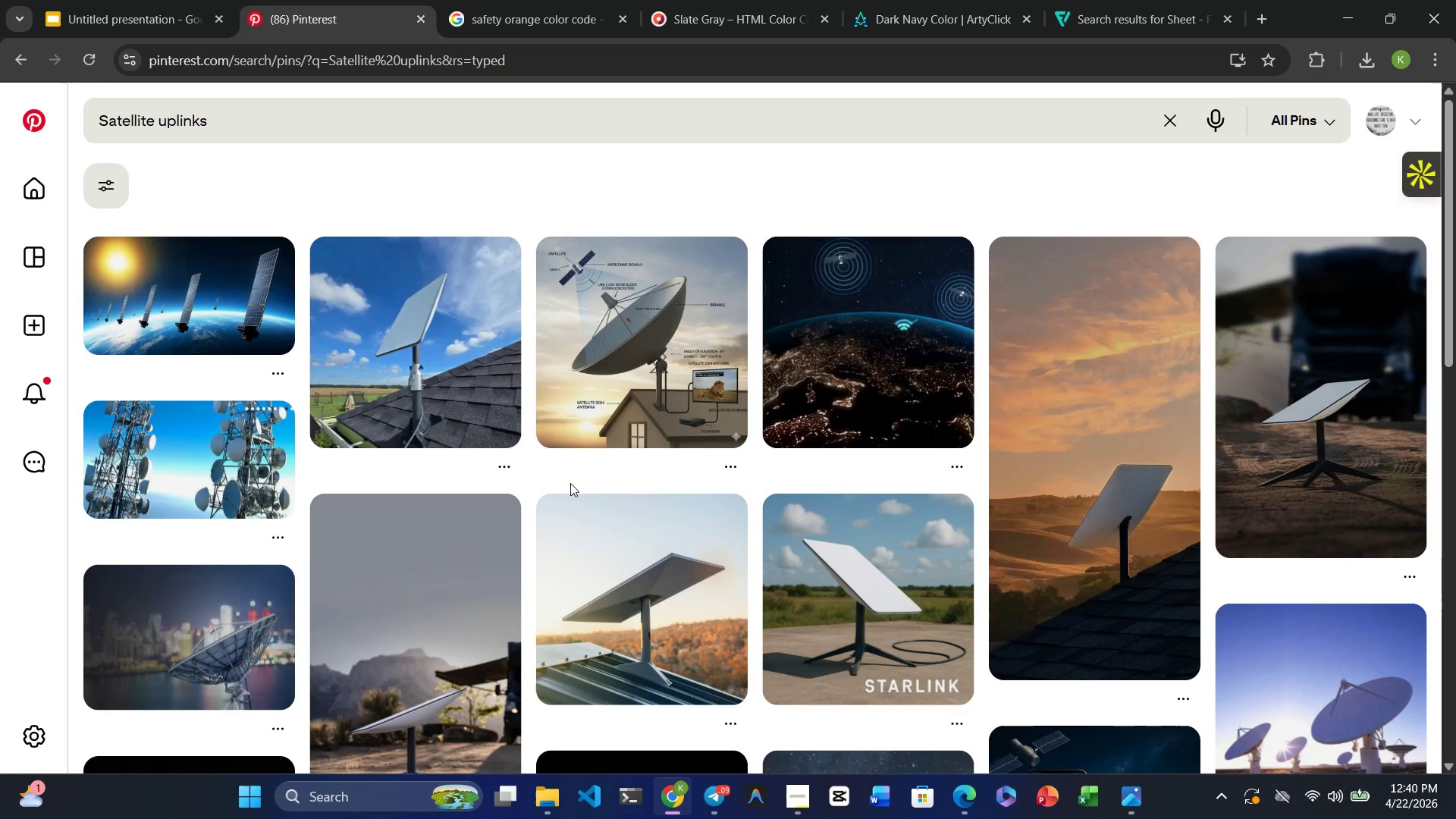 
wait(8.13)
 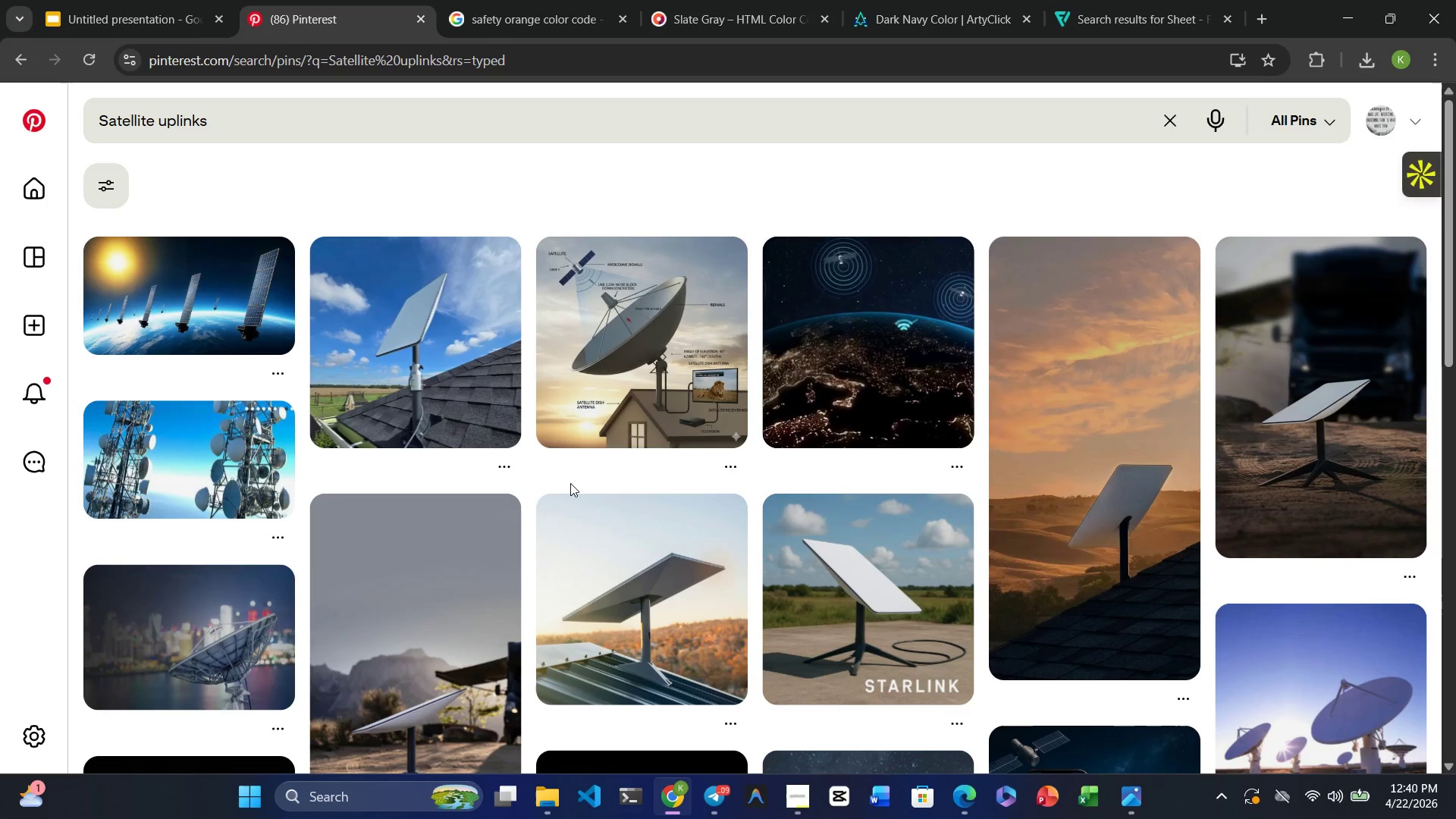 
mouse_move([643, 516])
 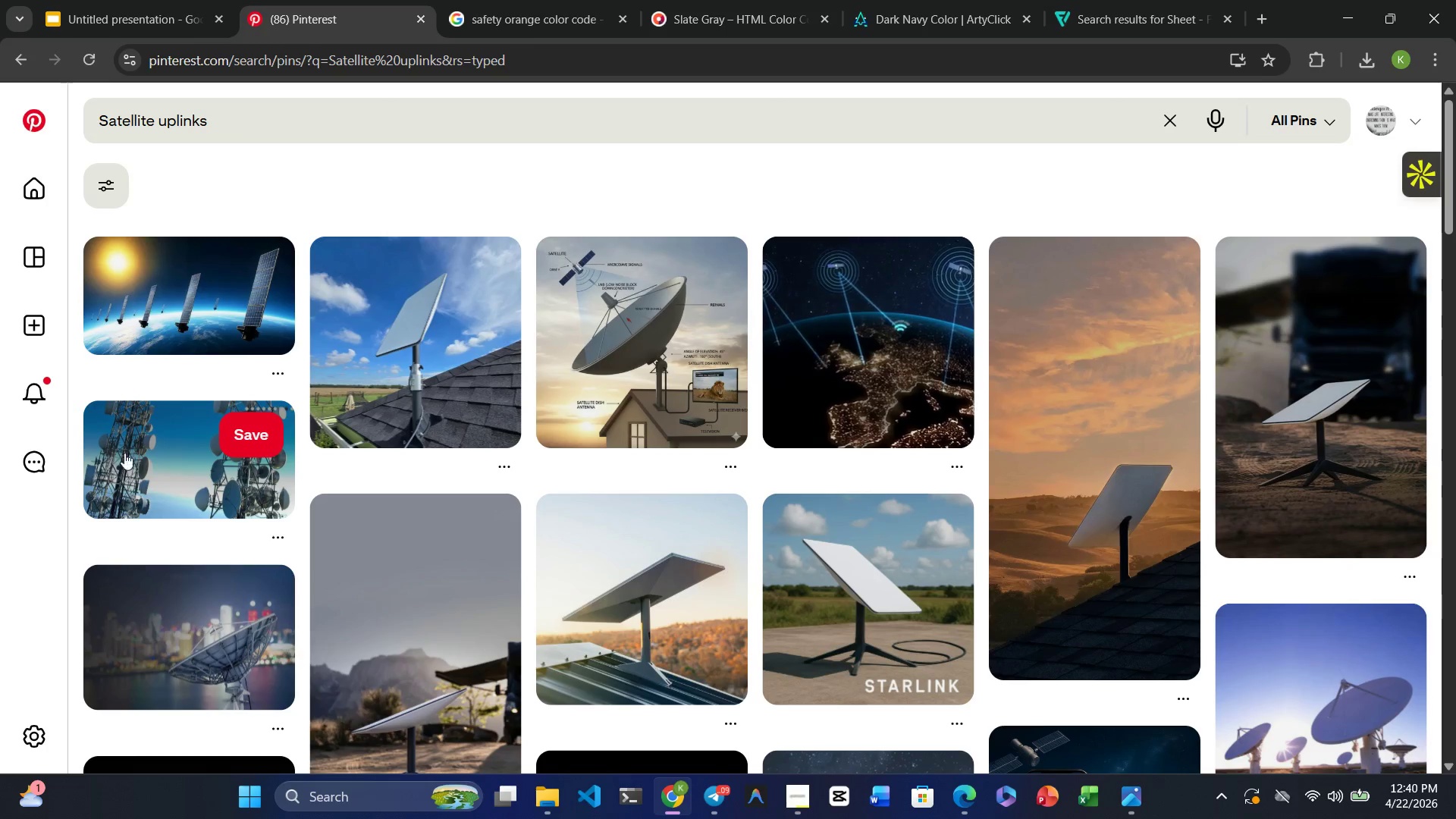 
left_click([140, 455])
 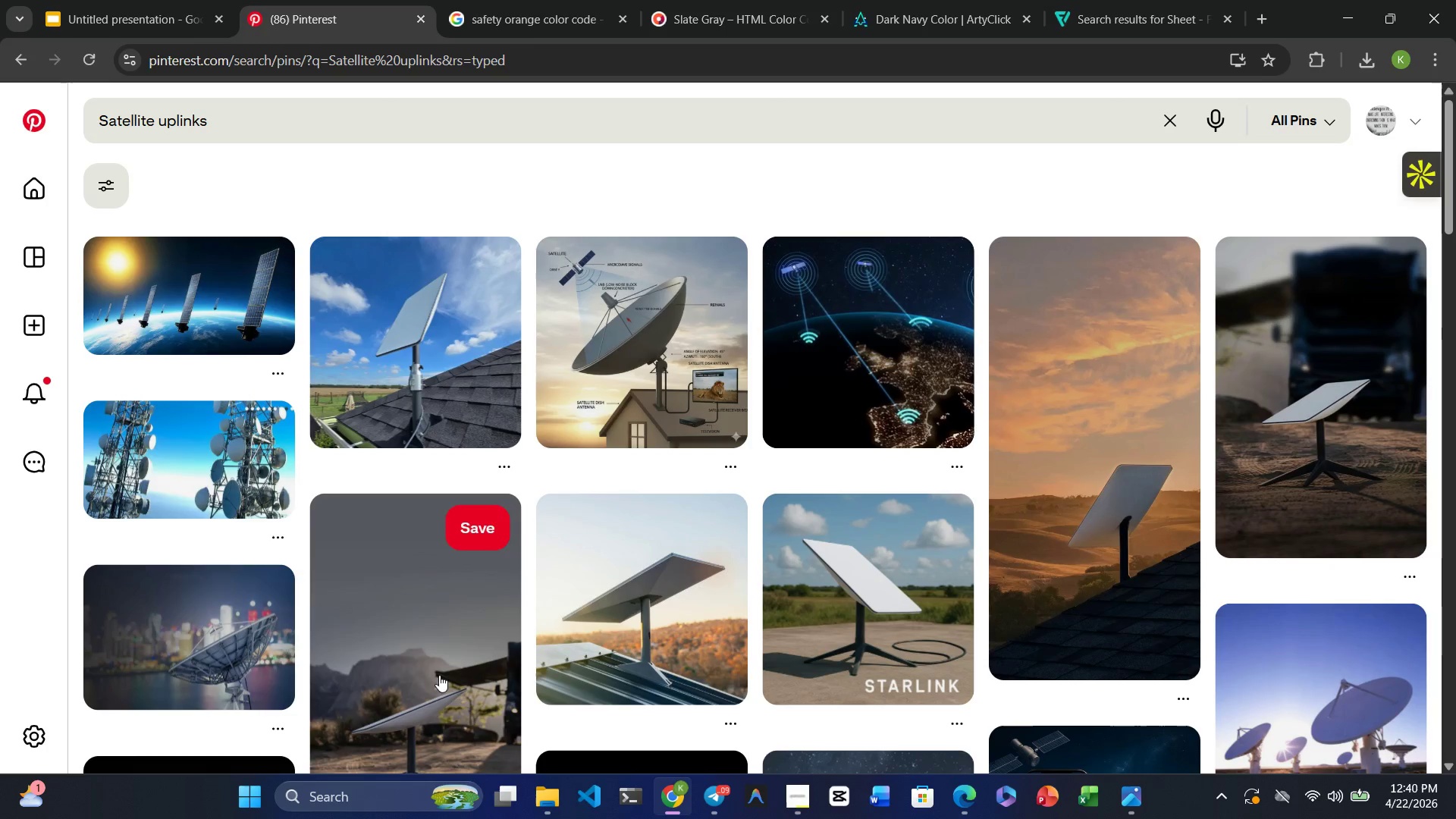 
left_click([187, 437])
 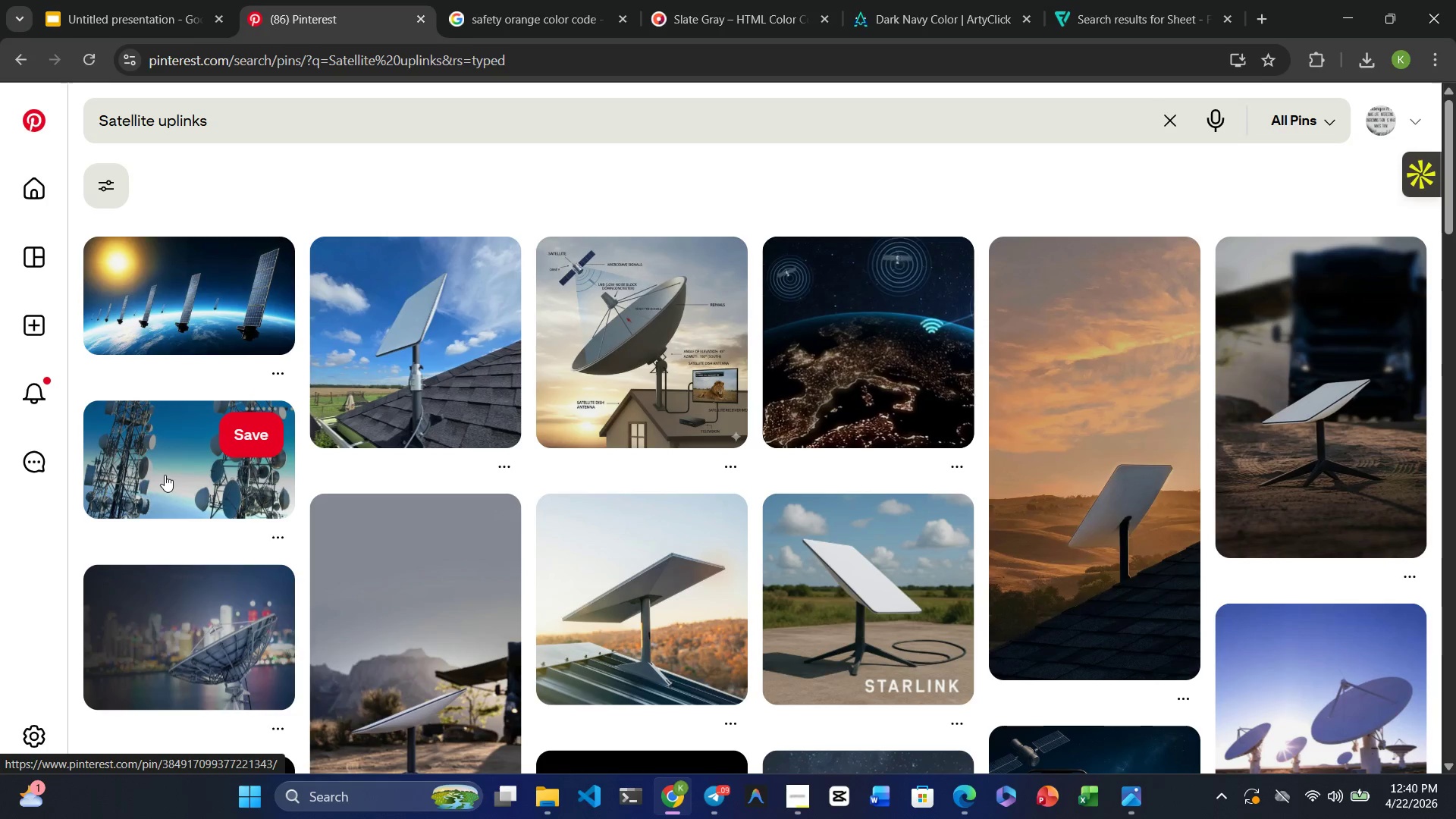 
wait(26.72)
 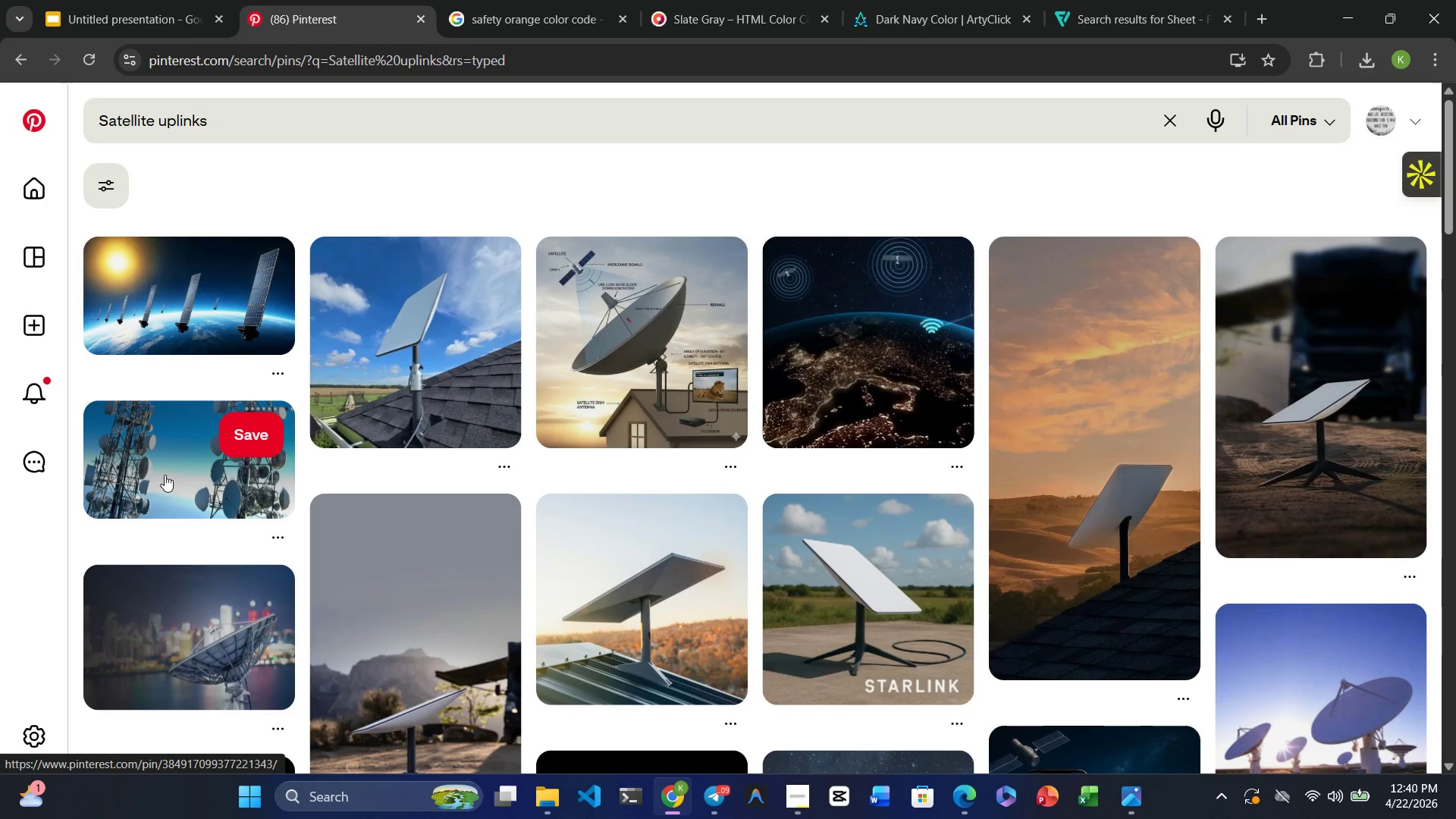 
double_click([167, 451])
 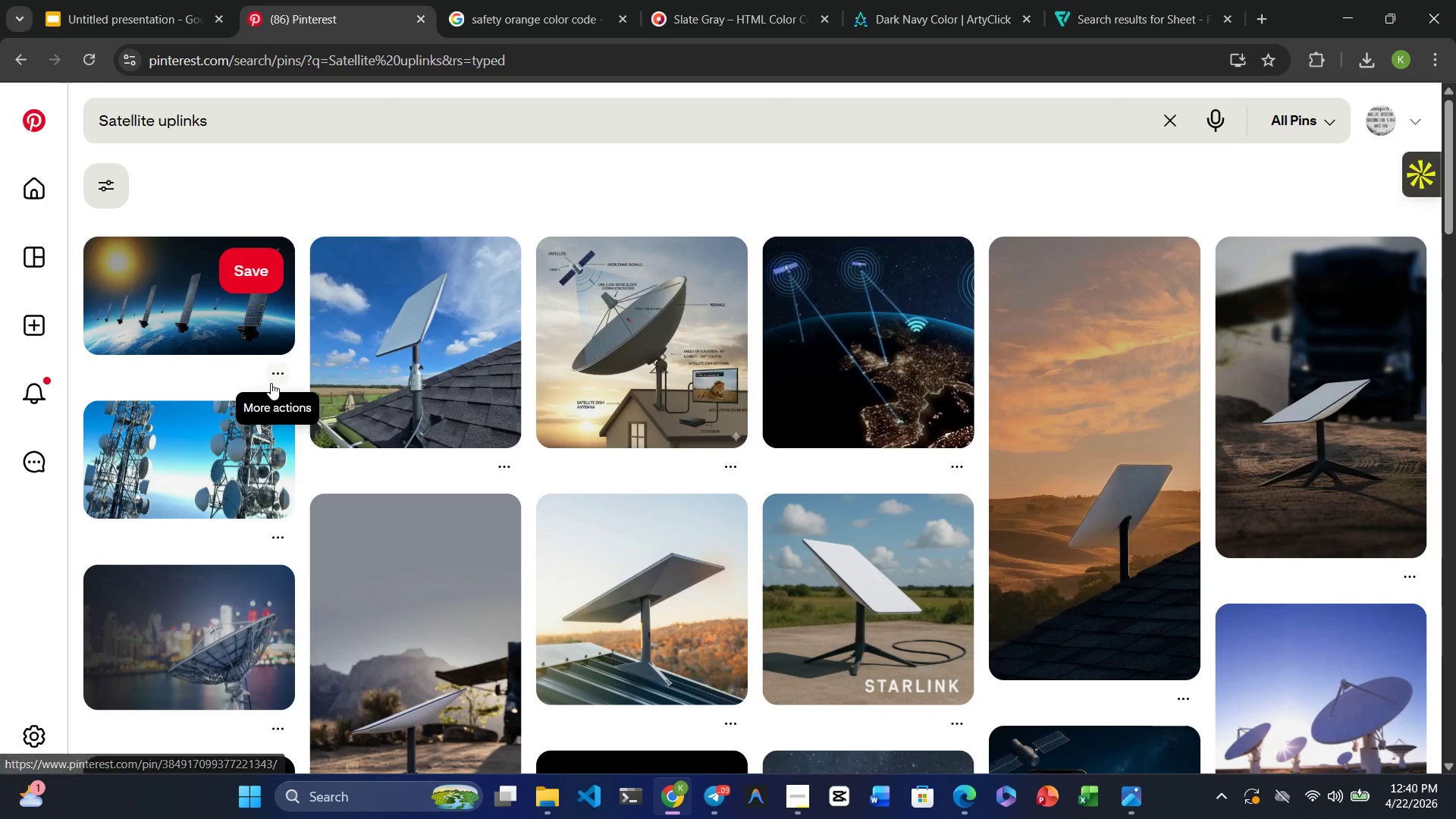 
left_click([277, 532])
 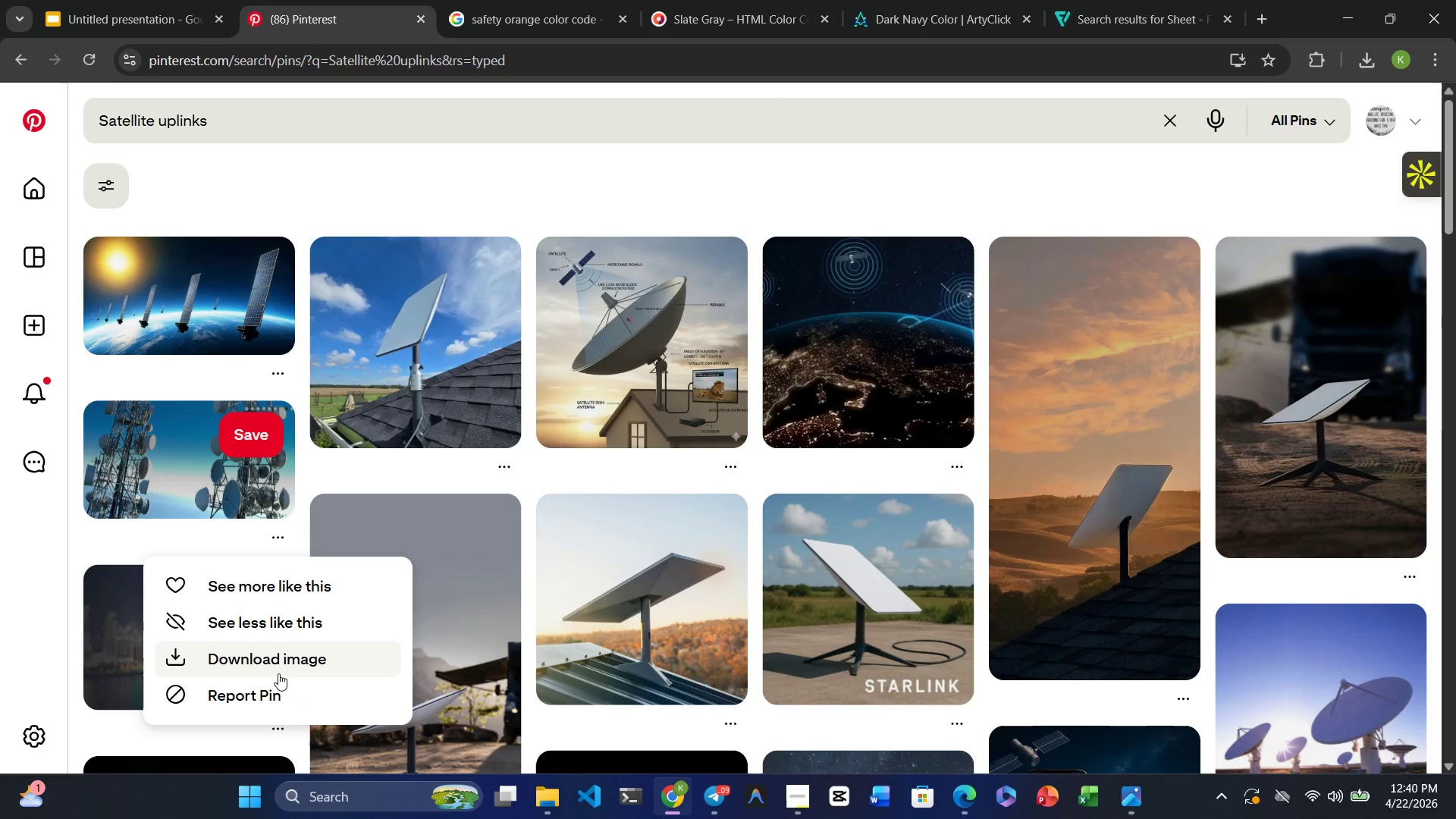 
left_click([284, 665])
 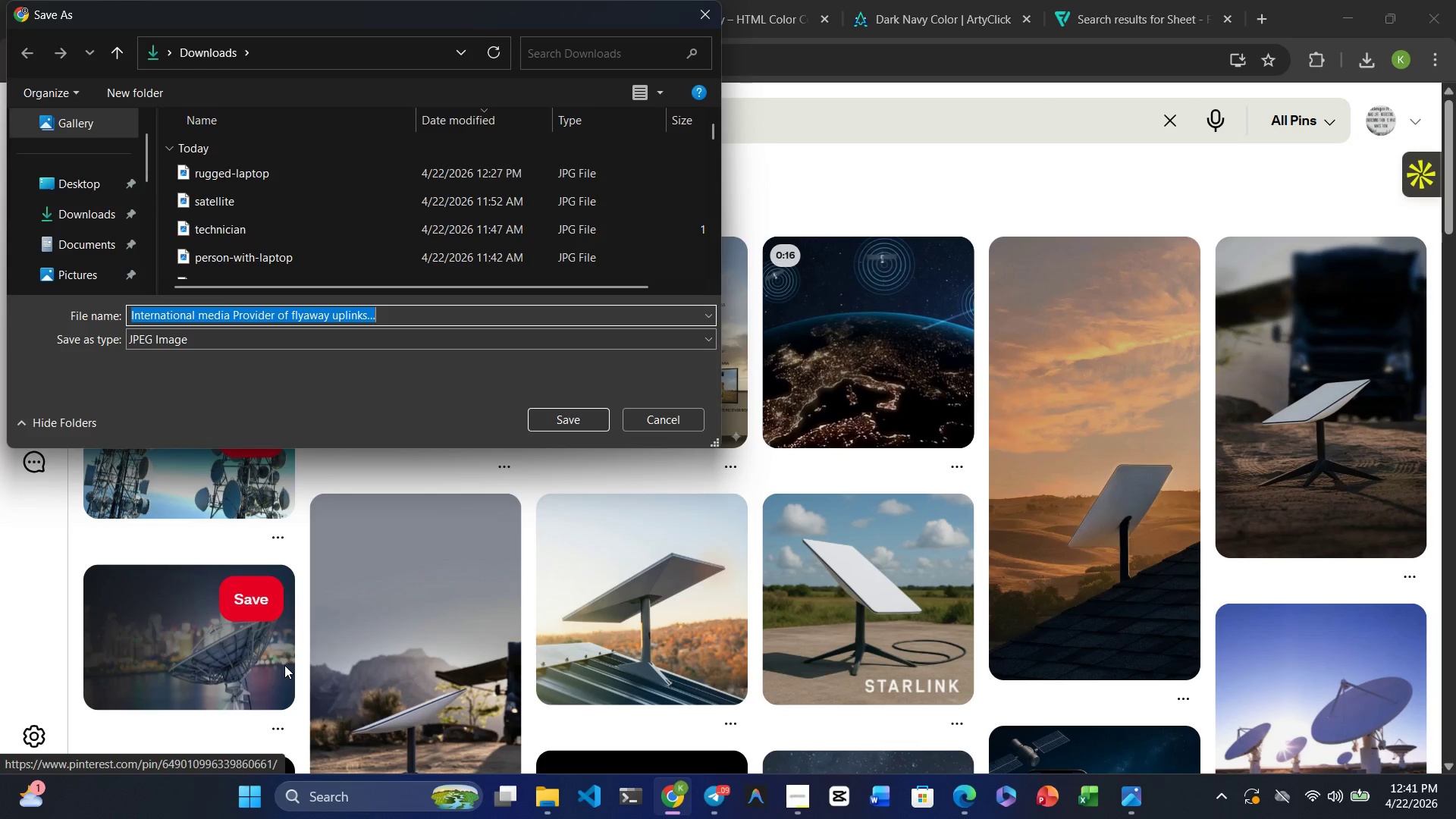 
wait(5.62)
 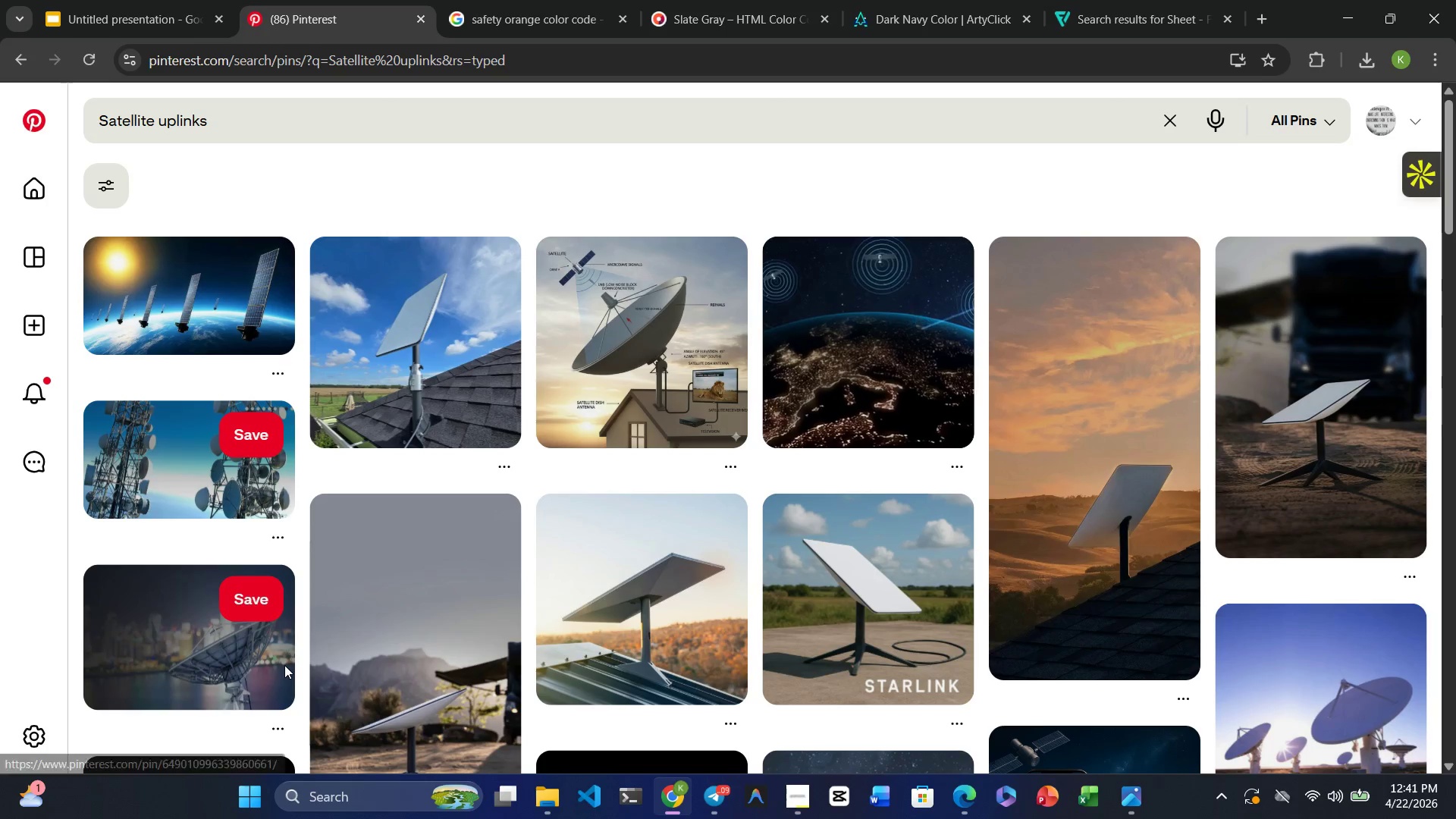 
left_click([559, 409])
 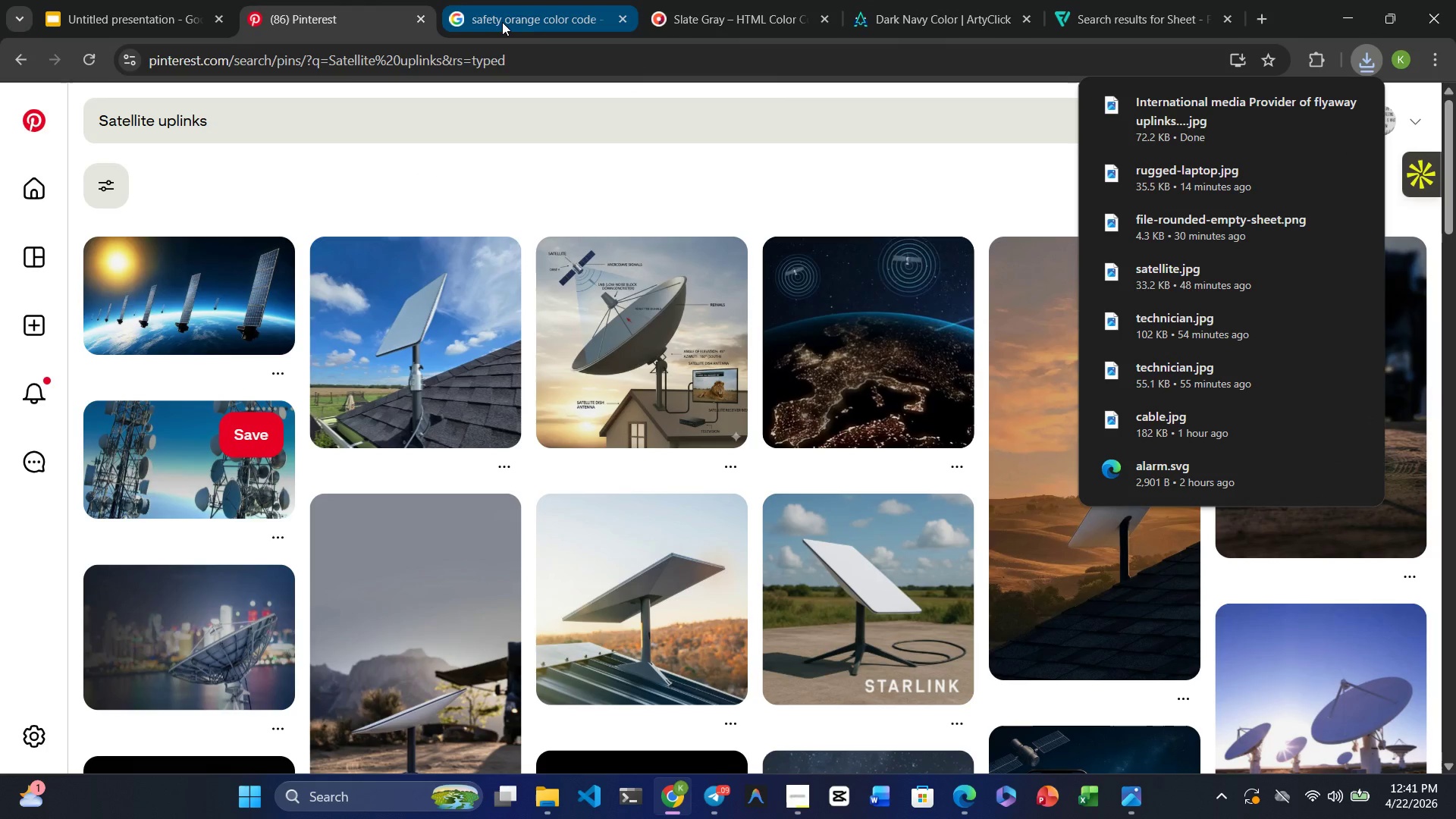 
left_click([136, 13])
 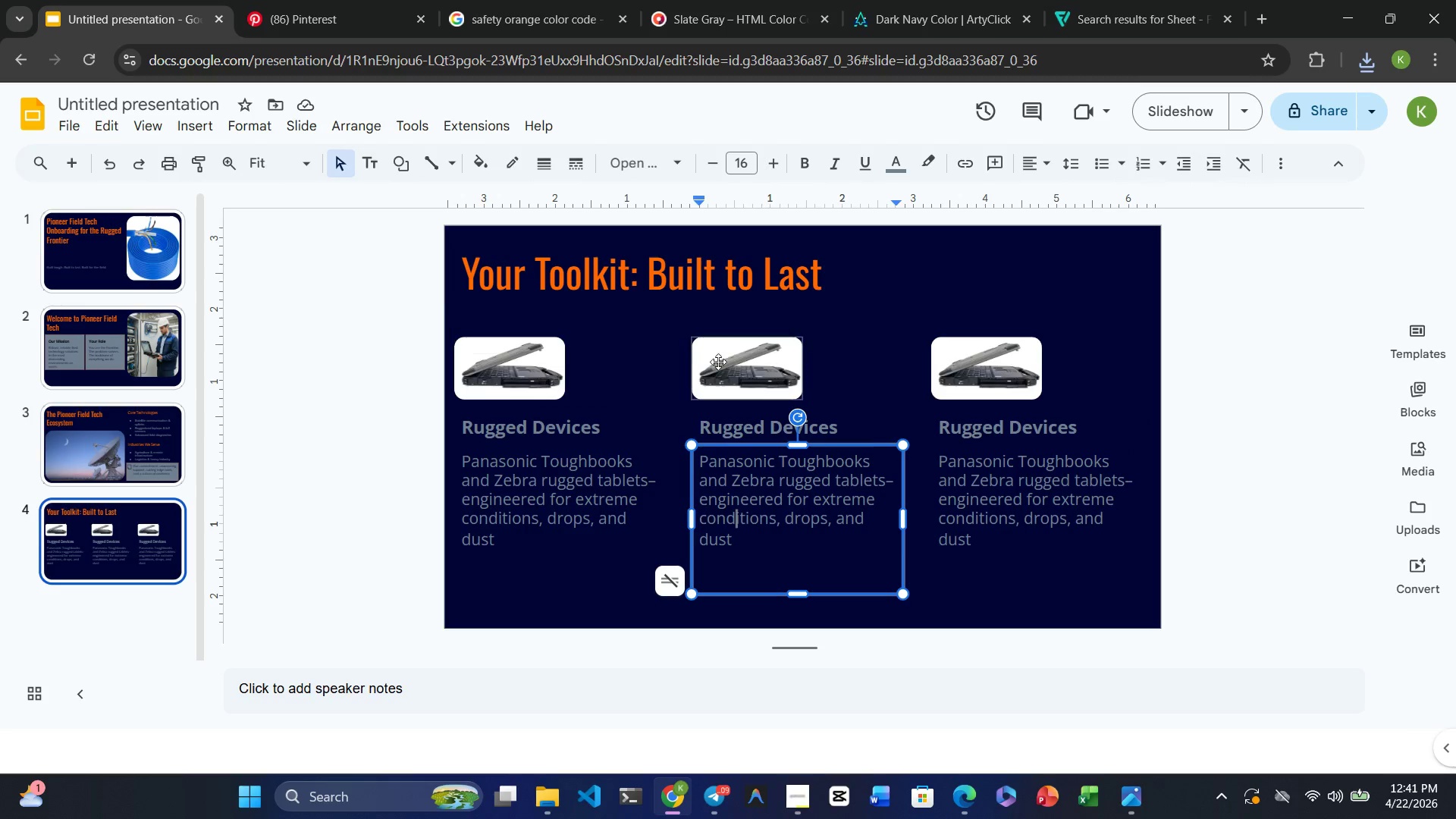 
left_click([736, 378])
 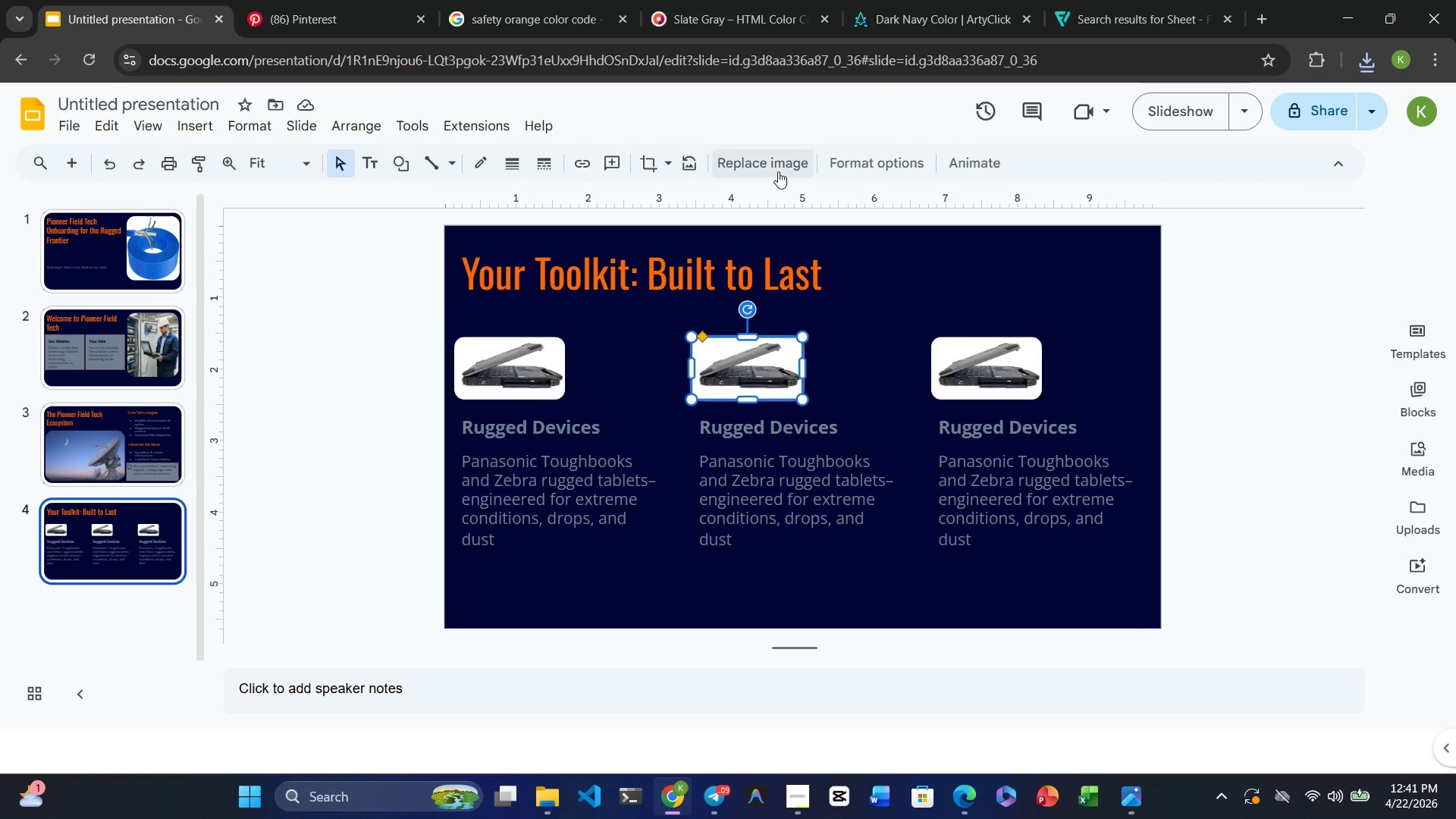 
left_click([769, 165])
 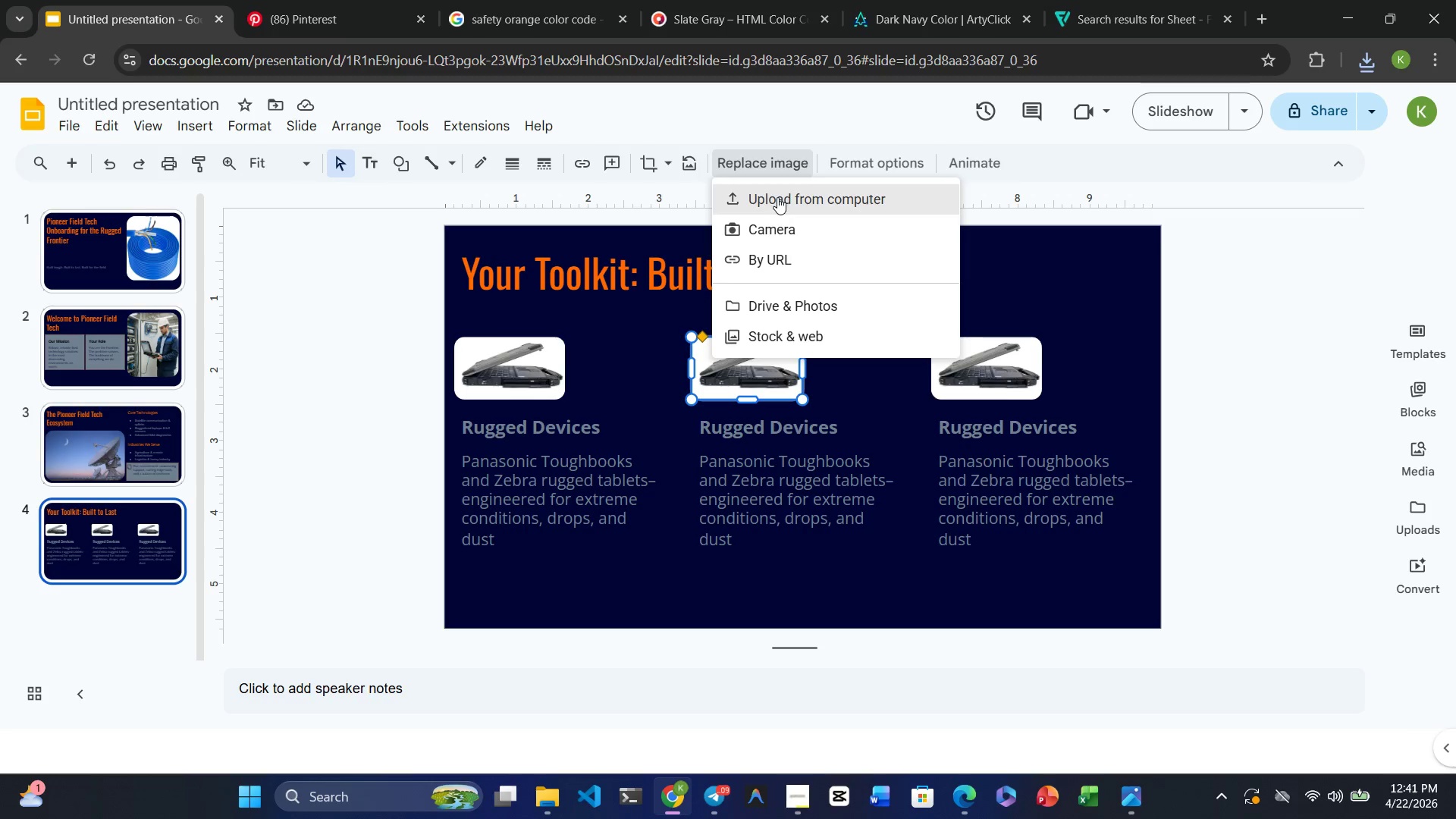 
left_click([777, 198])
 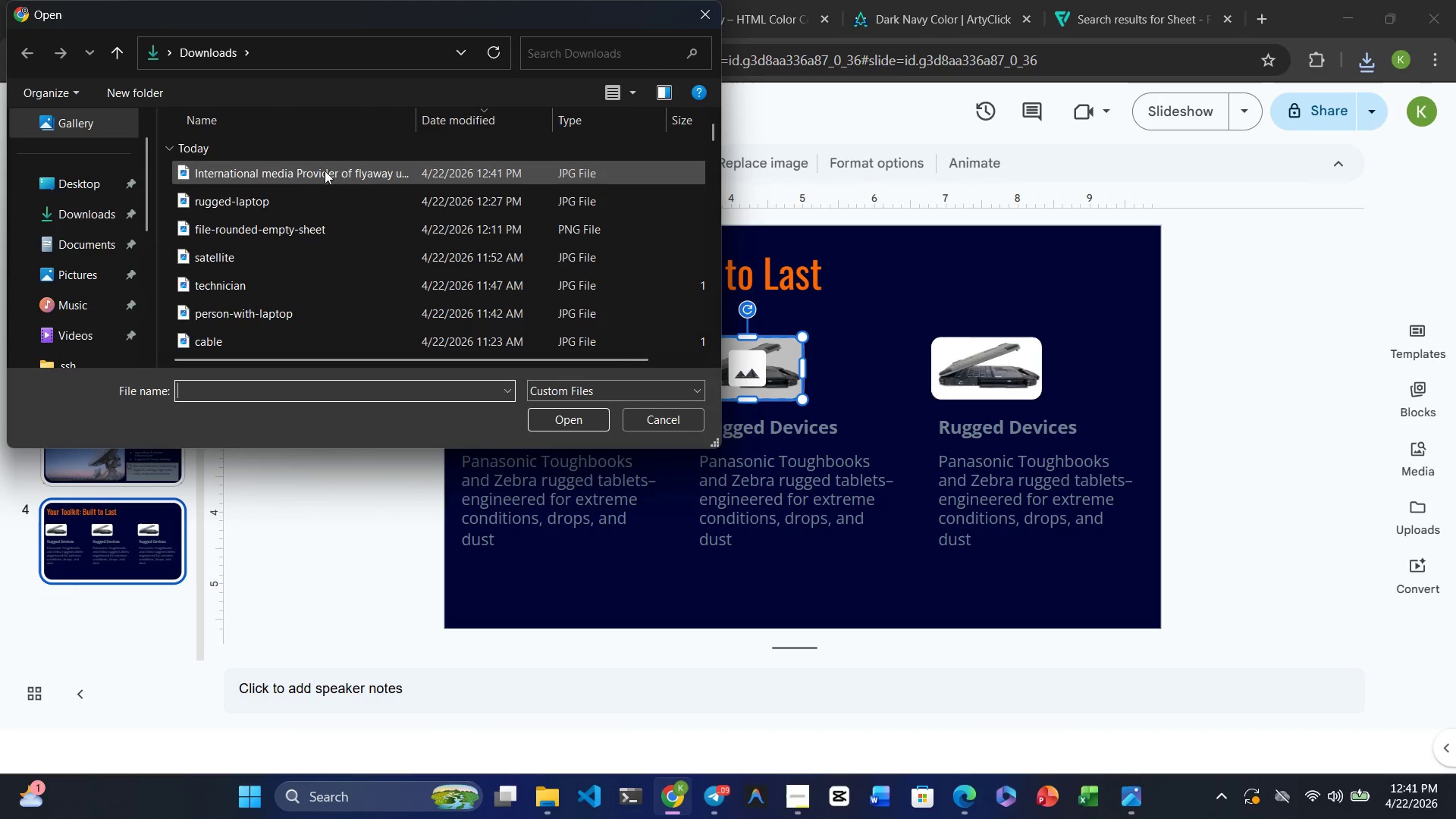 
left_click([312, 171])
 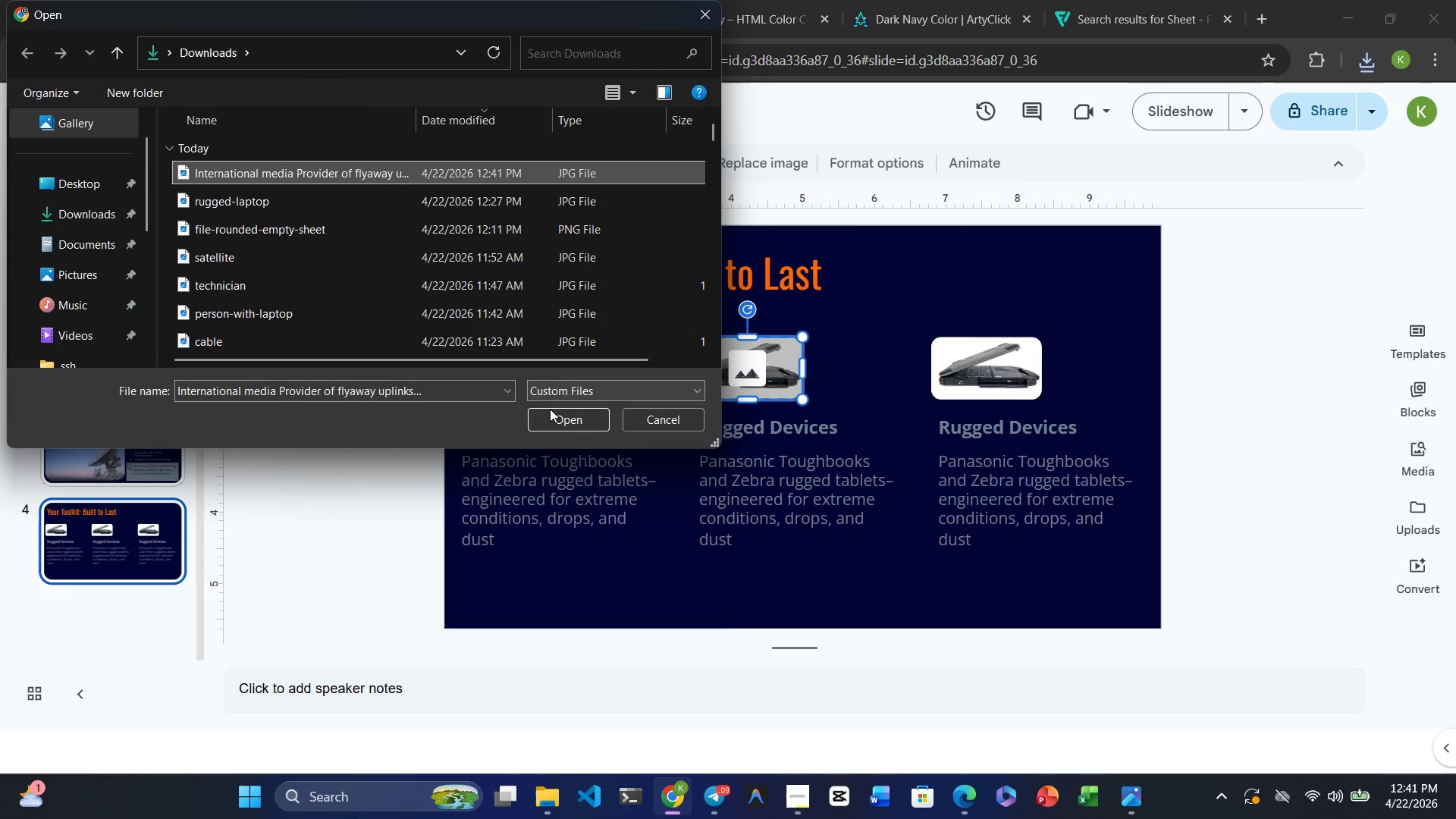 
left_click([554, 413])
 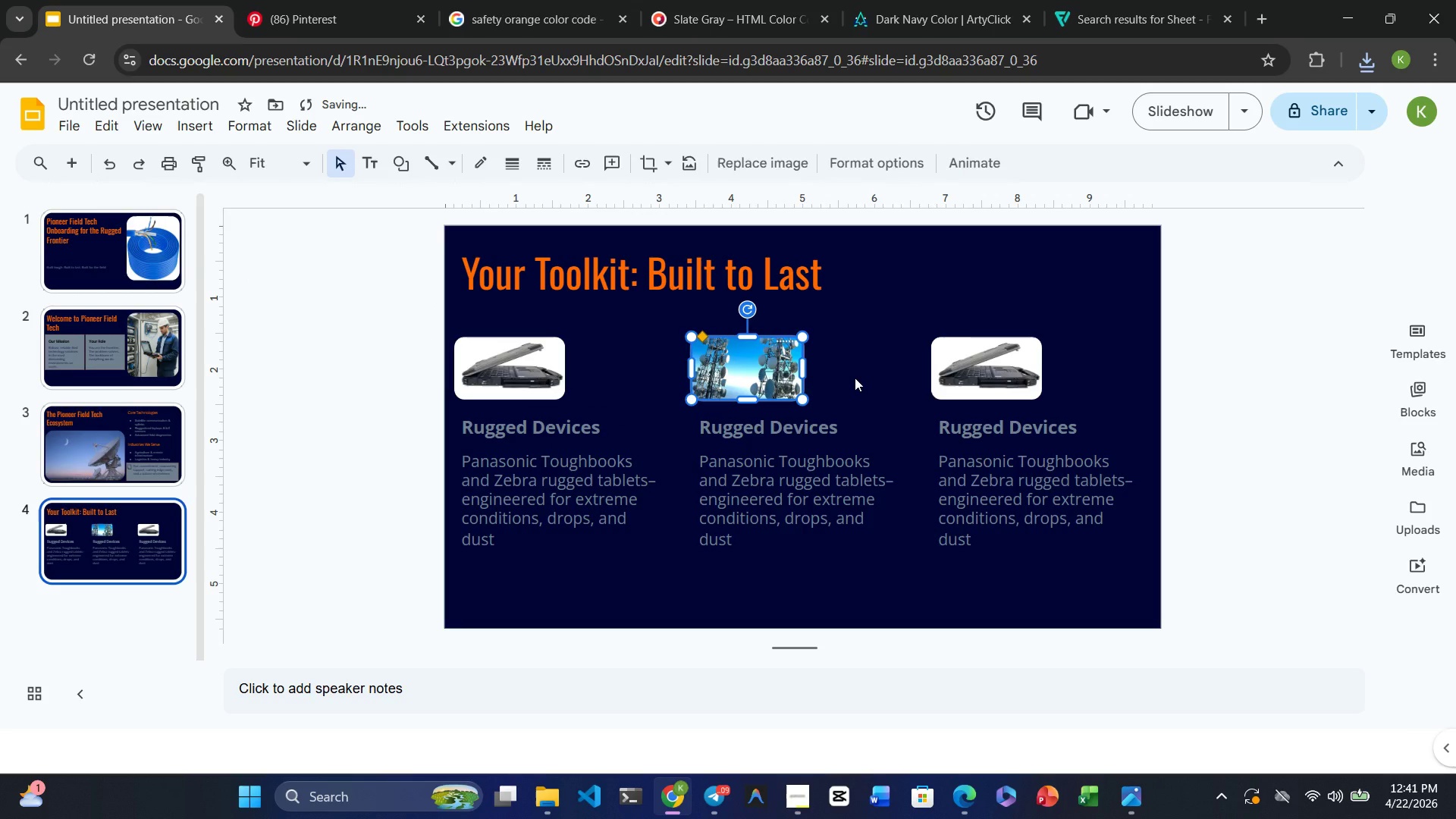 
left_click([855, 378])
 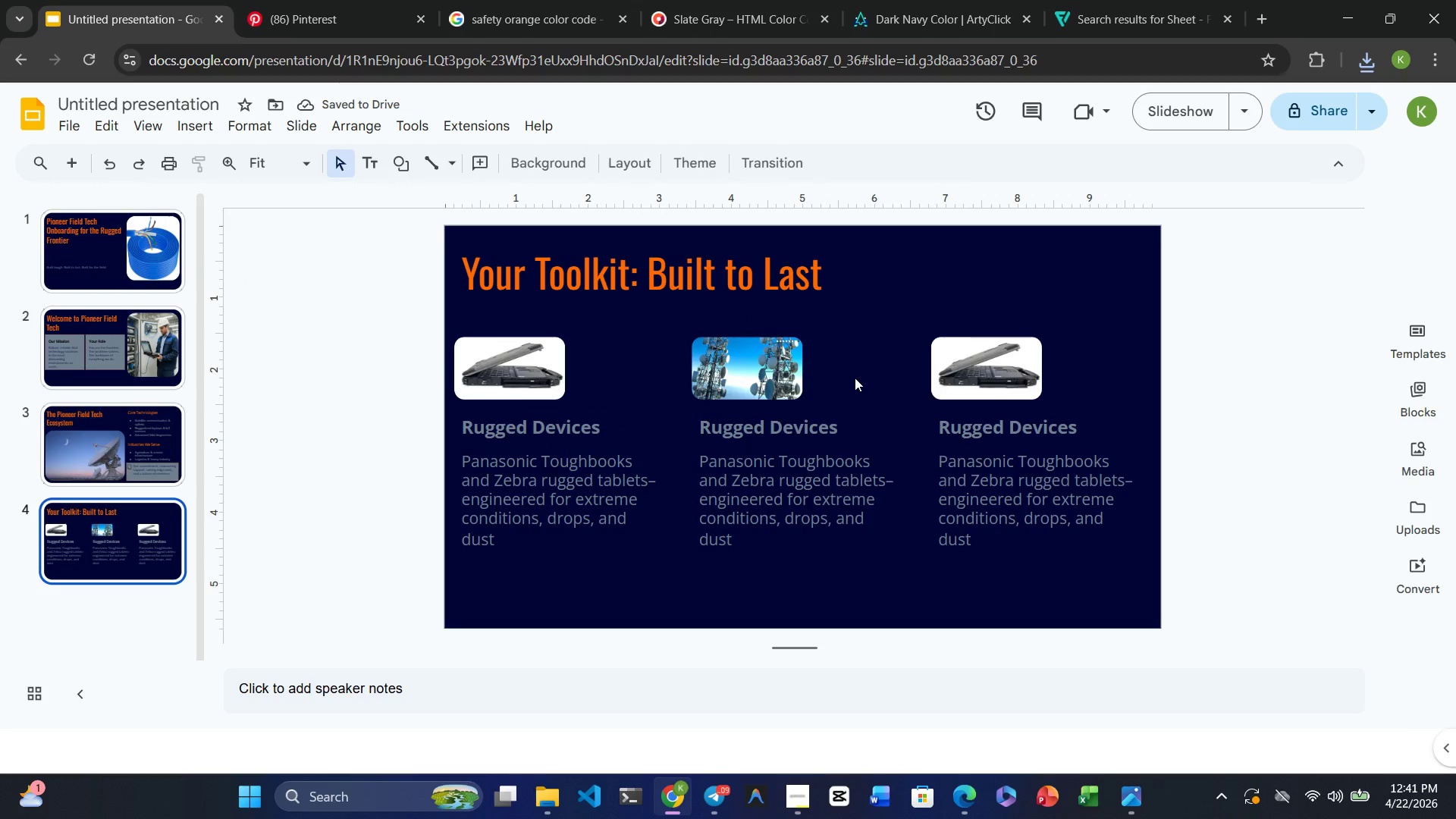 
double_click([749, 422])
 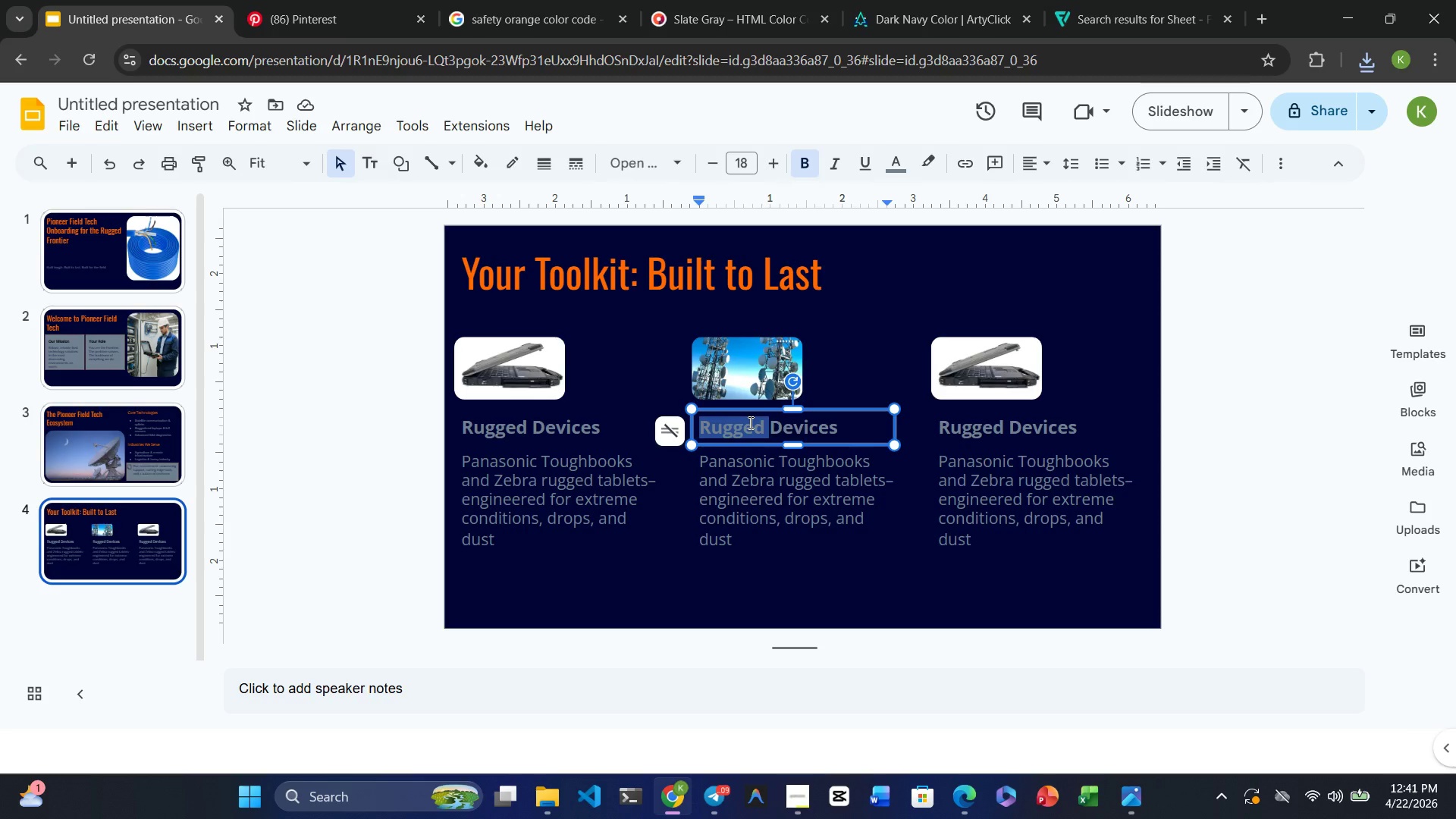 
triple_click([749, 422])
 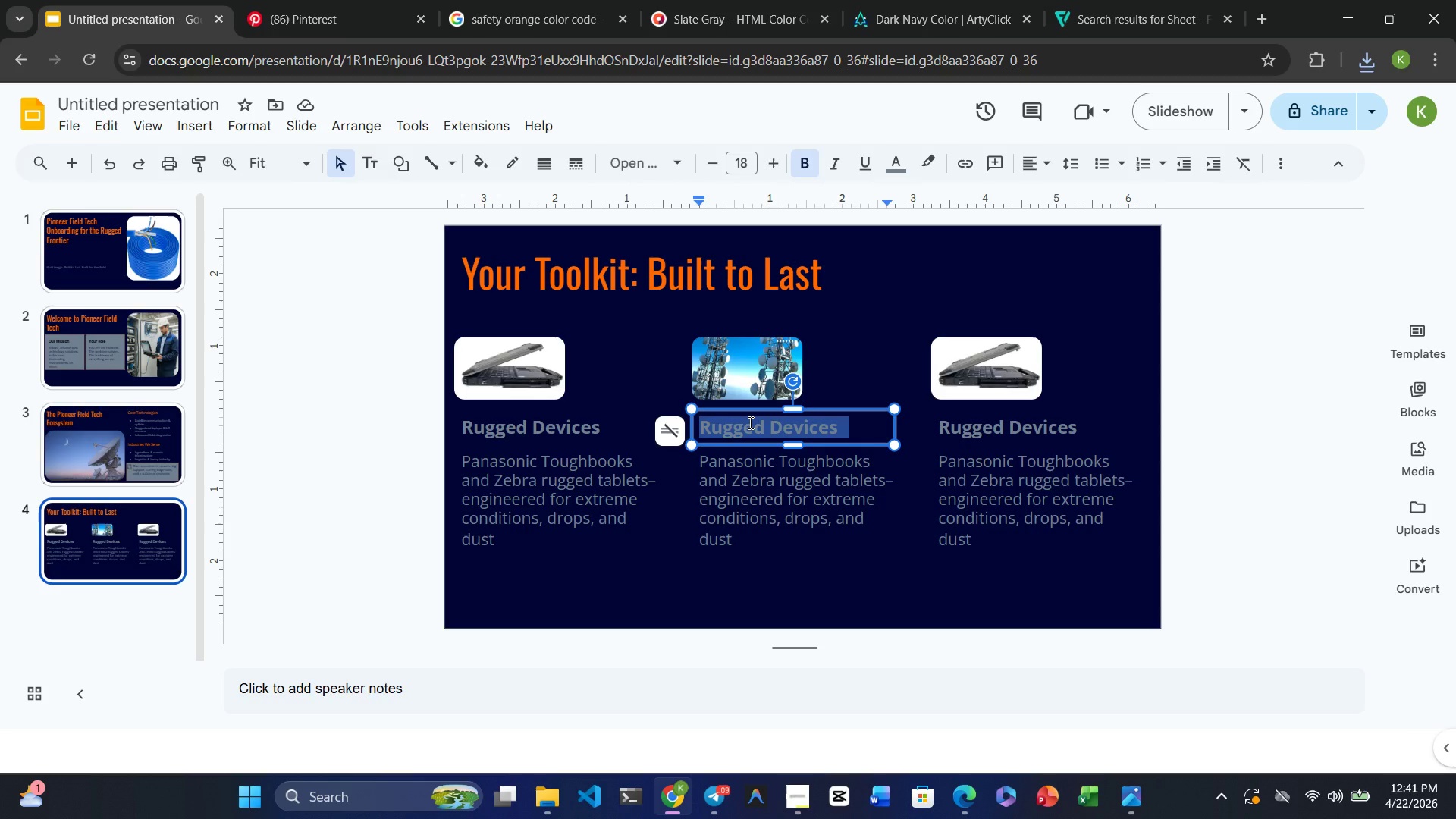 
type(Connectivity)
 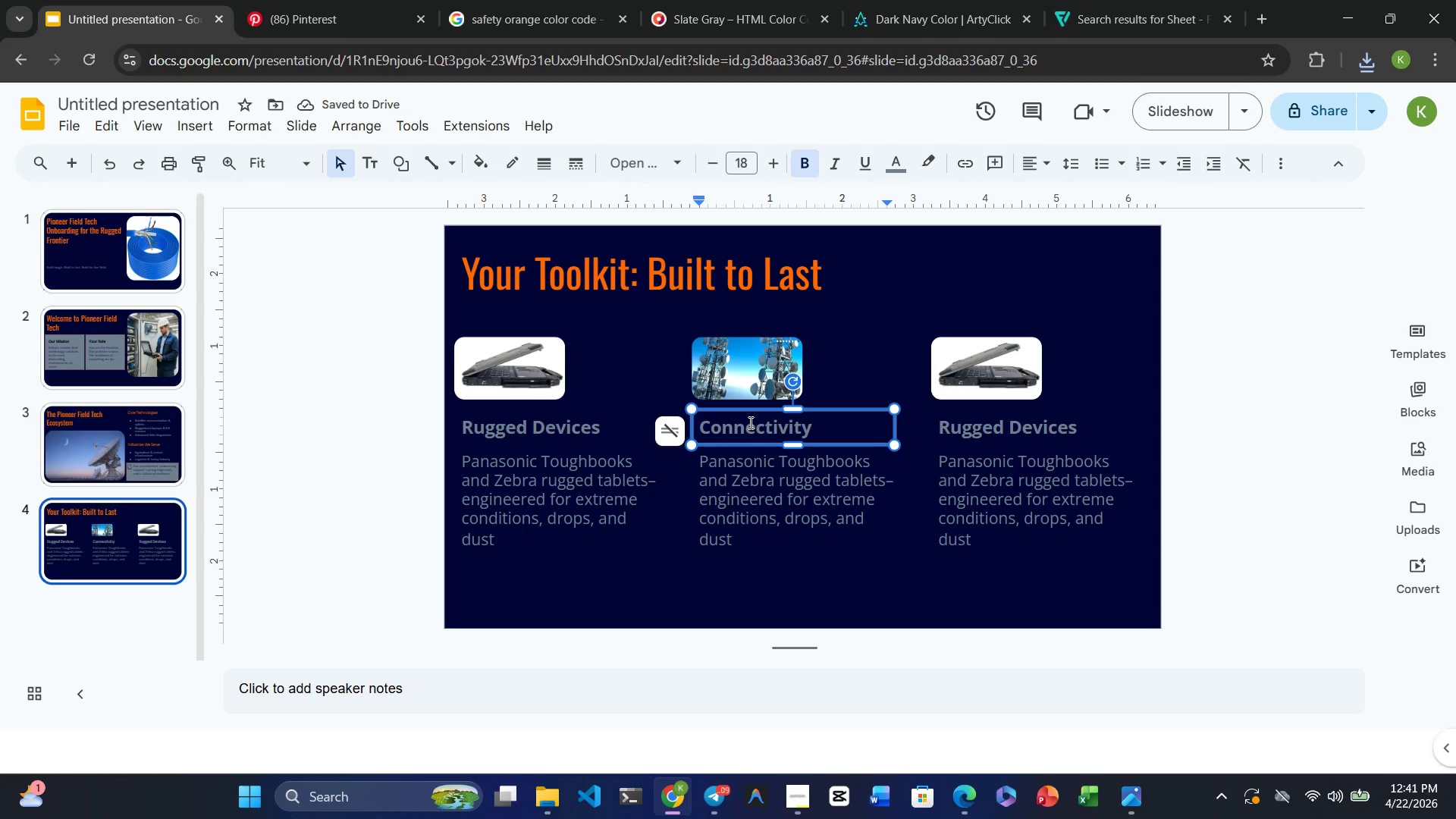 
double_click([755, 480])
 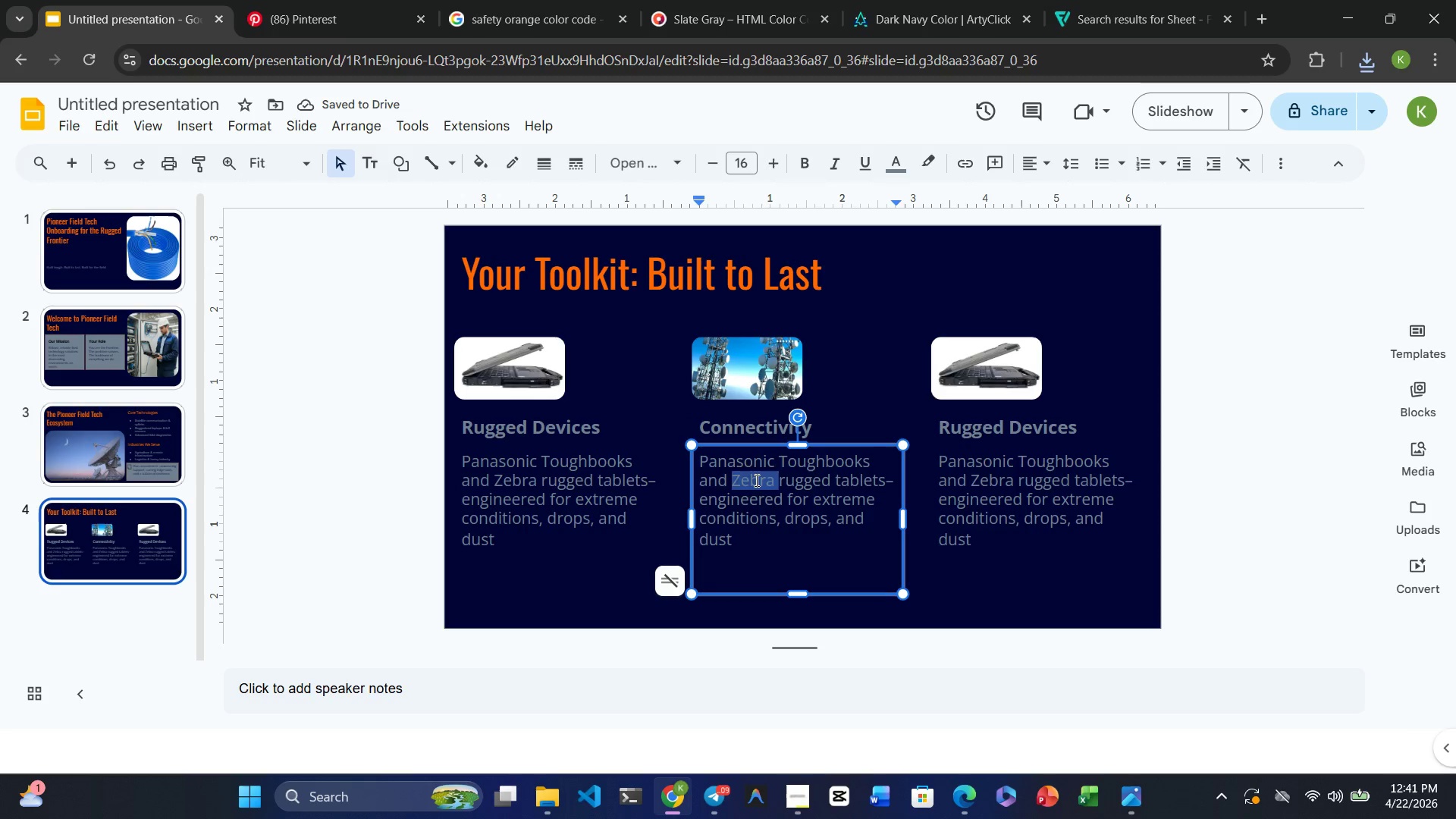 
double_click([755, 480])
 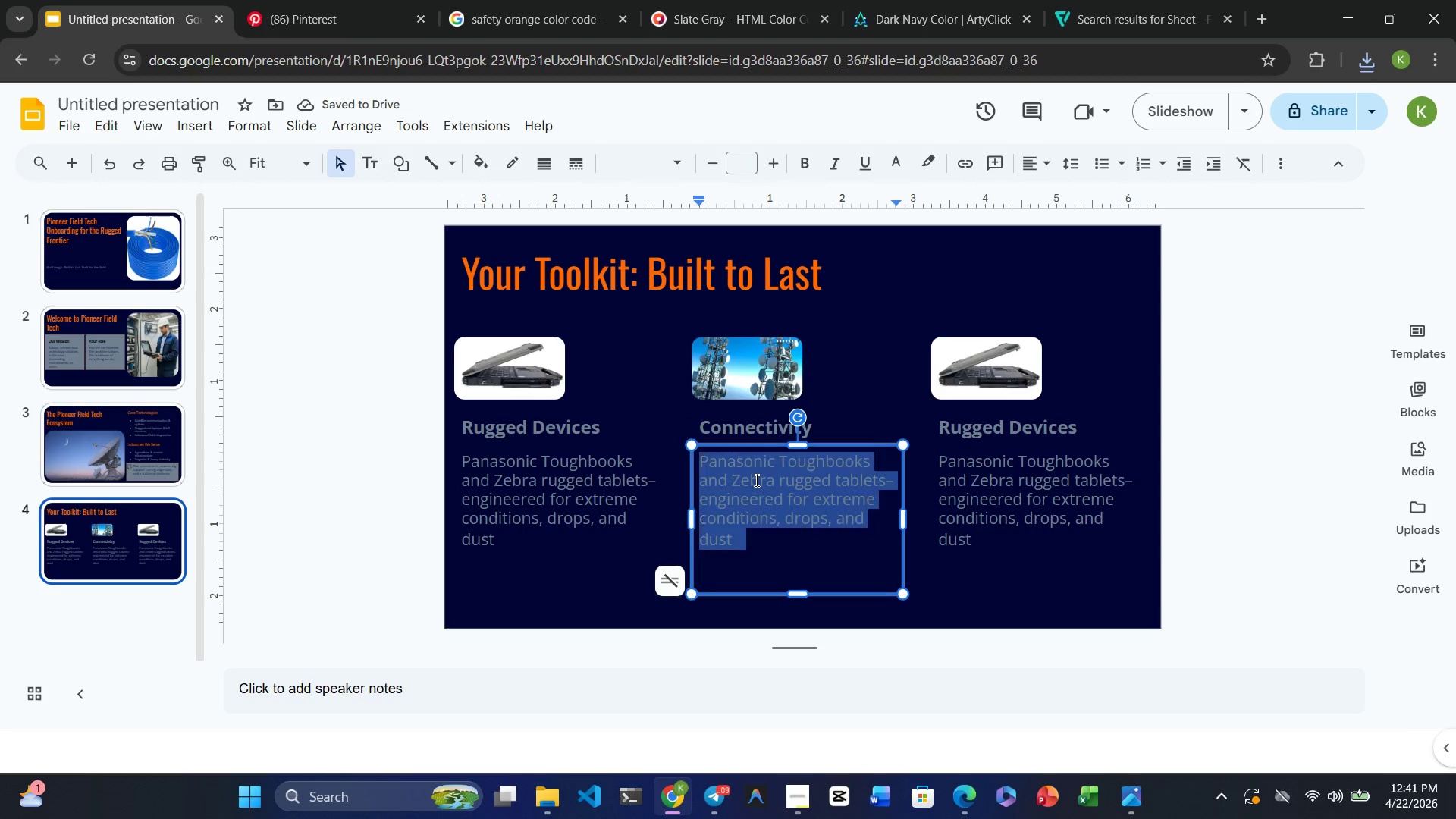 
triple_click([755, 480])
 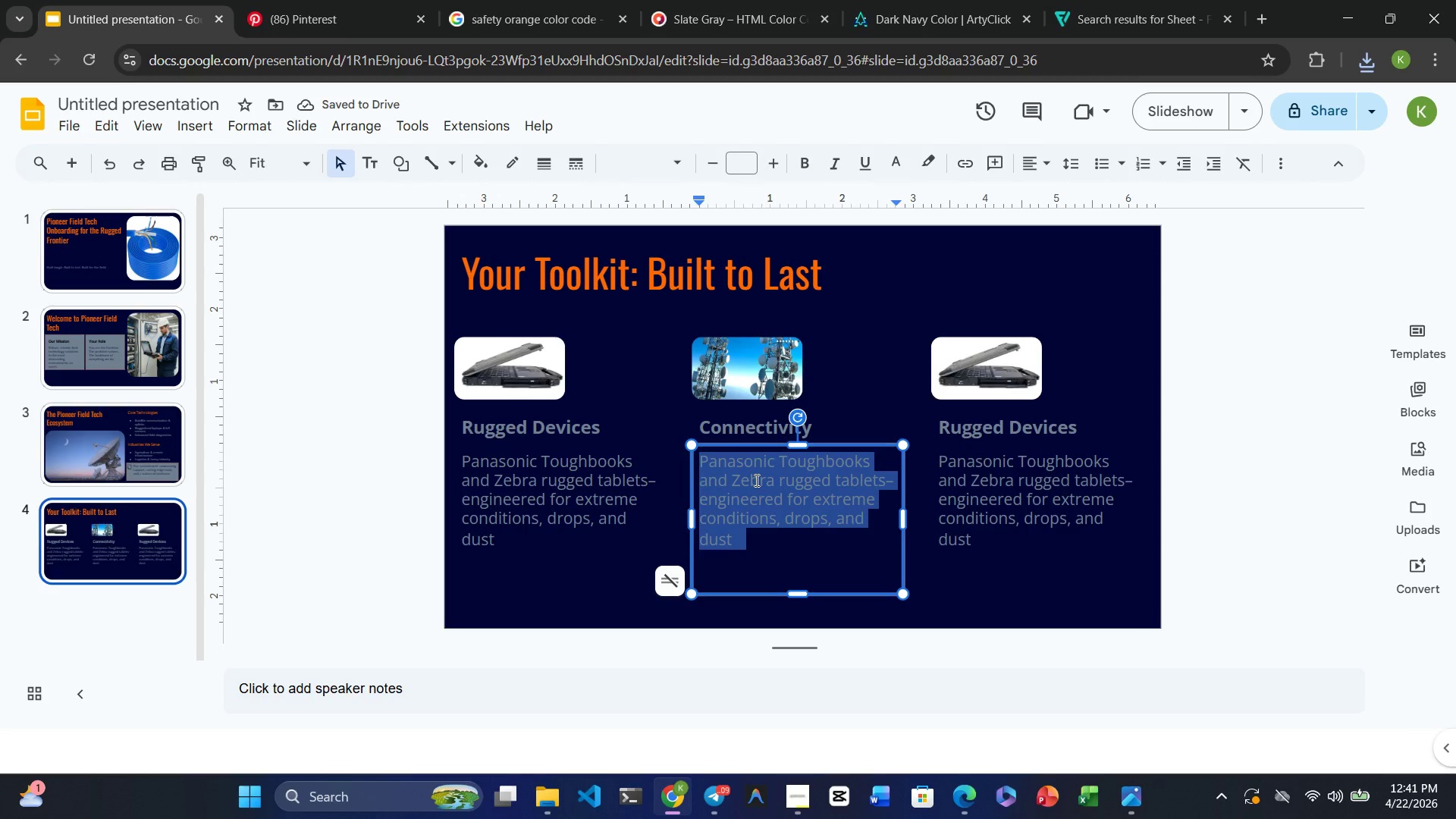 
type(Satellite uplinks, )
 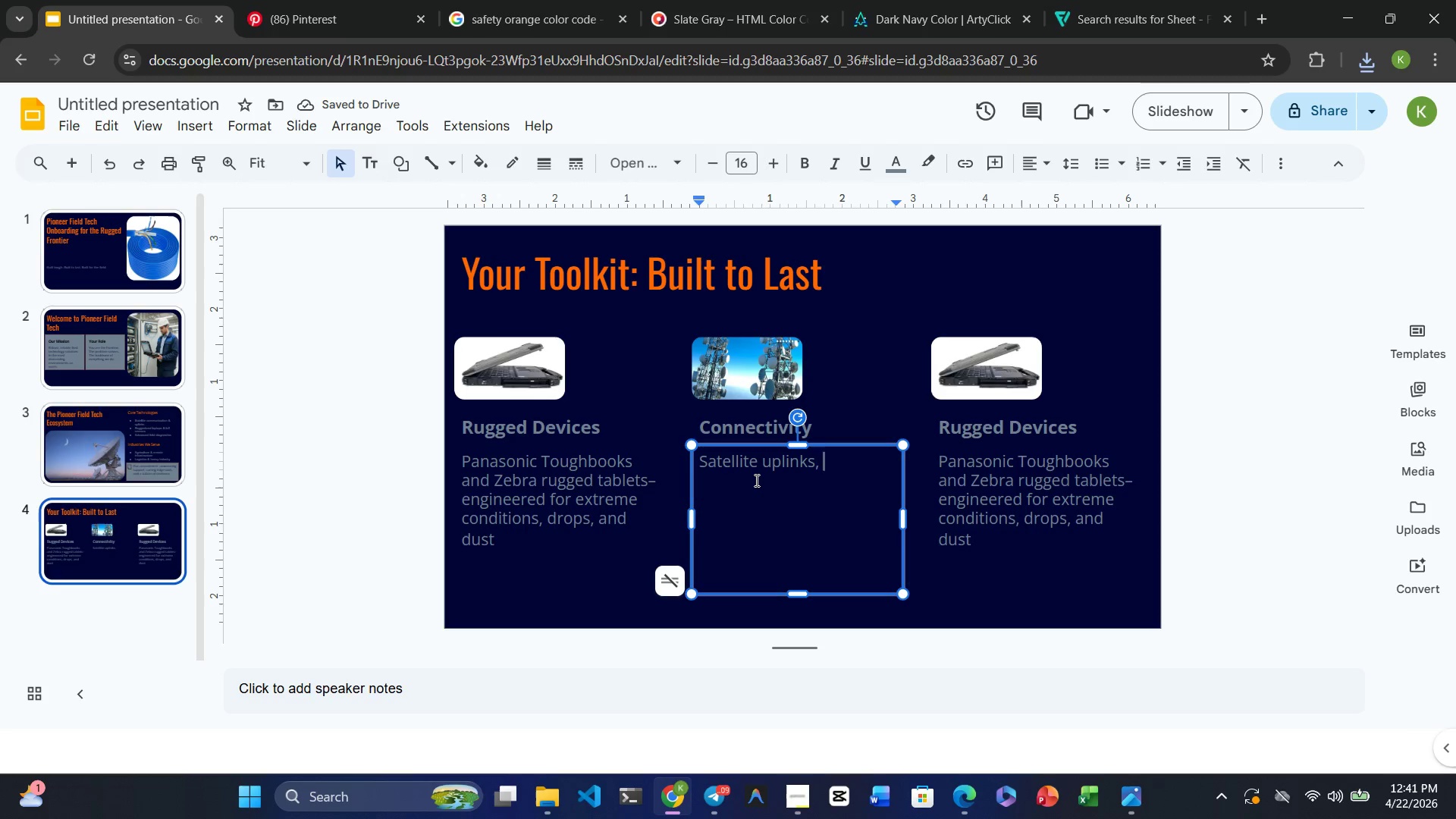 
type(robust cellular failover, )
 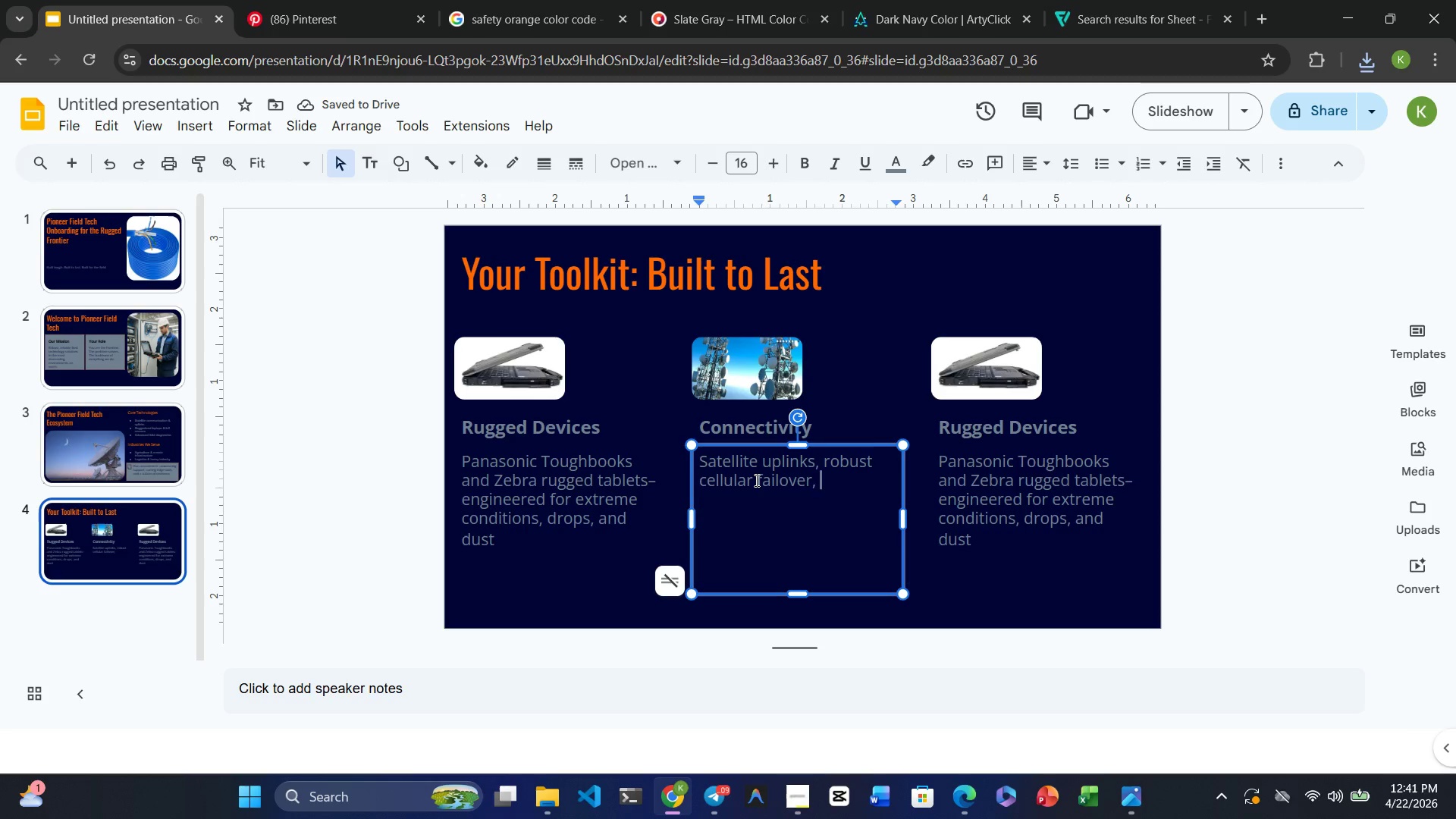 
type(and local mesh new)
key(Backspace)
type(twork solutions-- always connected.)
 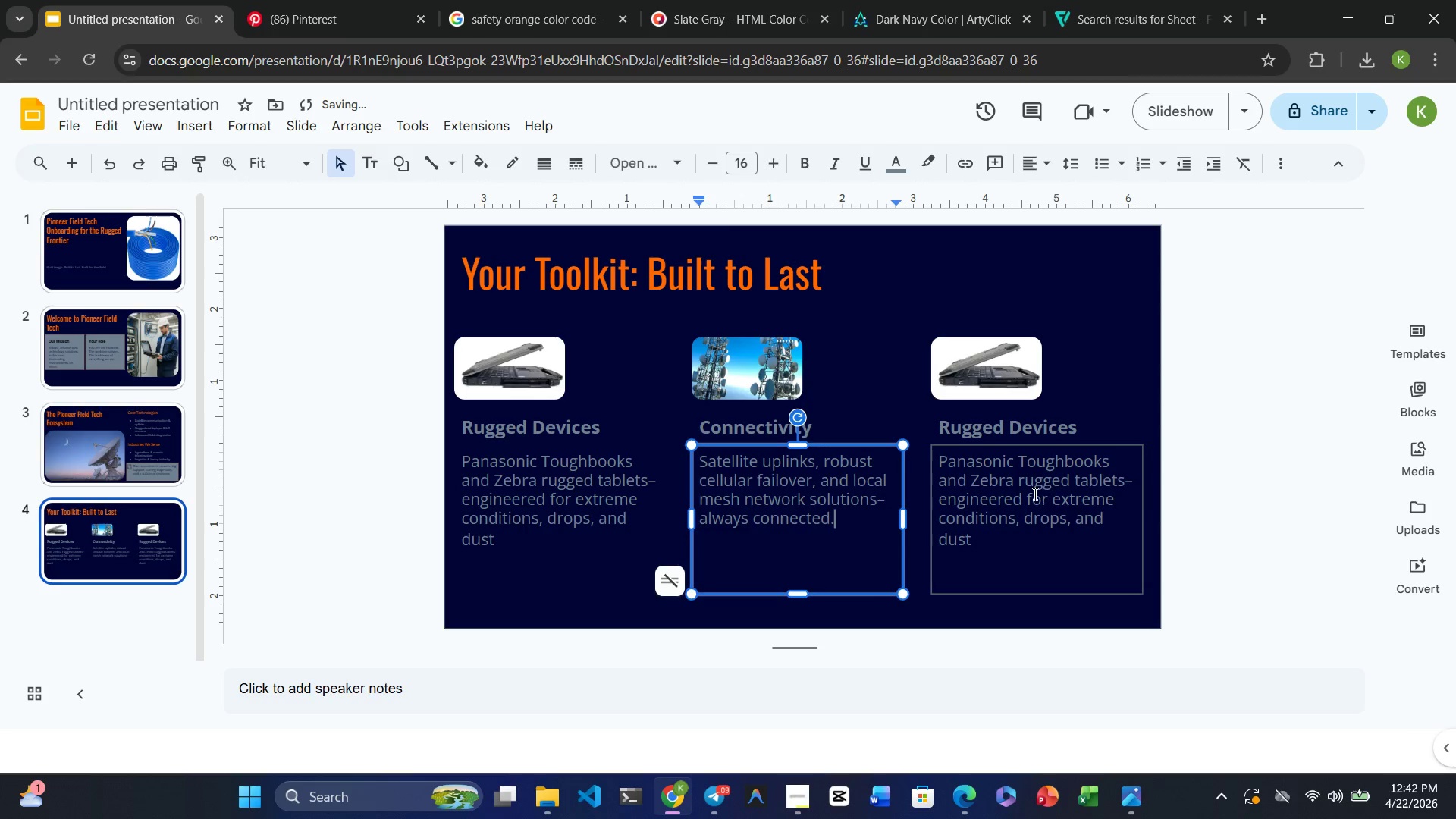 
double_click([1032, 494])
 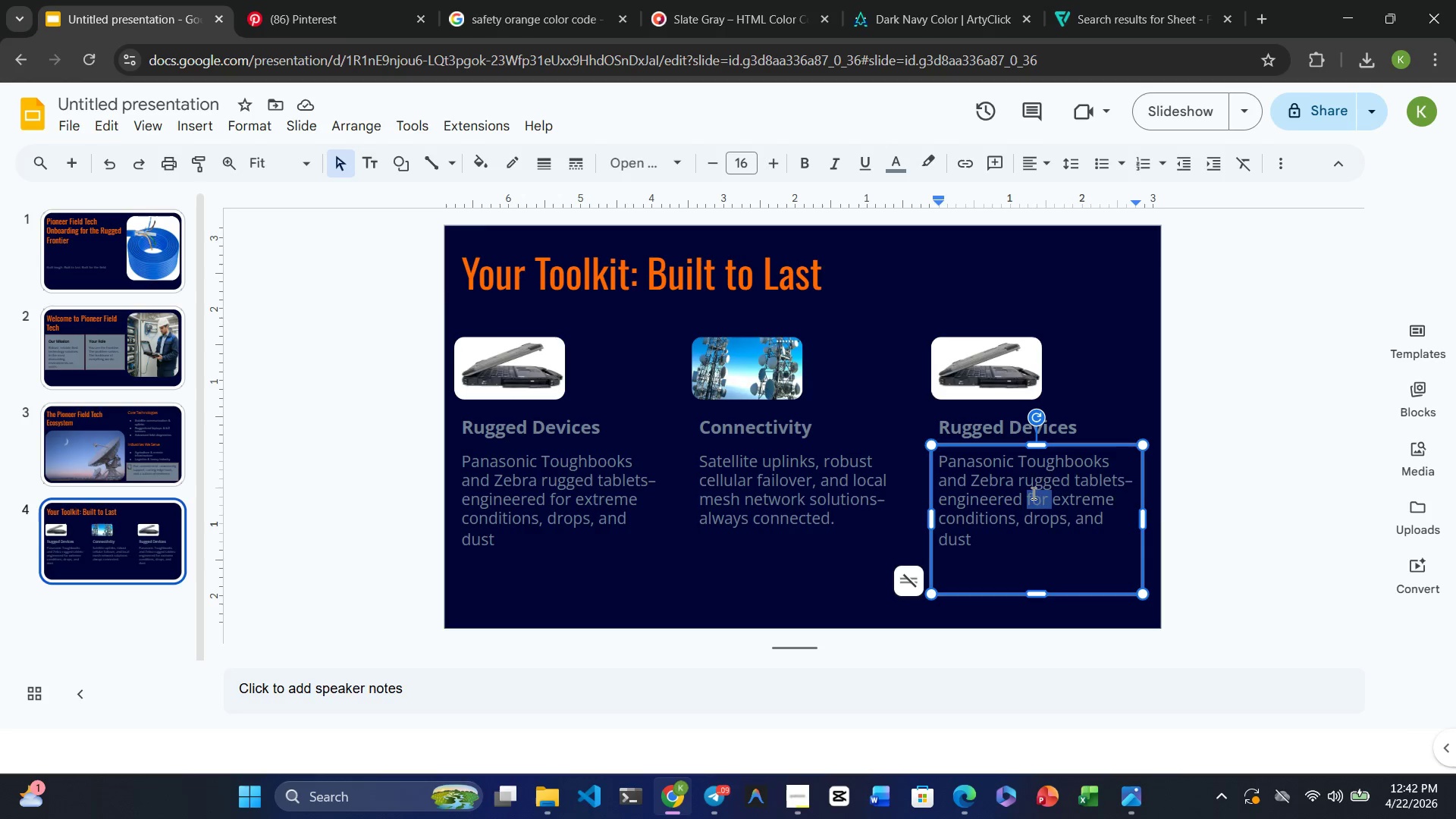 
wait(21.91)
 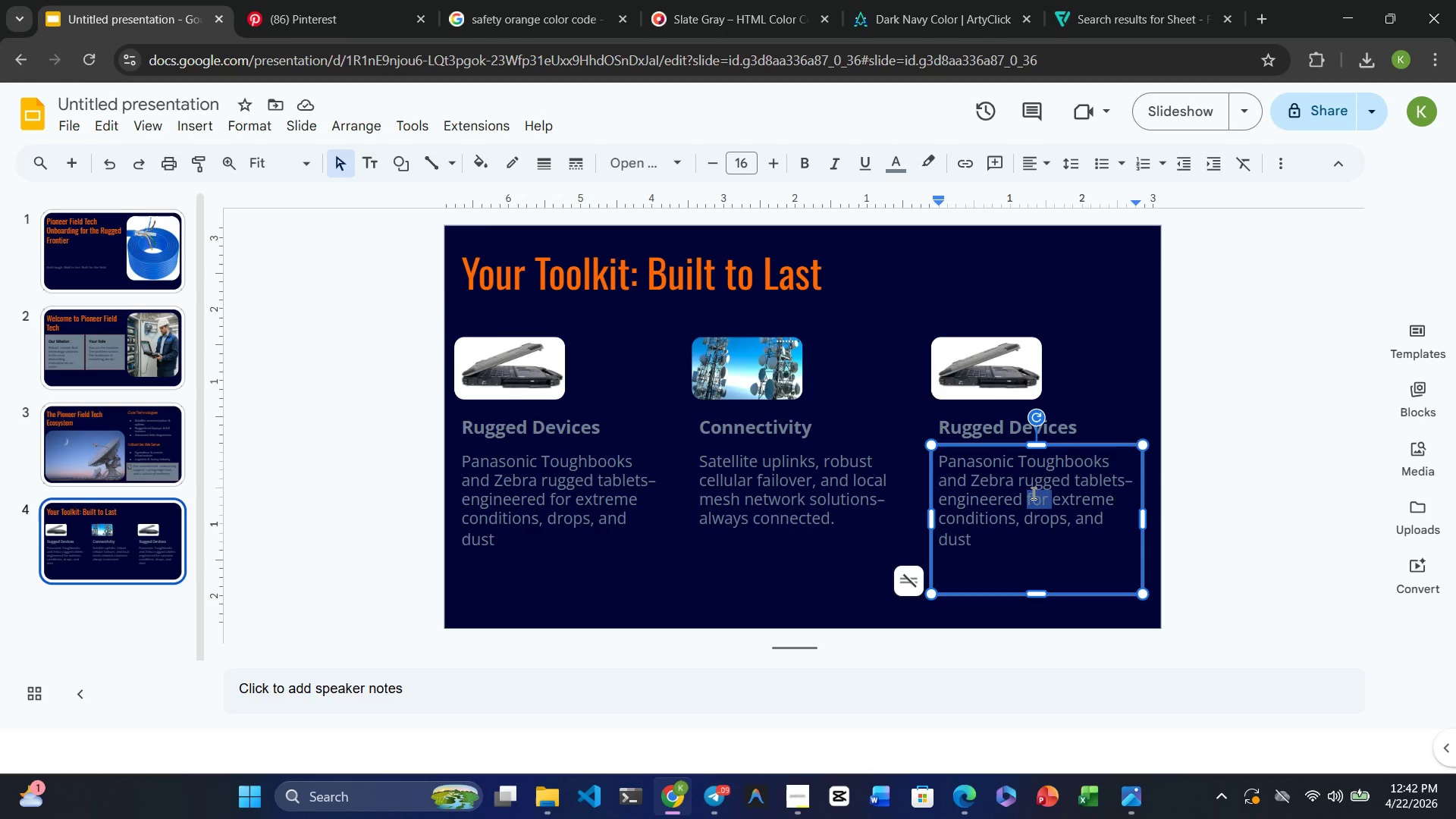 
left_click([623, 313])
 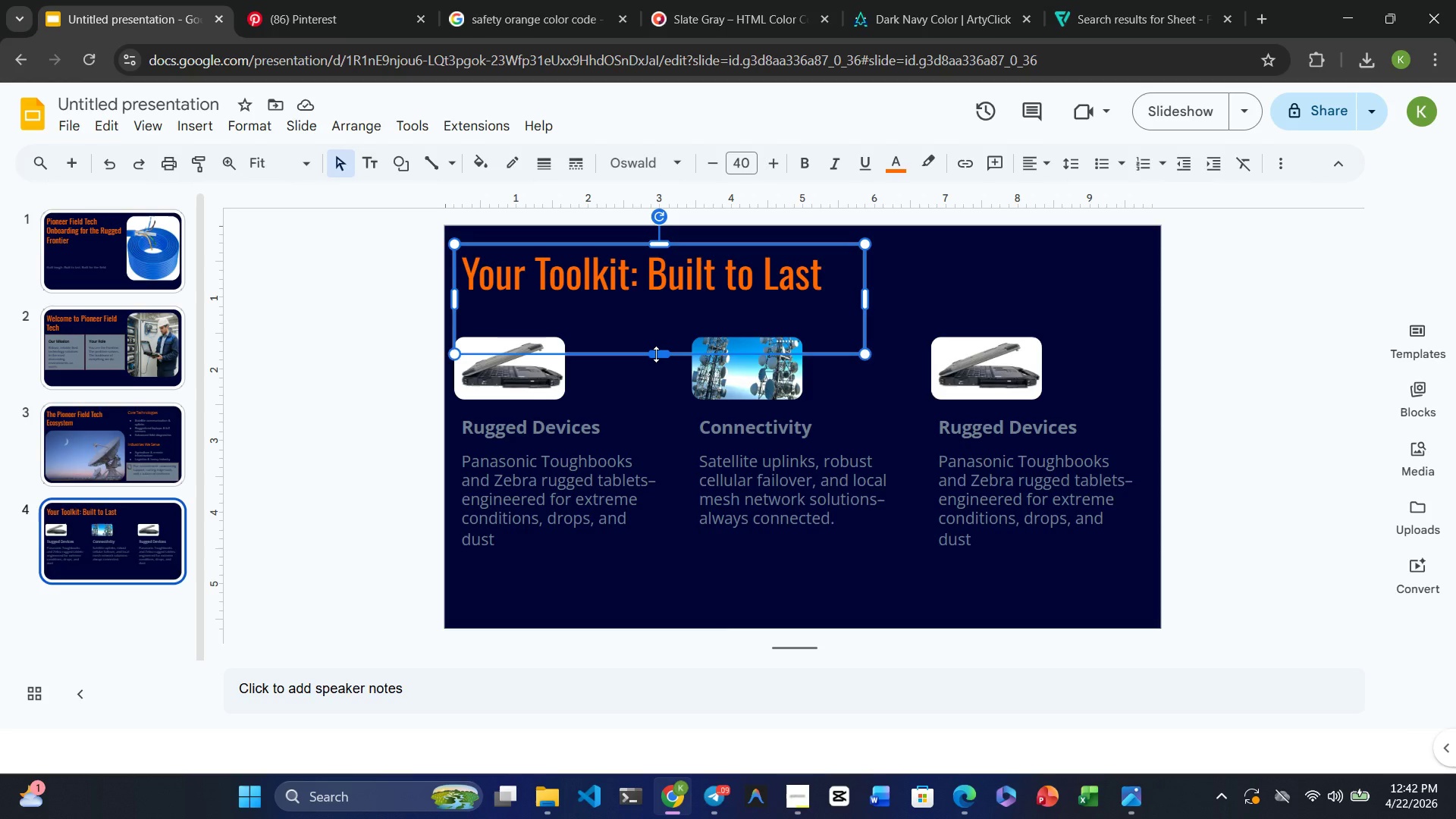 
left_click_drag(start_coordinate=[656, 354], to_coordinate=[656, 323])
 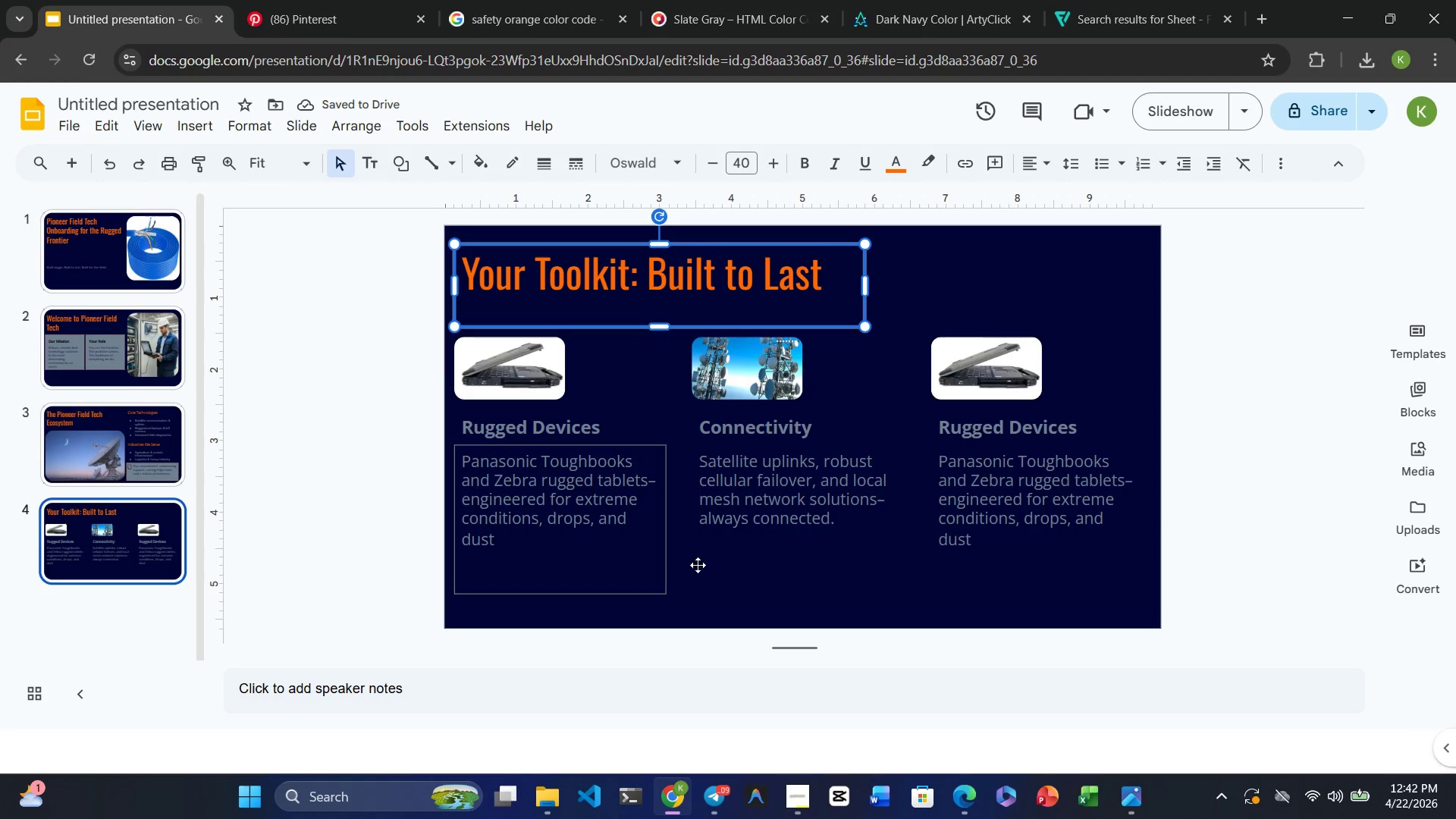 
left_click([783, 511])
 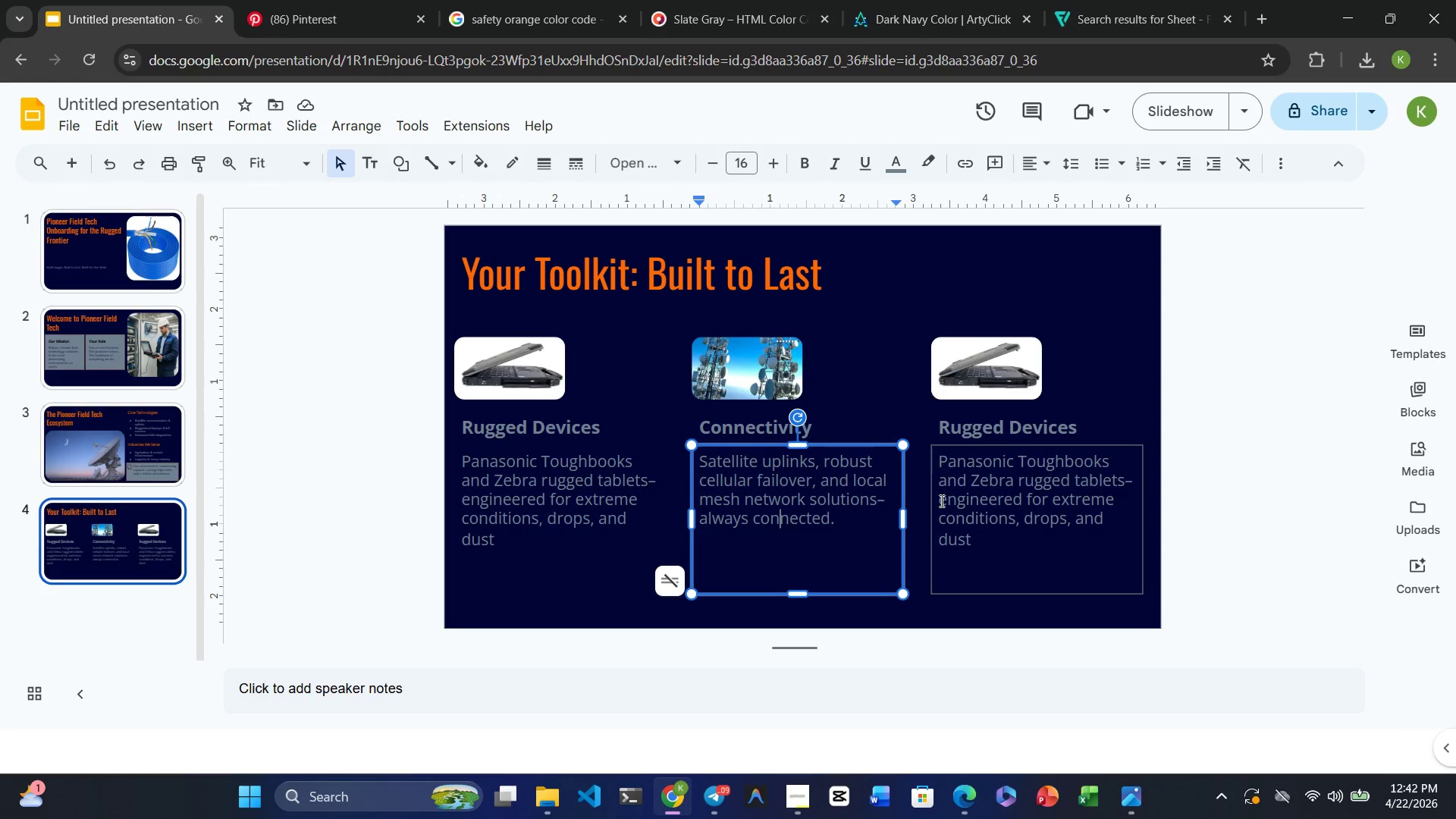 
wait(13.42)
 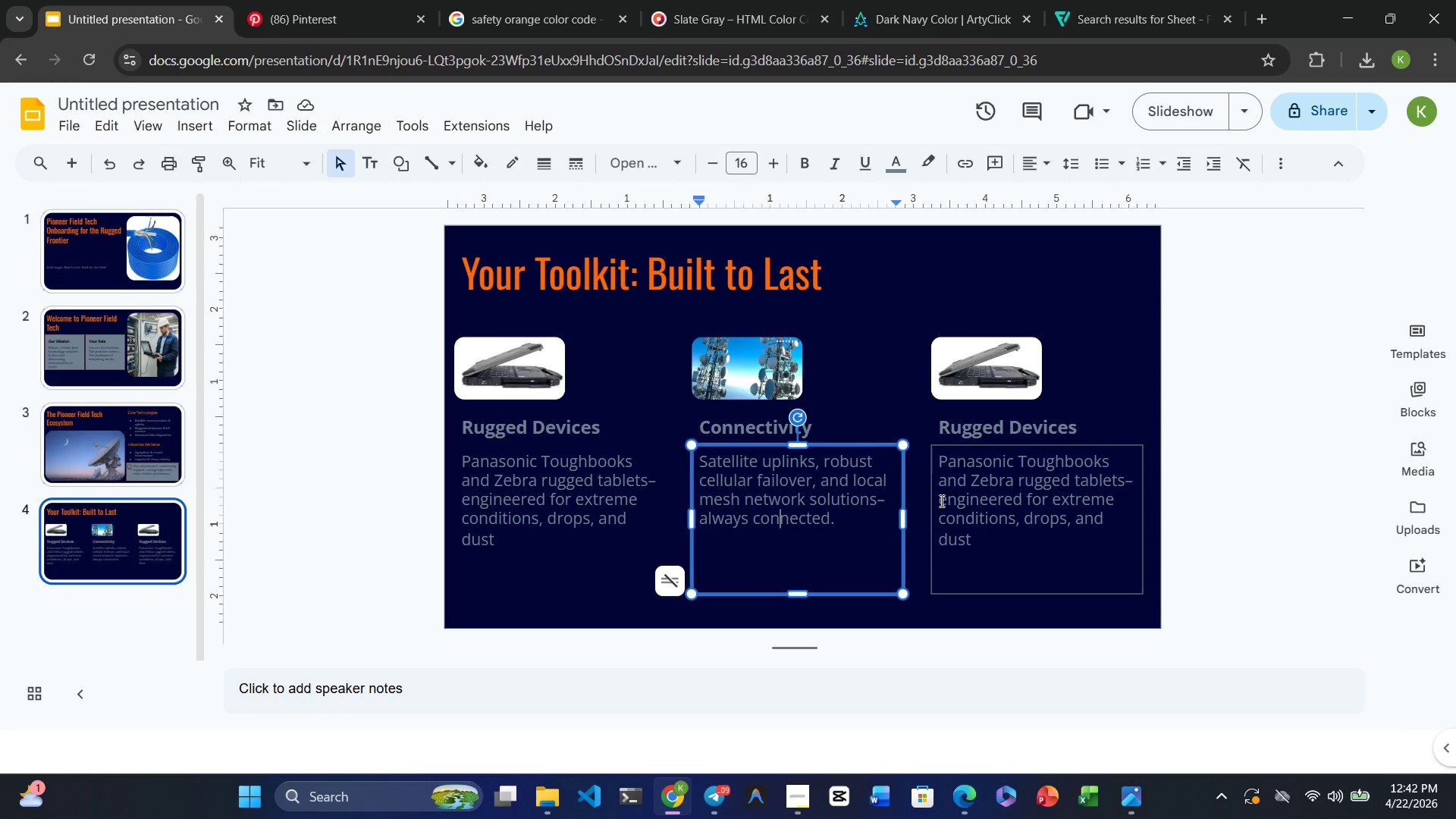 
mouse_move([522, 25])
 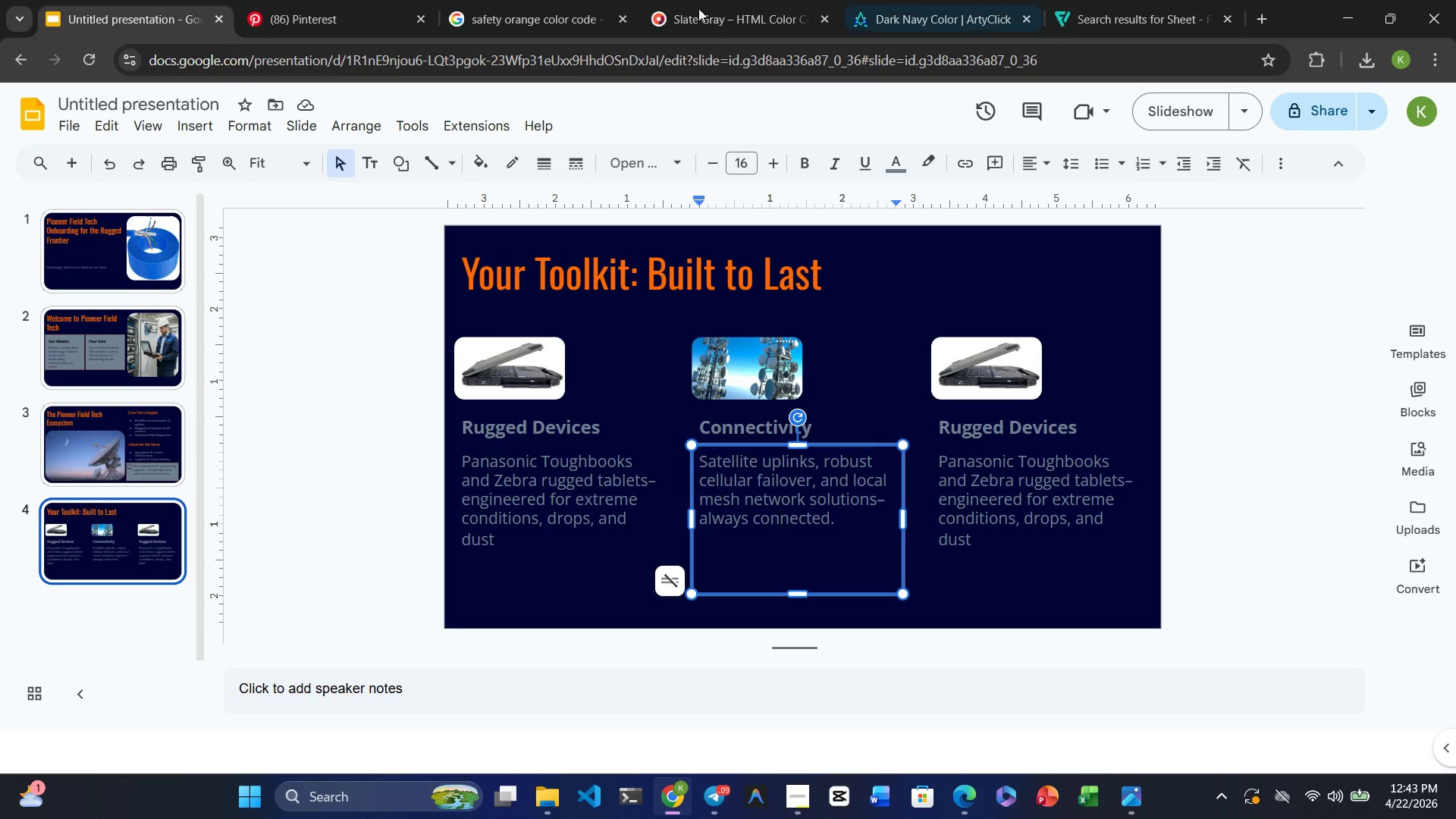 
mouse_move([507, 15])
 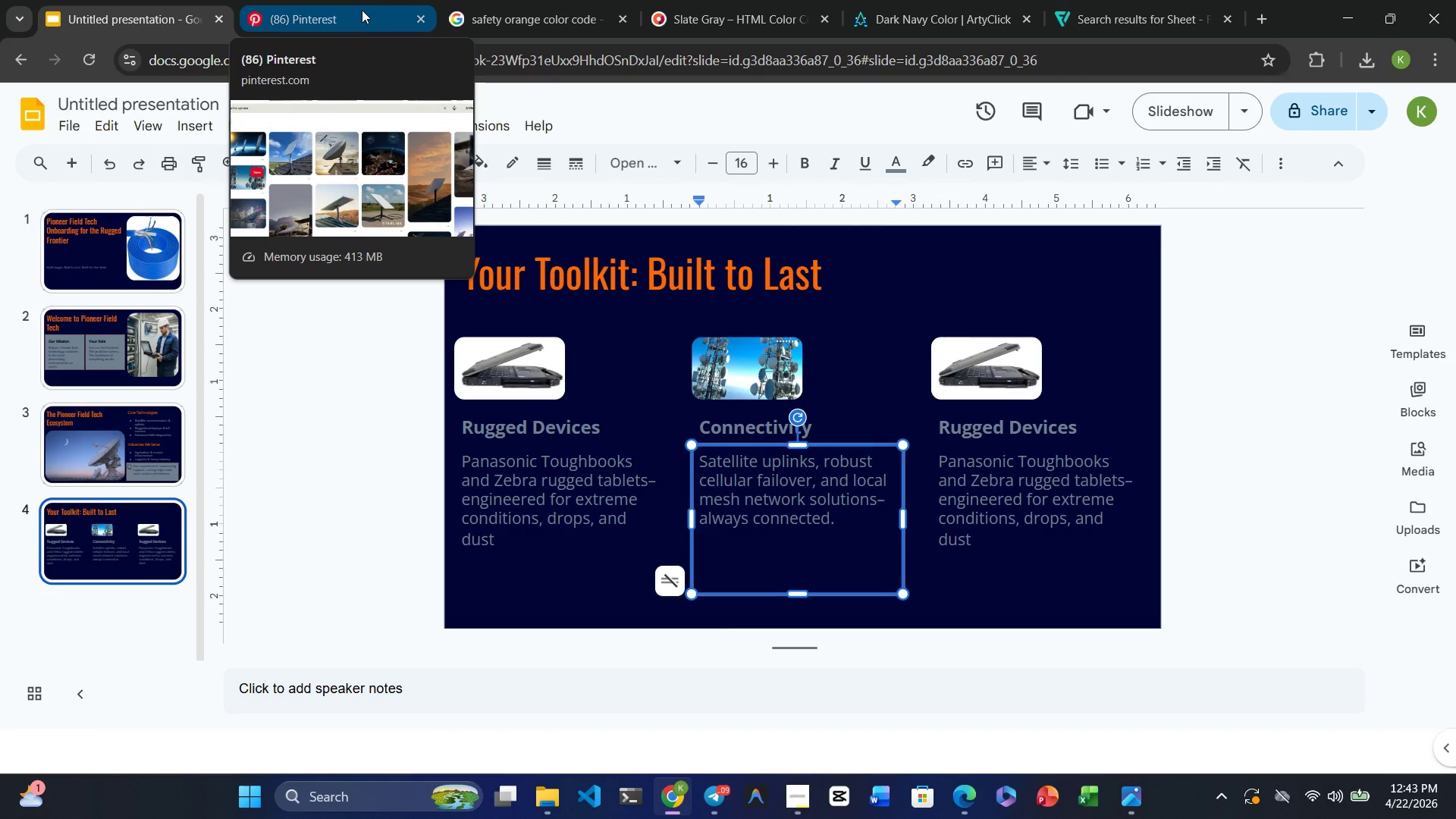 
left_click([362, 10])
 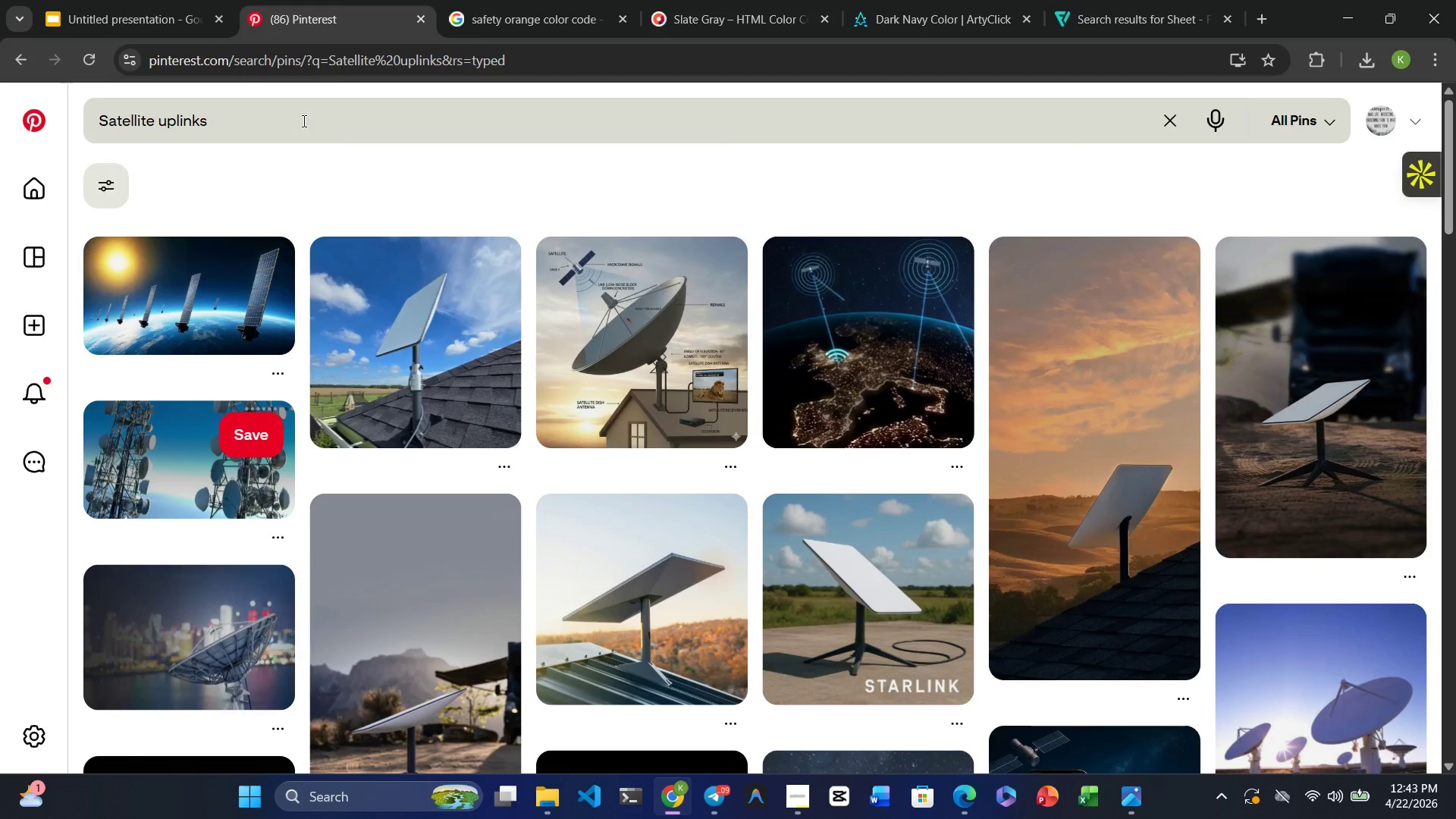 
double_click([303, 121])
 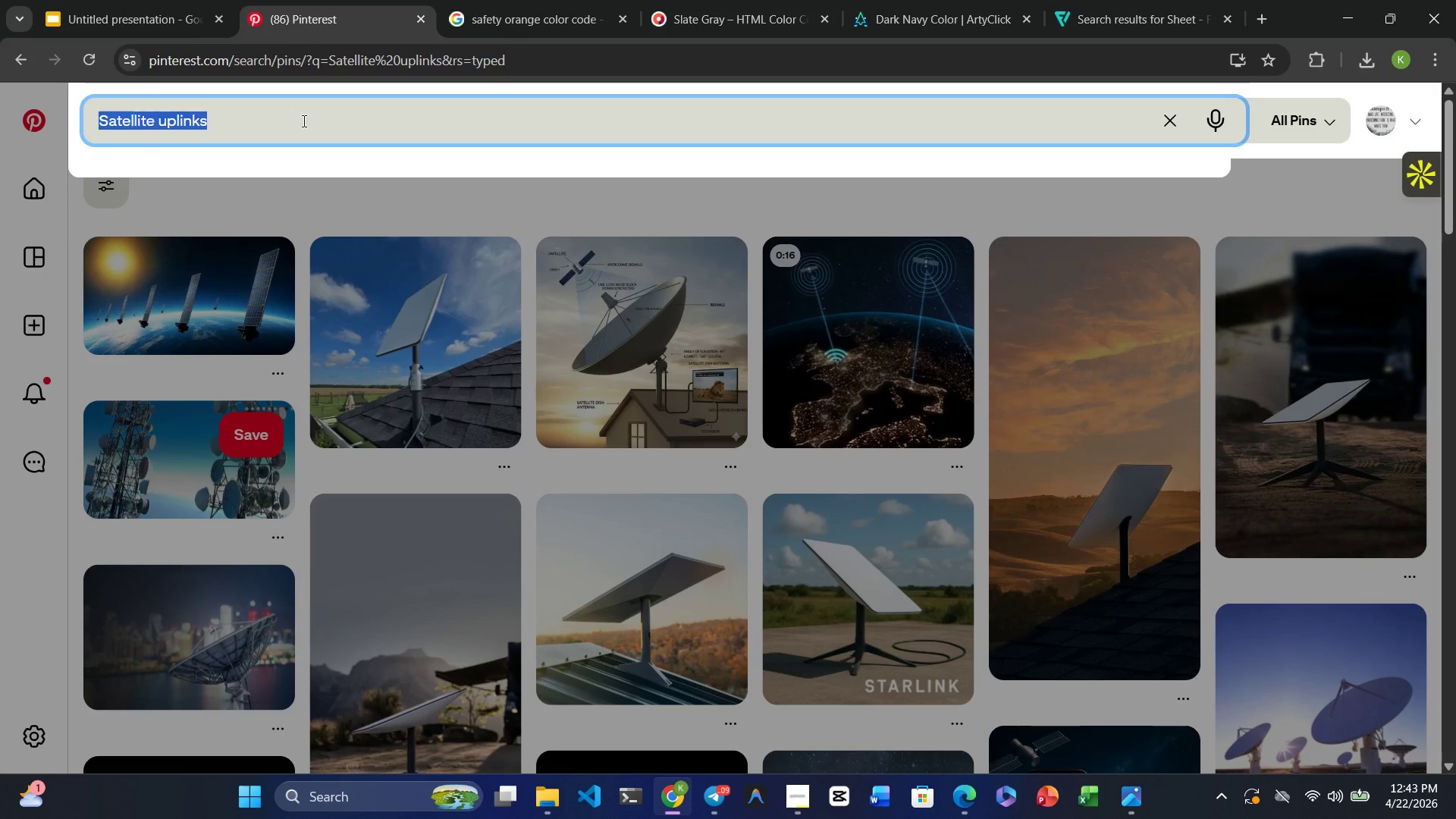 
triple_click([303, 121])
 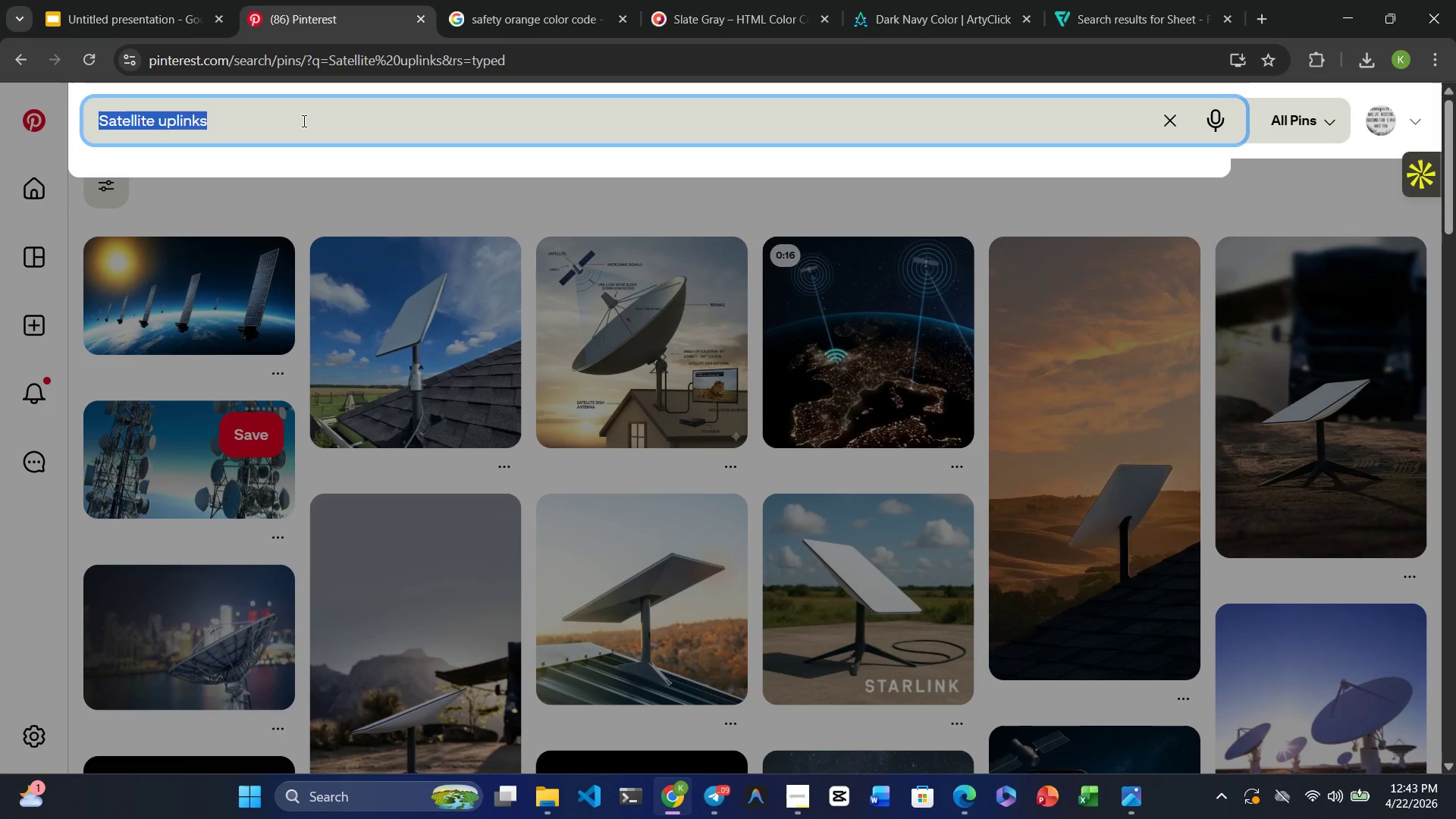 
type(software suit)
 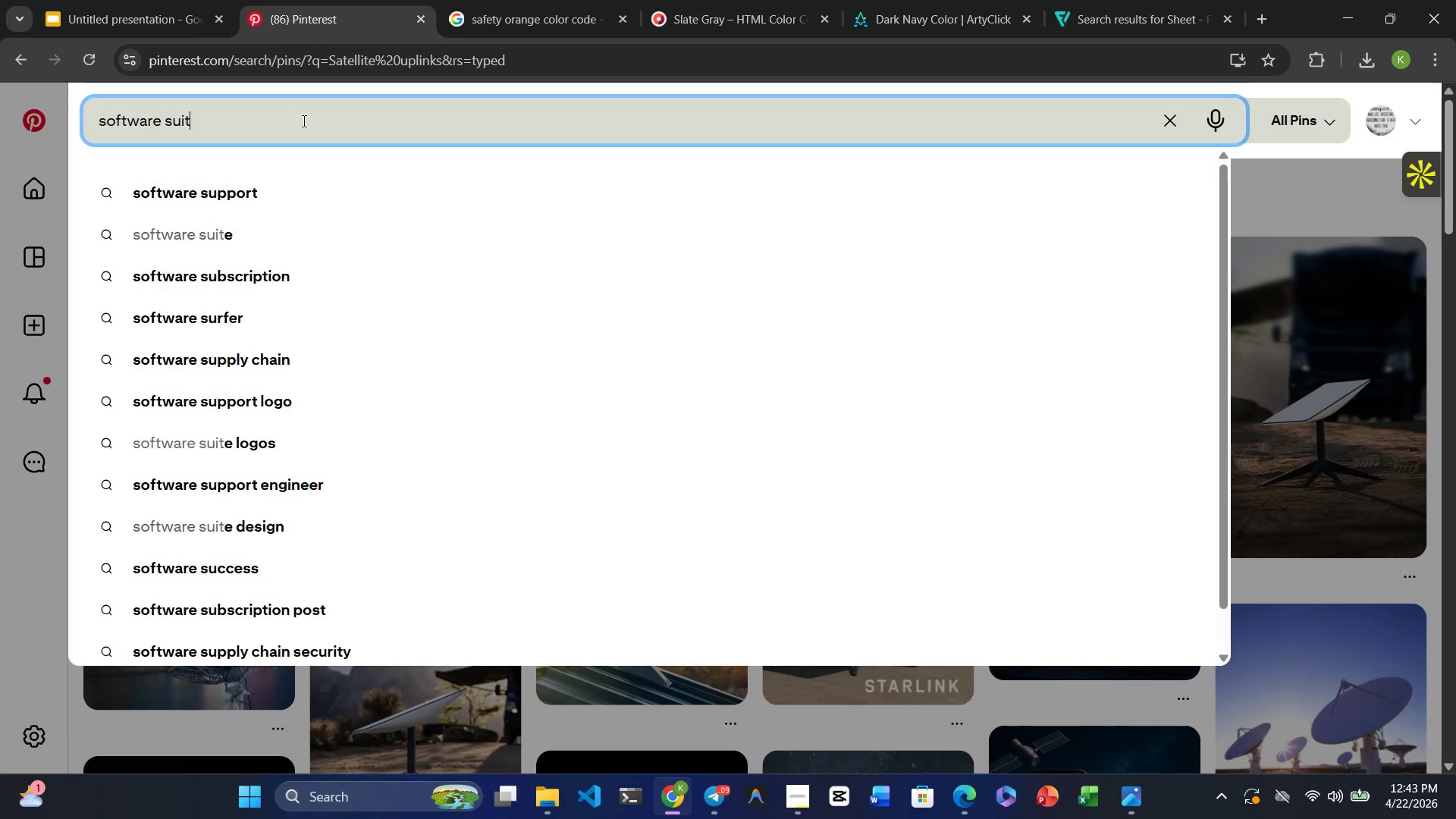 
key(Enter)
 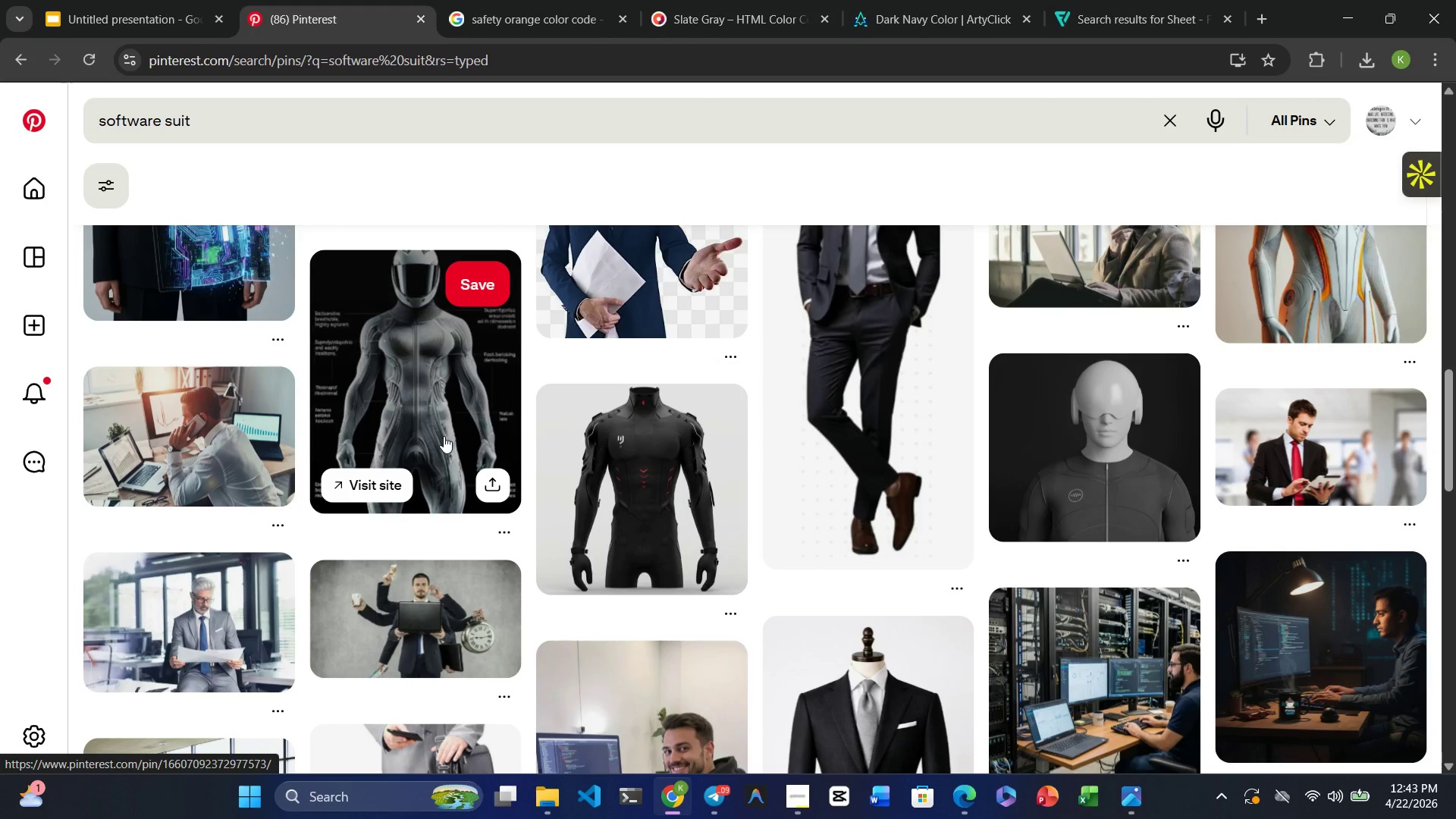 
wait(22.62)
 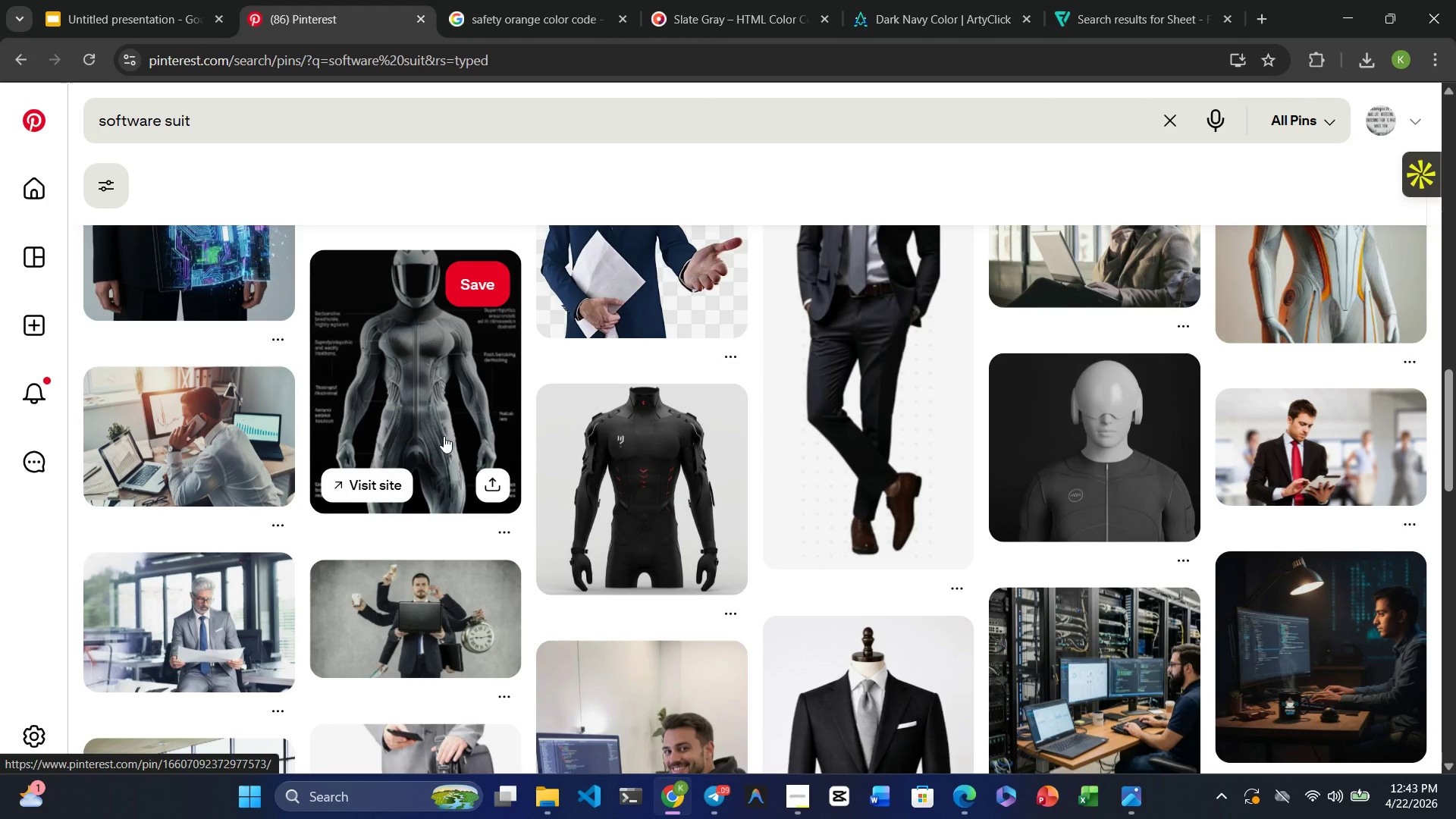 
left_click([273, 522])
 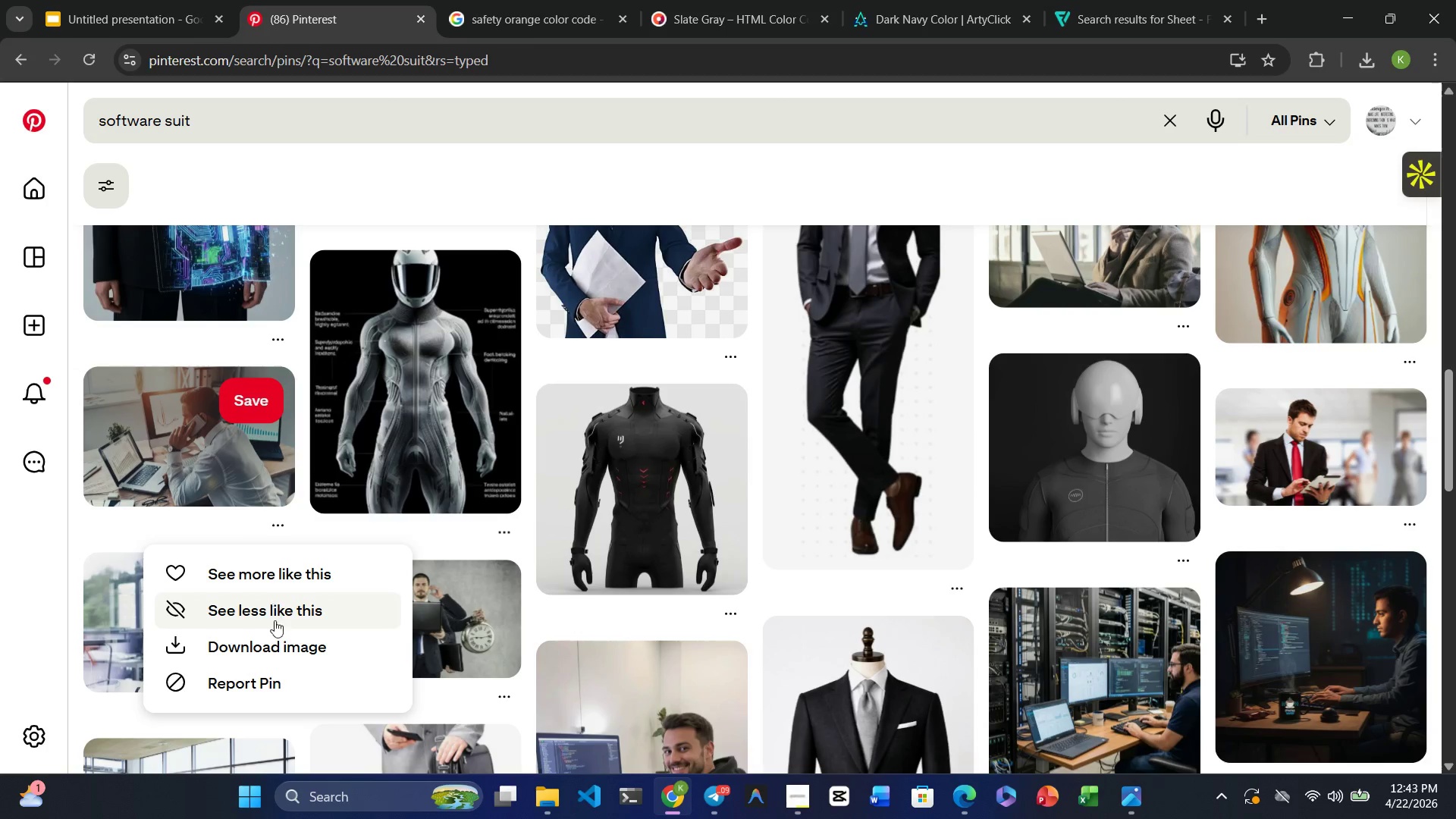 
left_click([275, 633])
 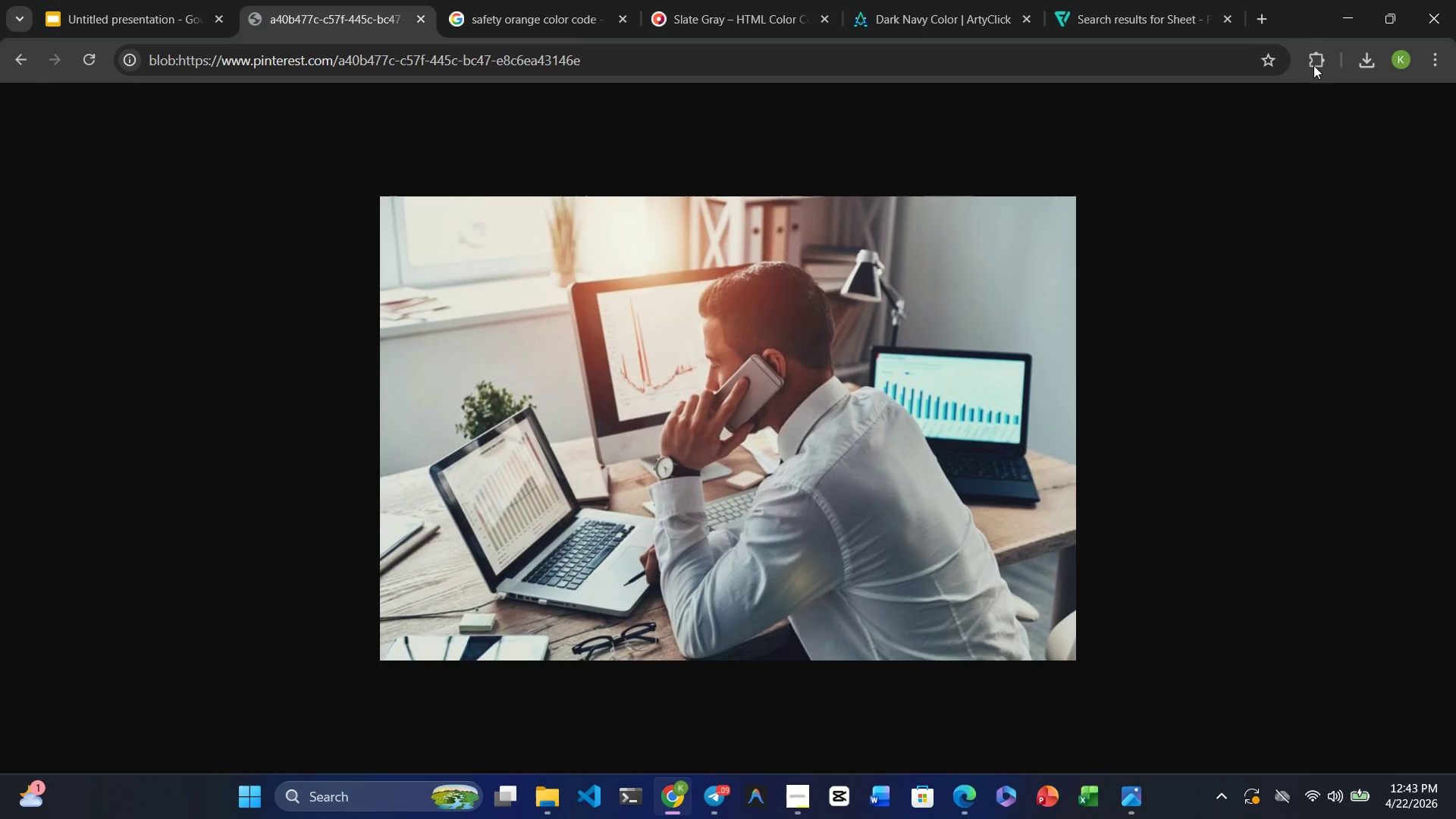 
wait(7.19)
 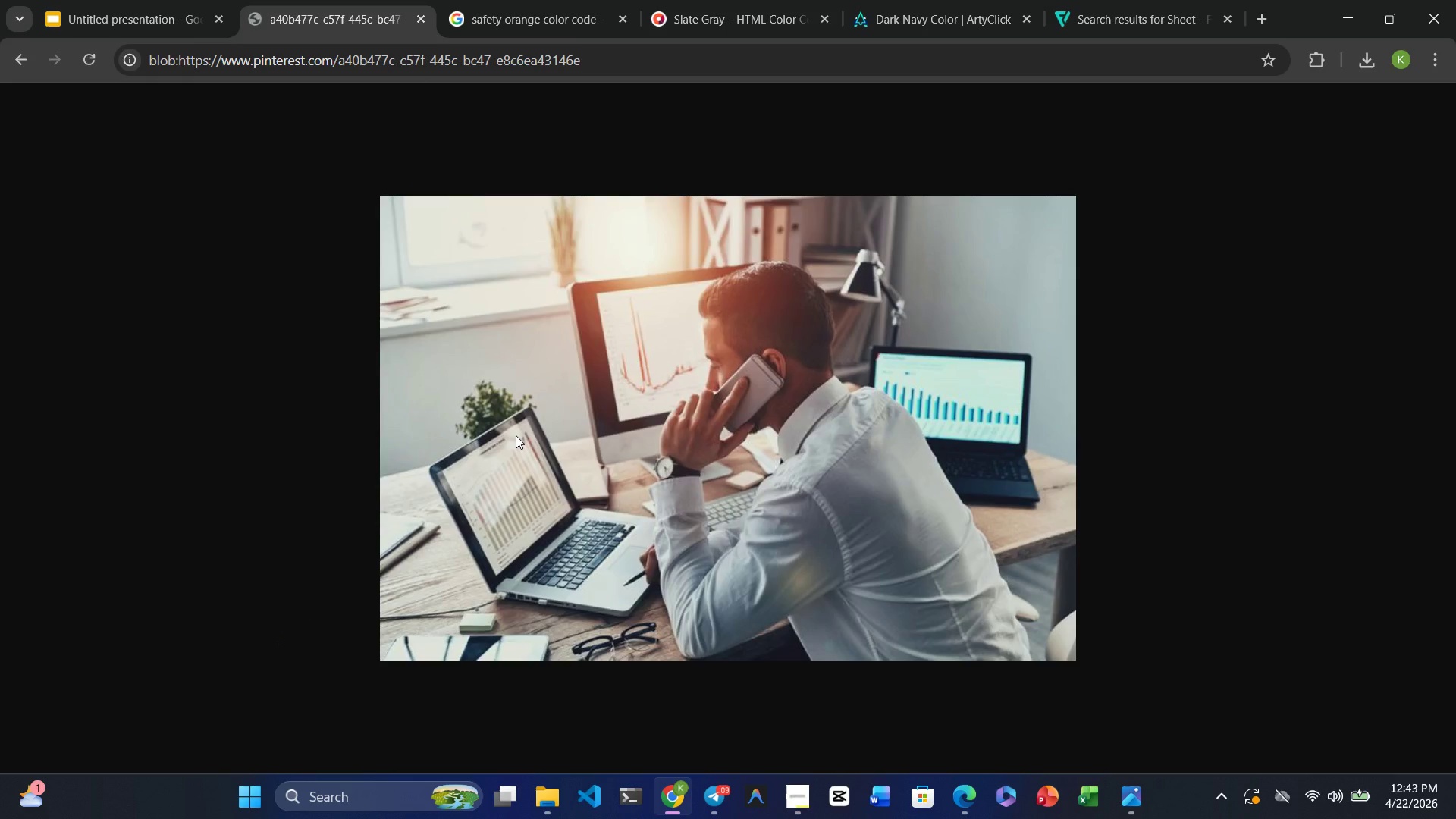 
right_click([915, 356])
 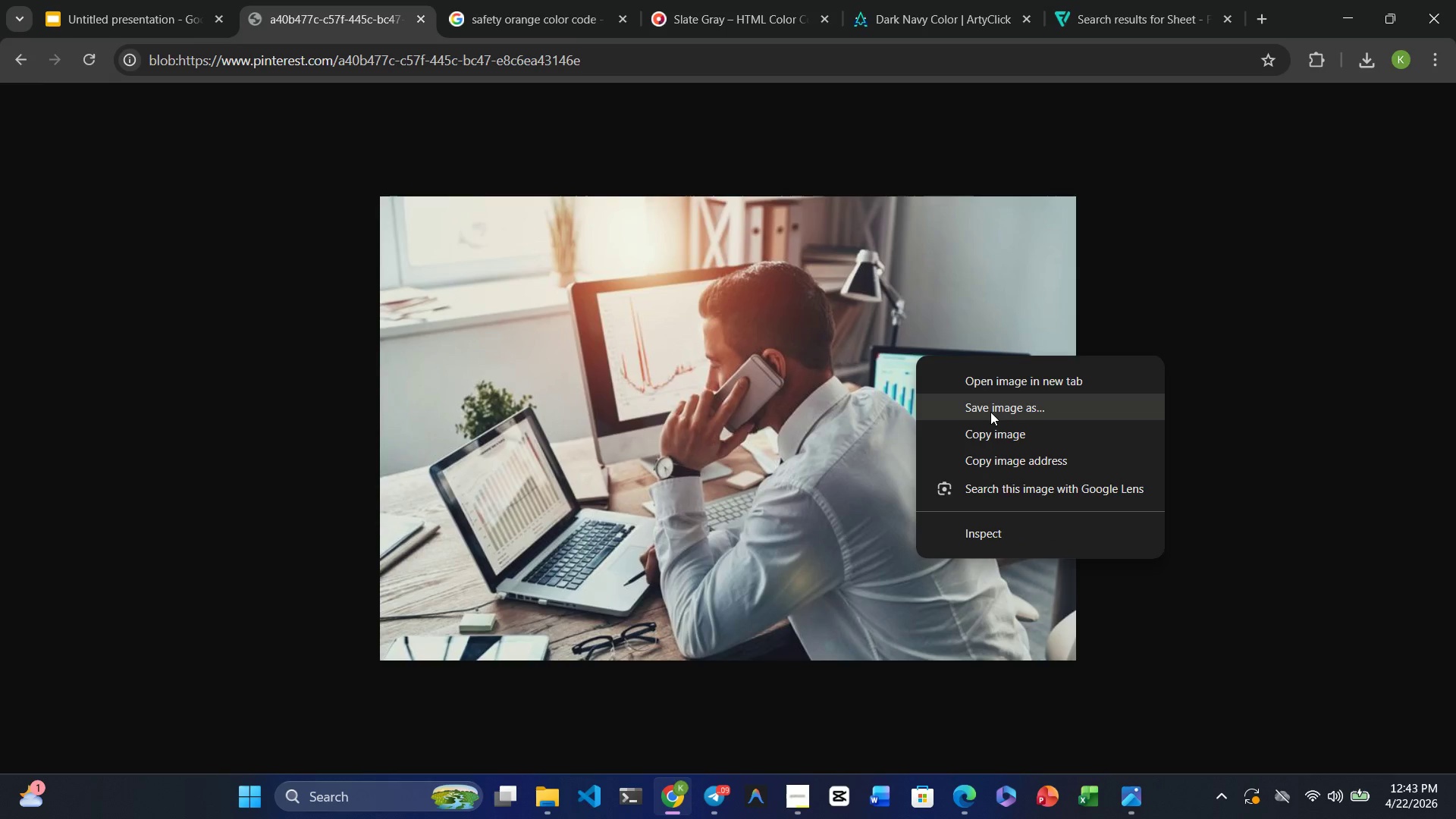 
left_click([993, 410])
 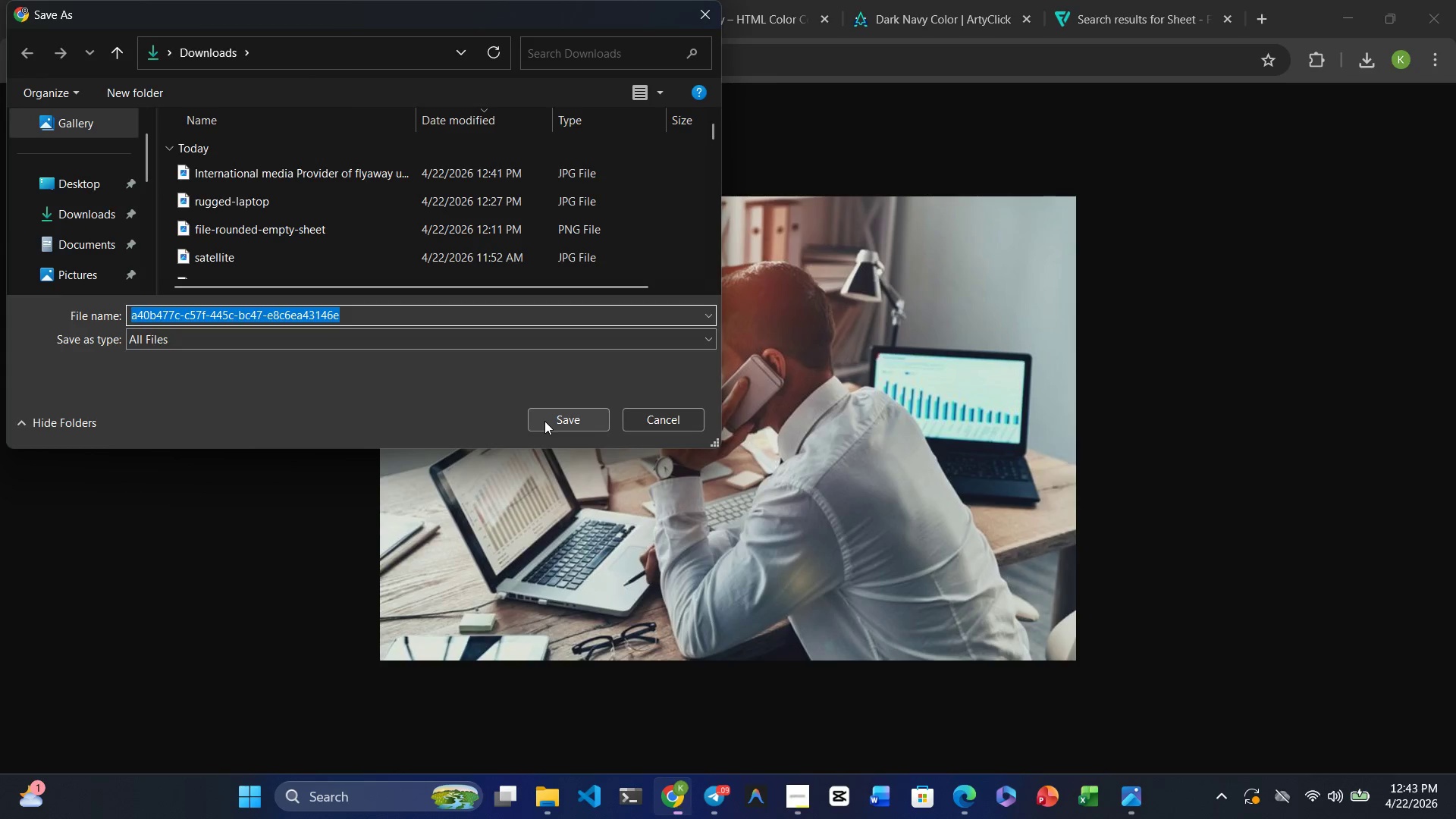 
wait(6.69)
 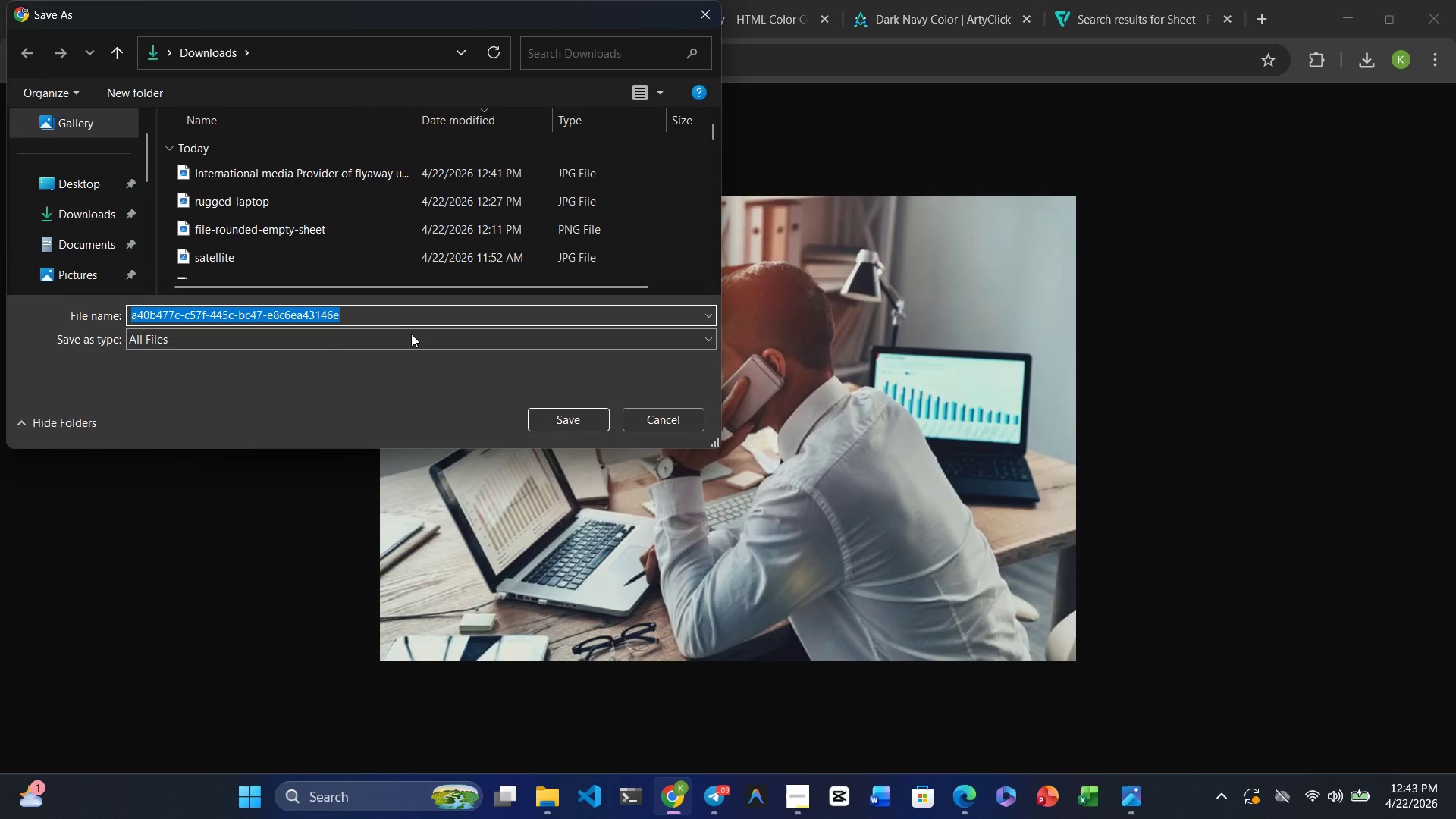 
type(real-time data)
 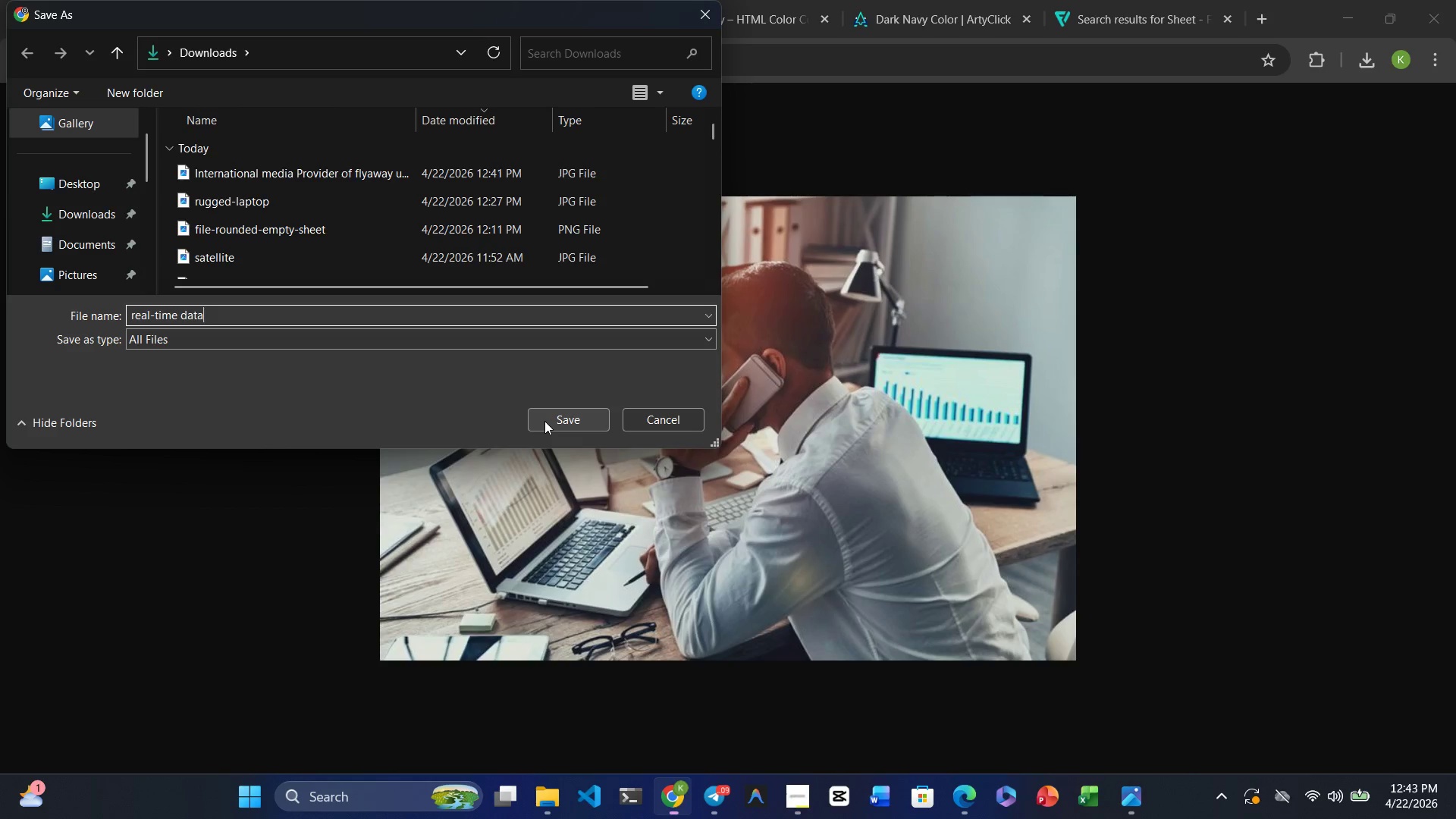 
key(Enter)
 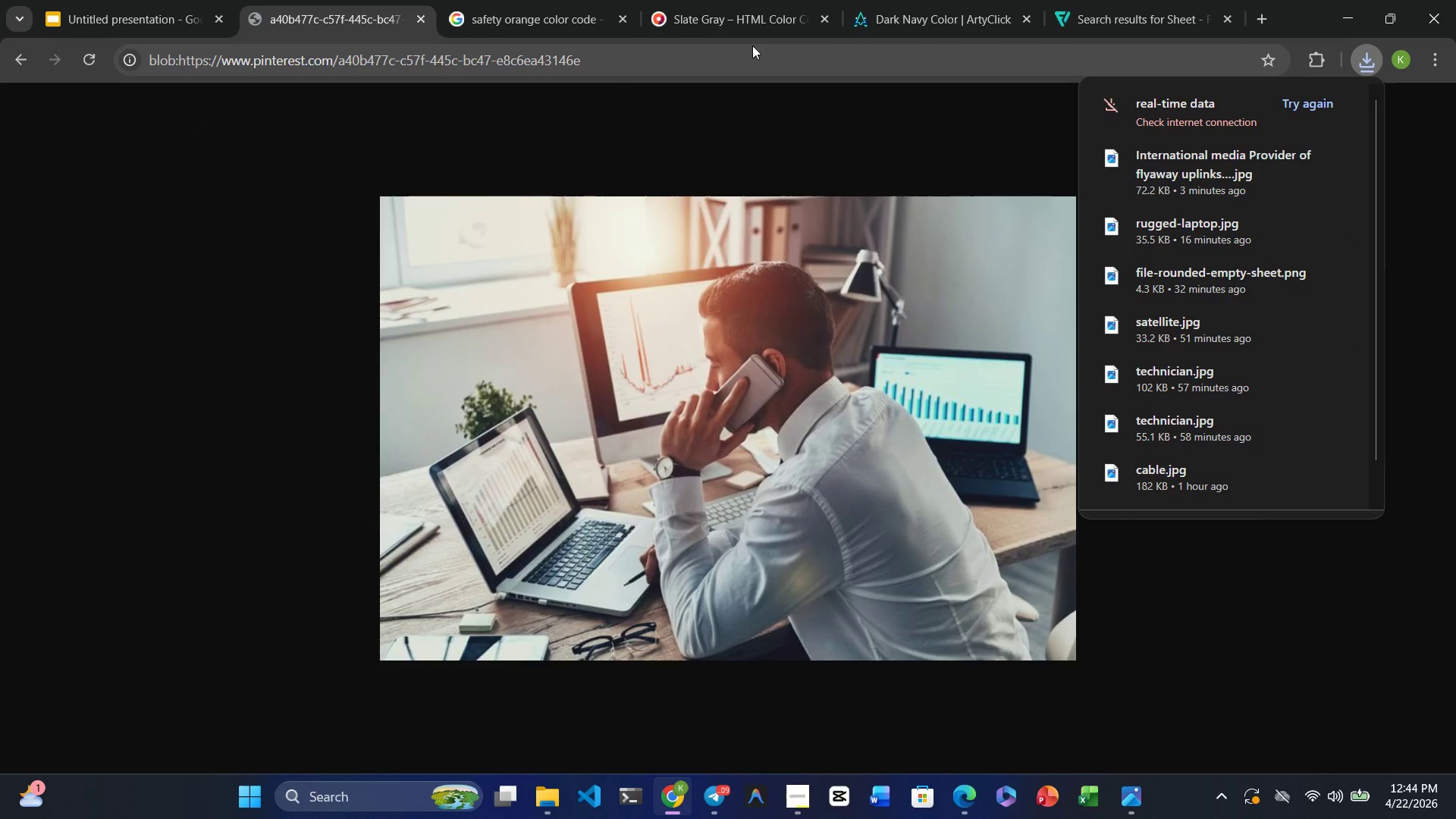 
wait(6.14)
 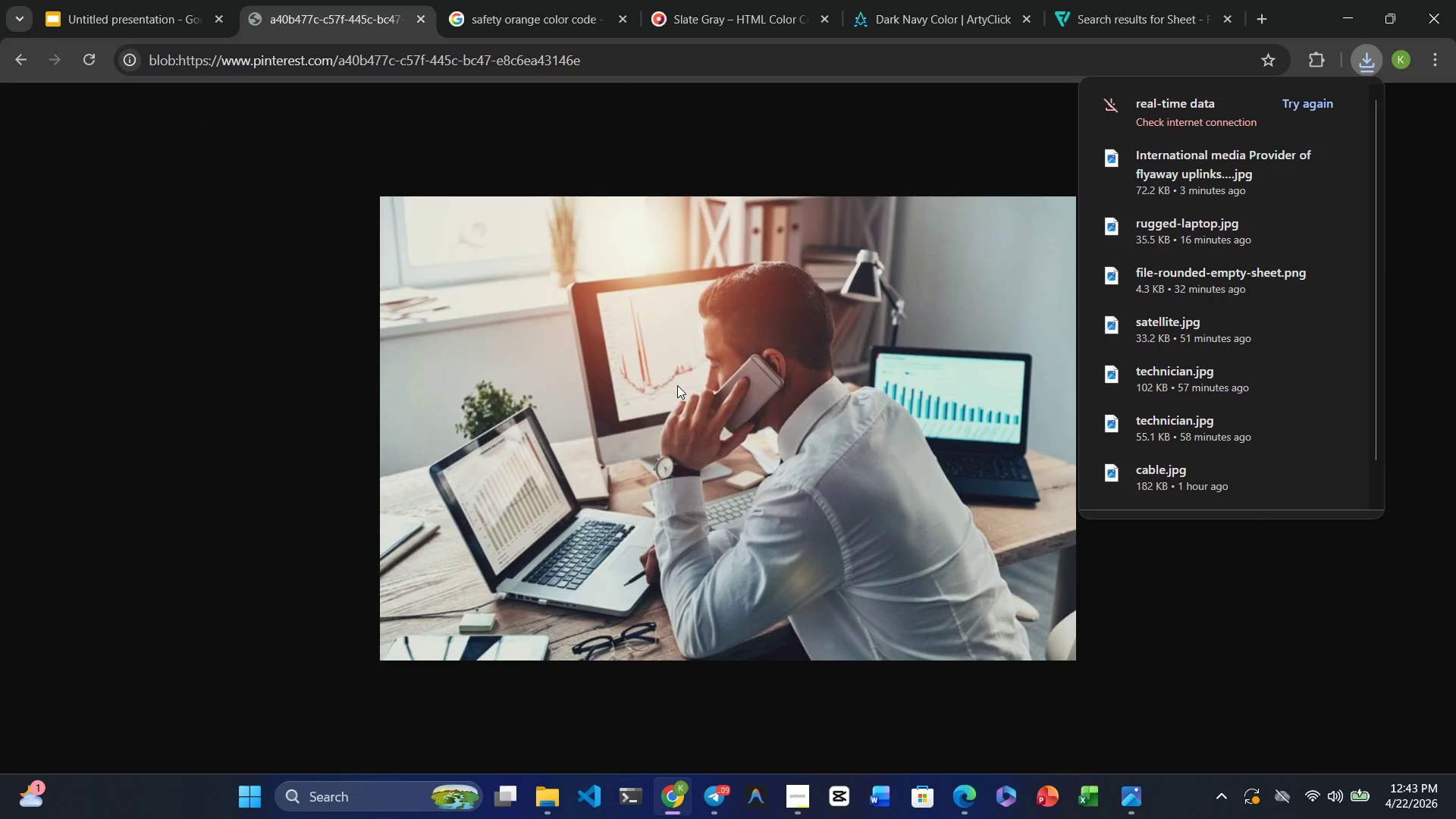 
left_click([703, 20])
 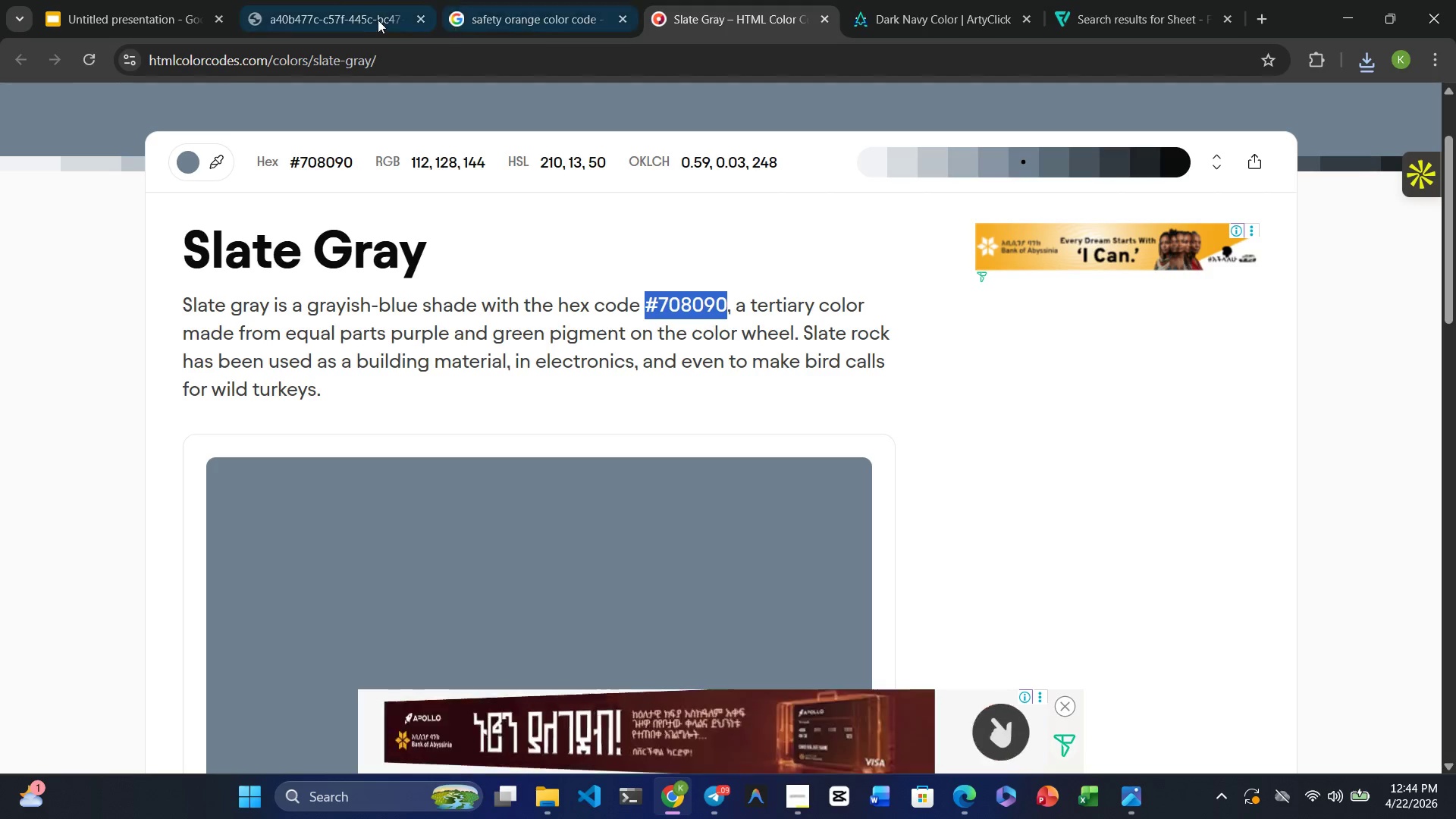 
left_click([342, 18])
 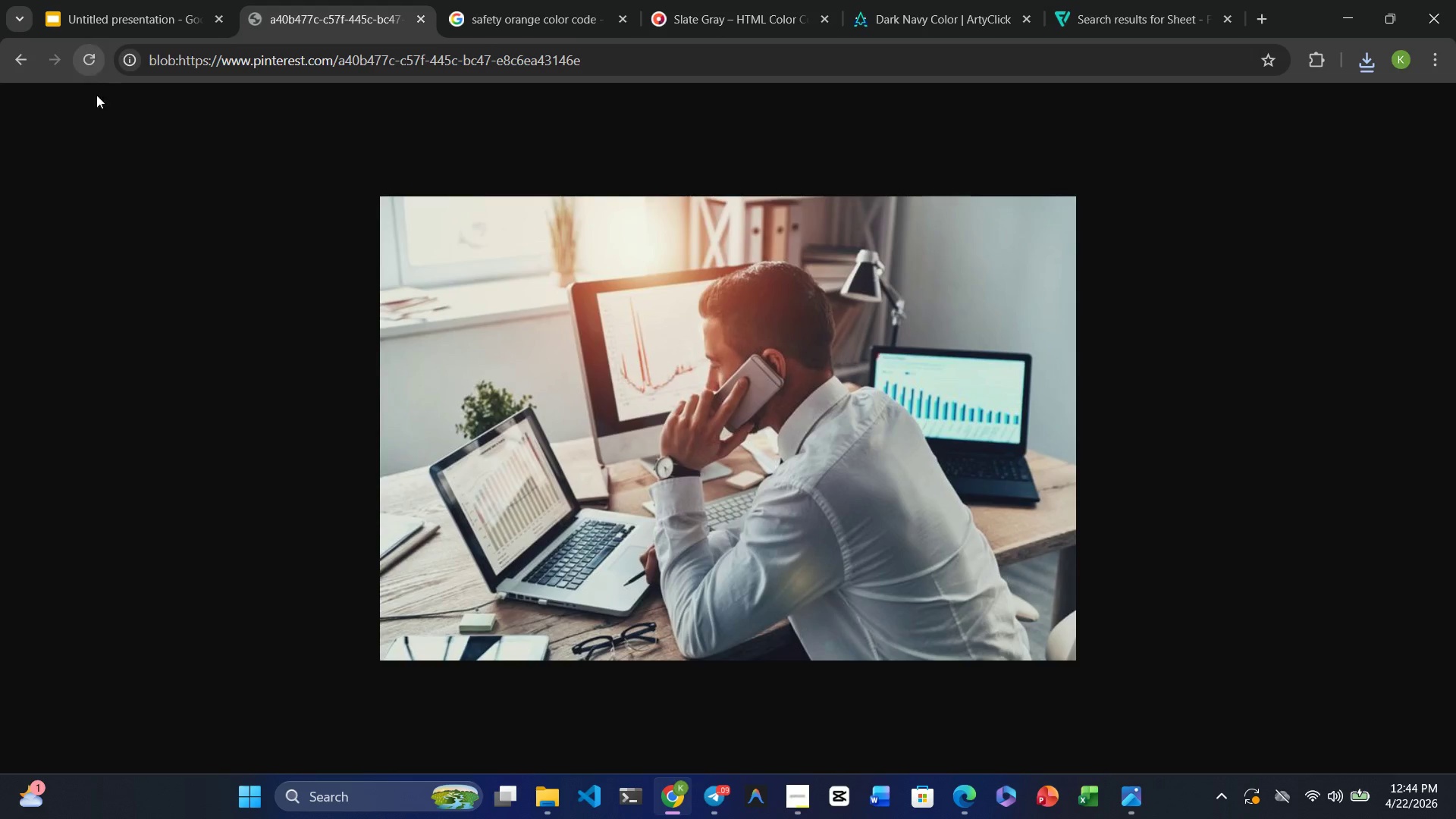 
left_click([121, 268])
 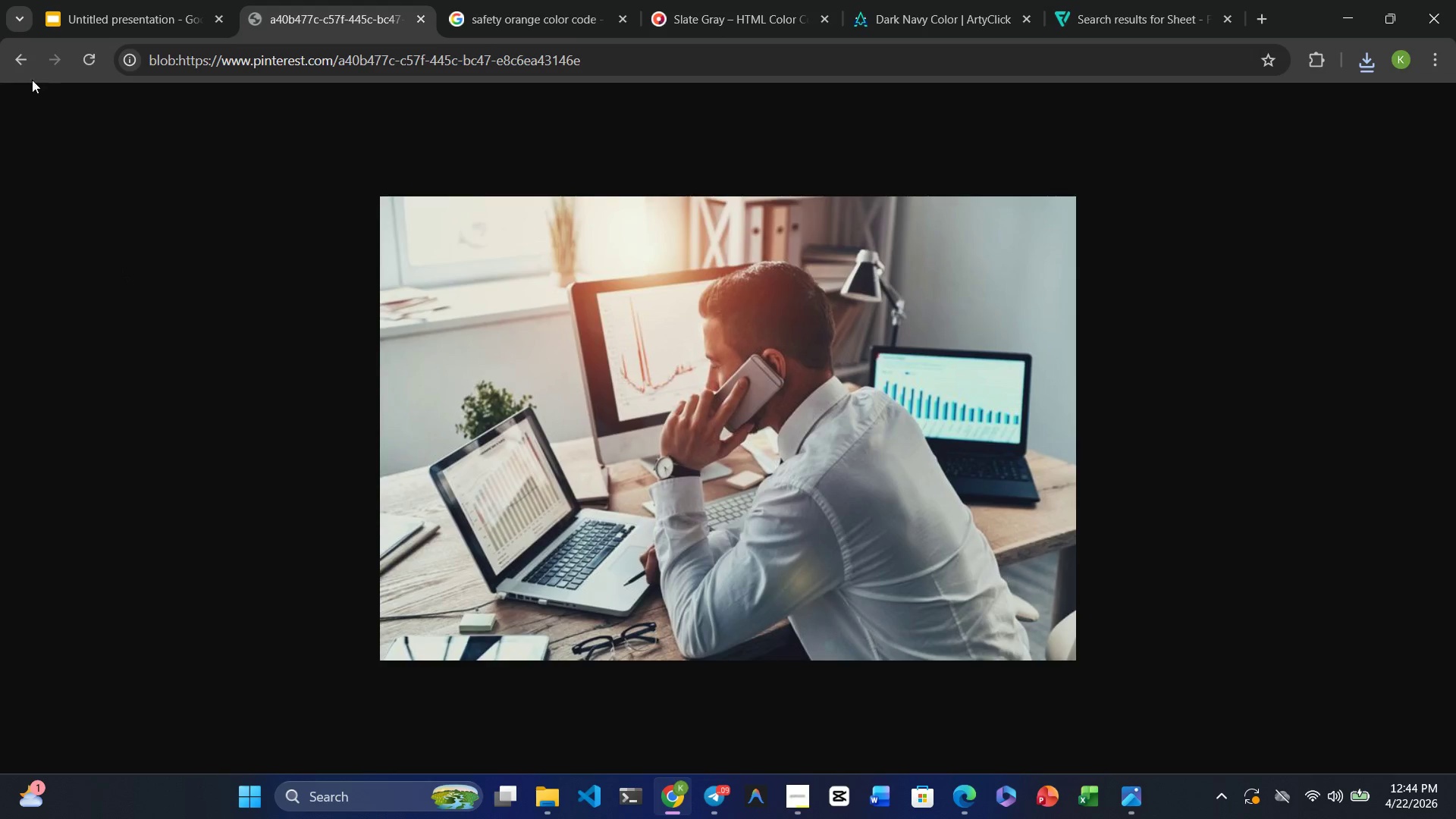 
left_click([27, 66])
 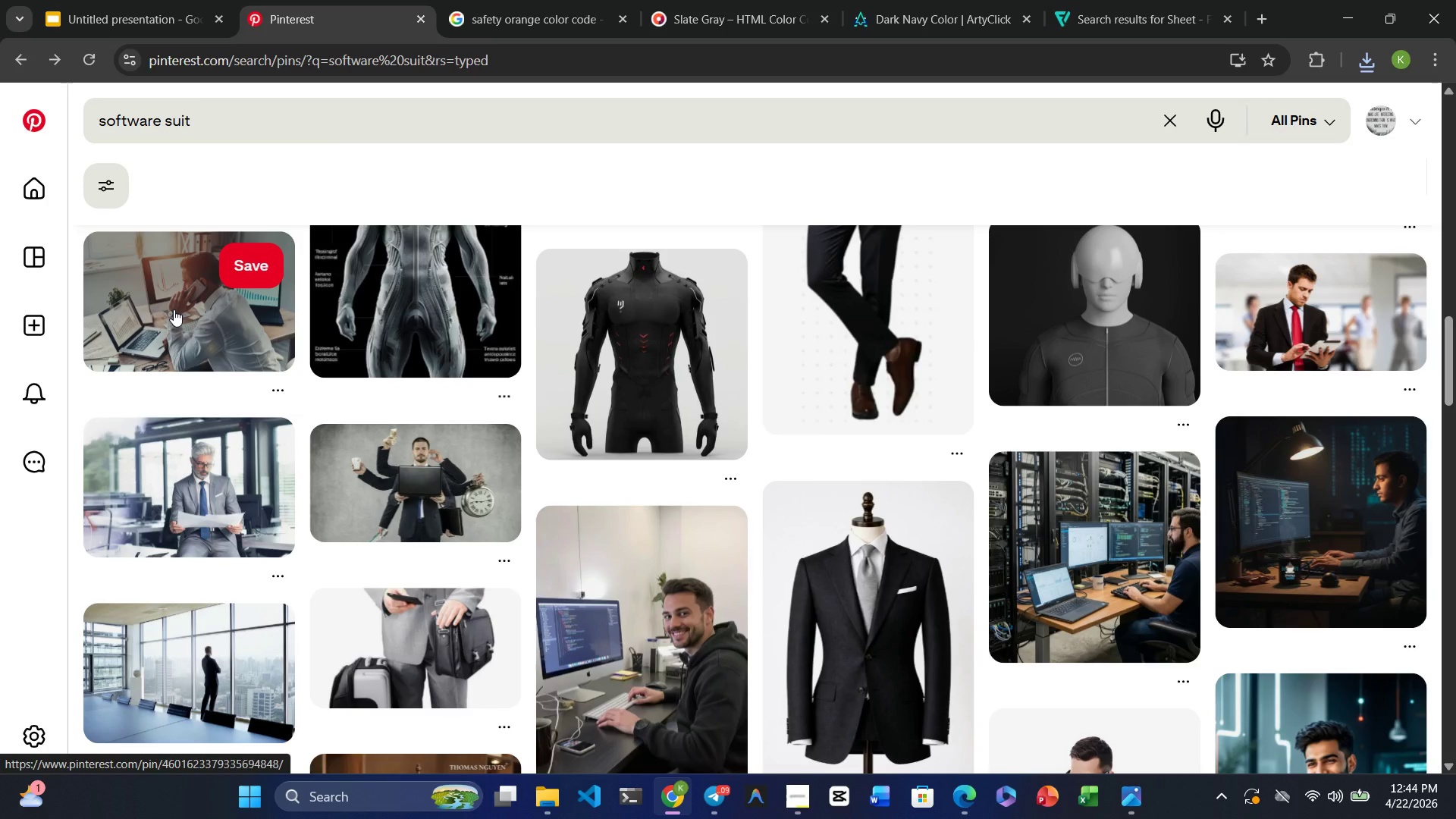 
wait(19.0)
 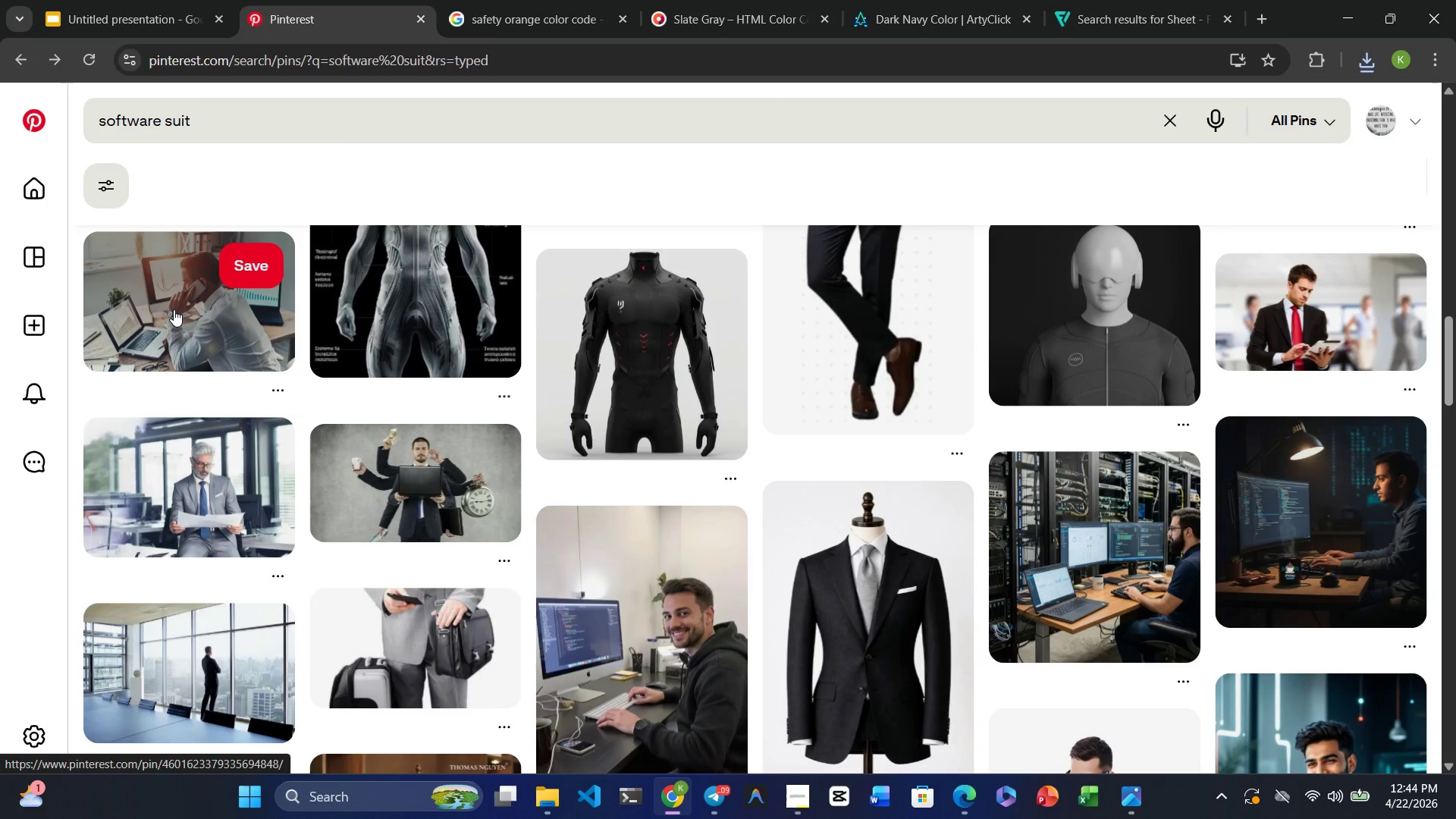 
double_click([241, 121])
 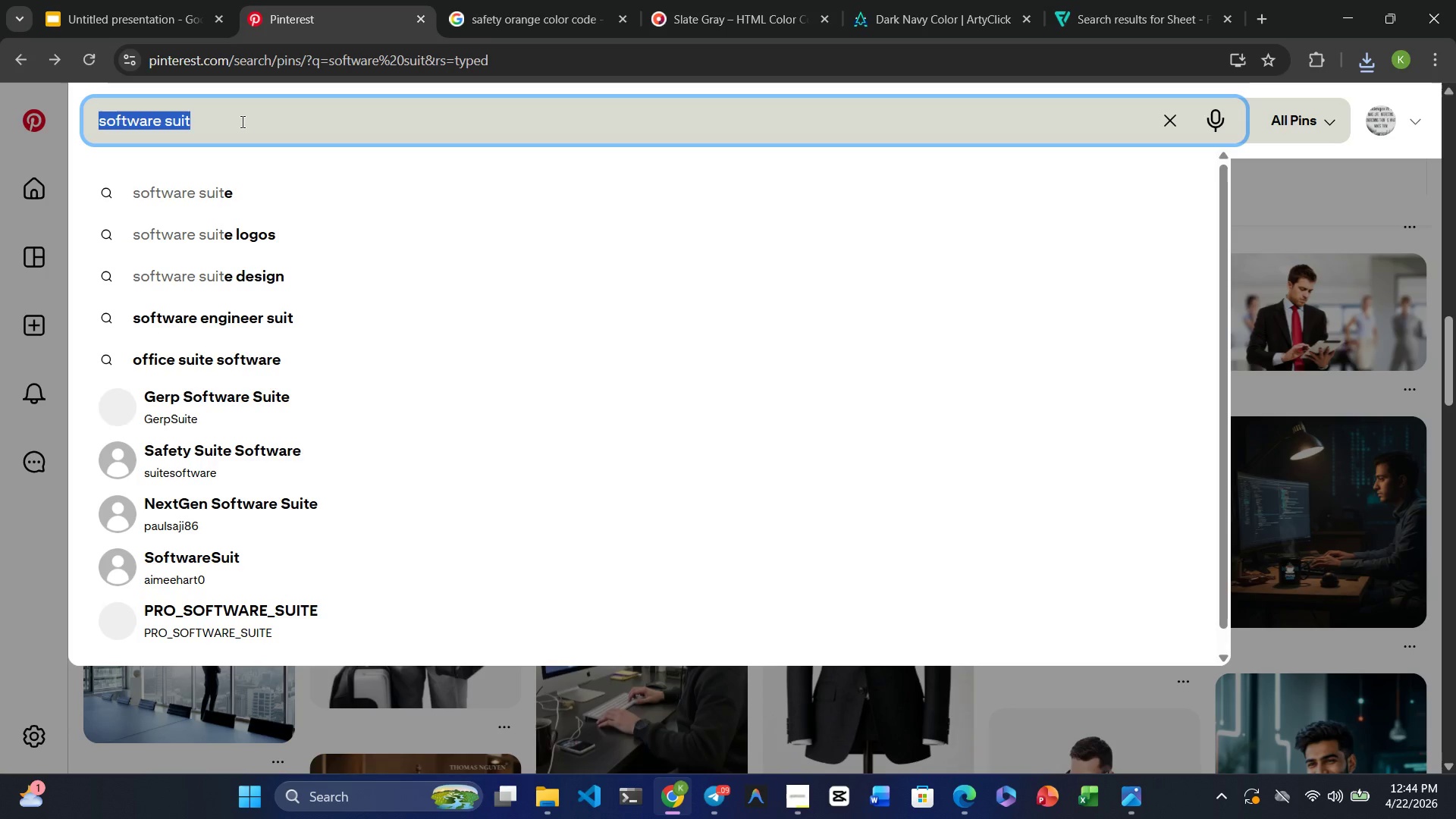 
triple_click([241, 121])
 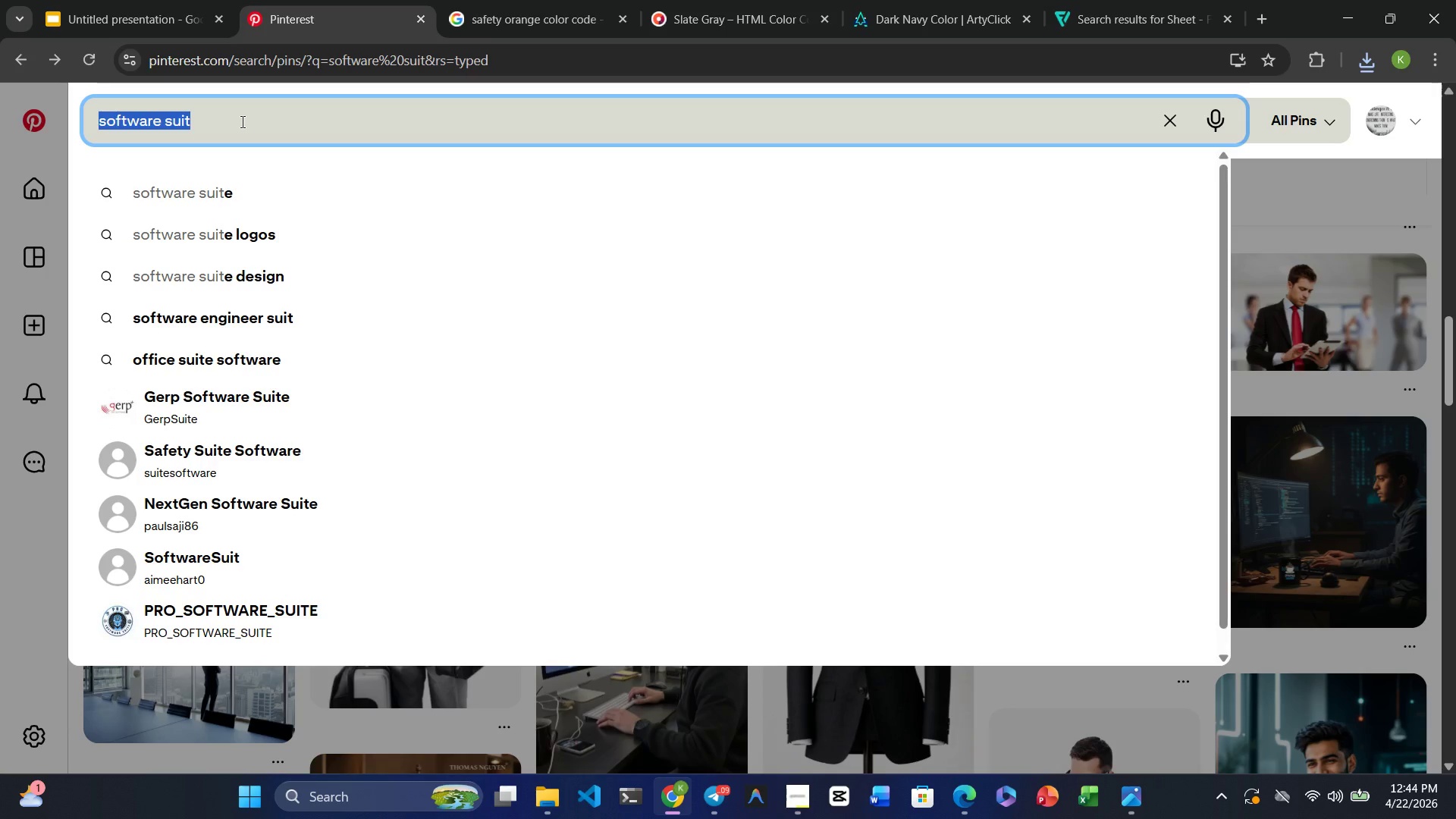 
type(realt)
key(Backspace)
type( )
key(Backspace)
key(Backspace)
key(Backspace)
key(Backspace)
 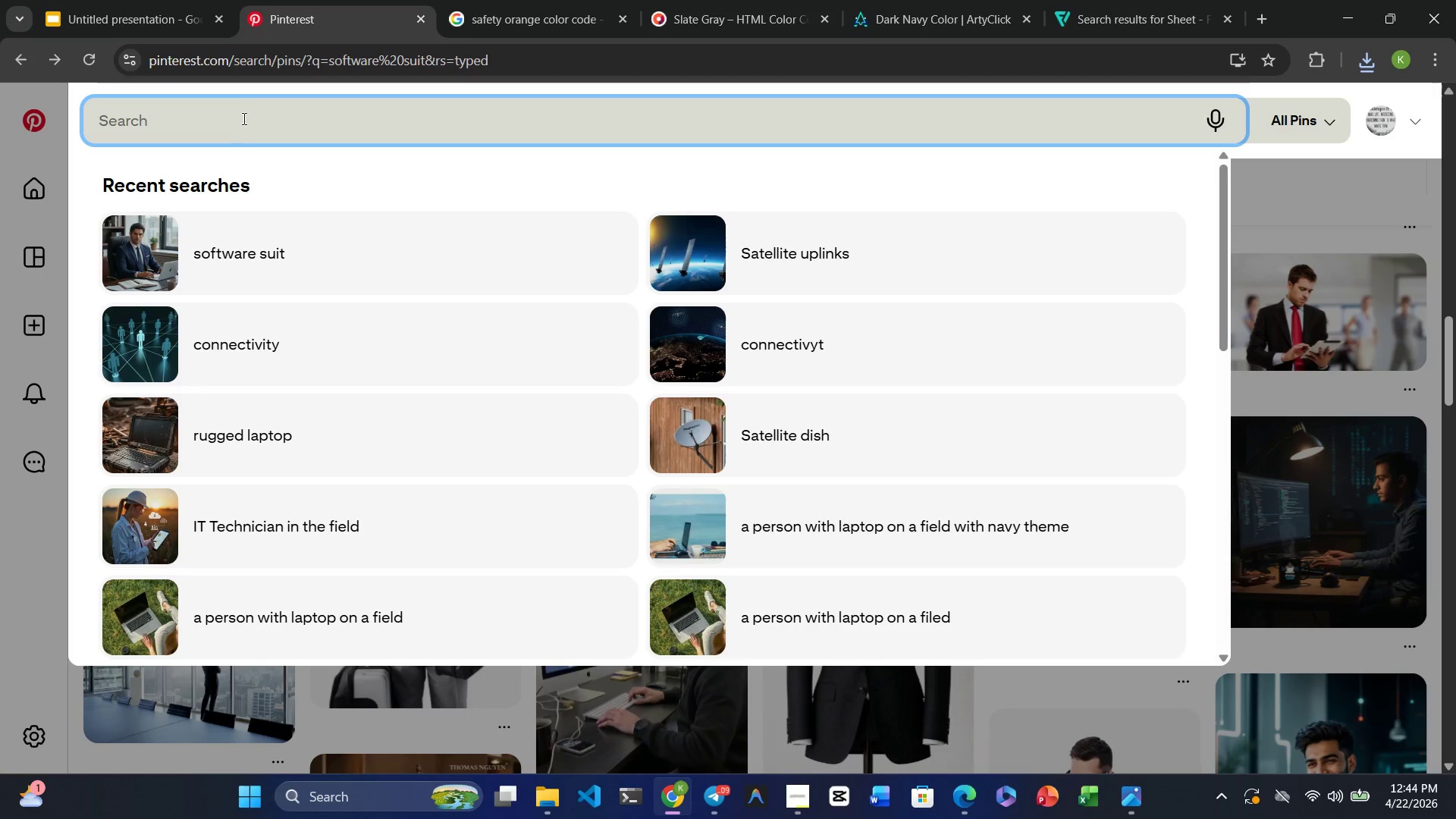 
left_click([111, 20])
 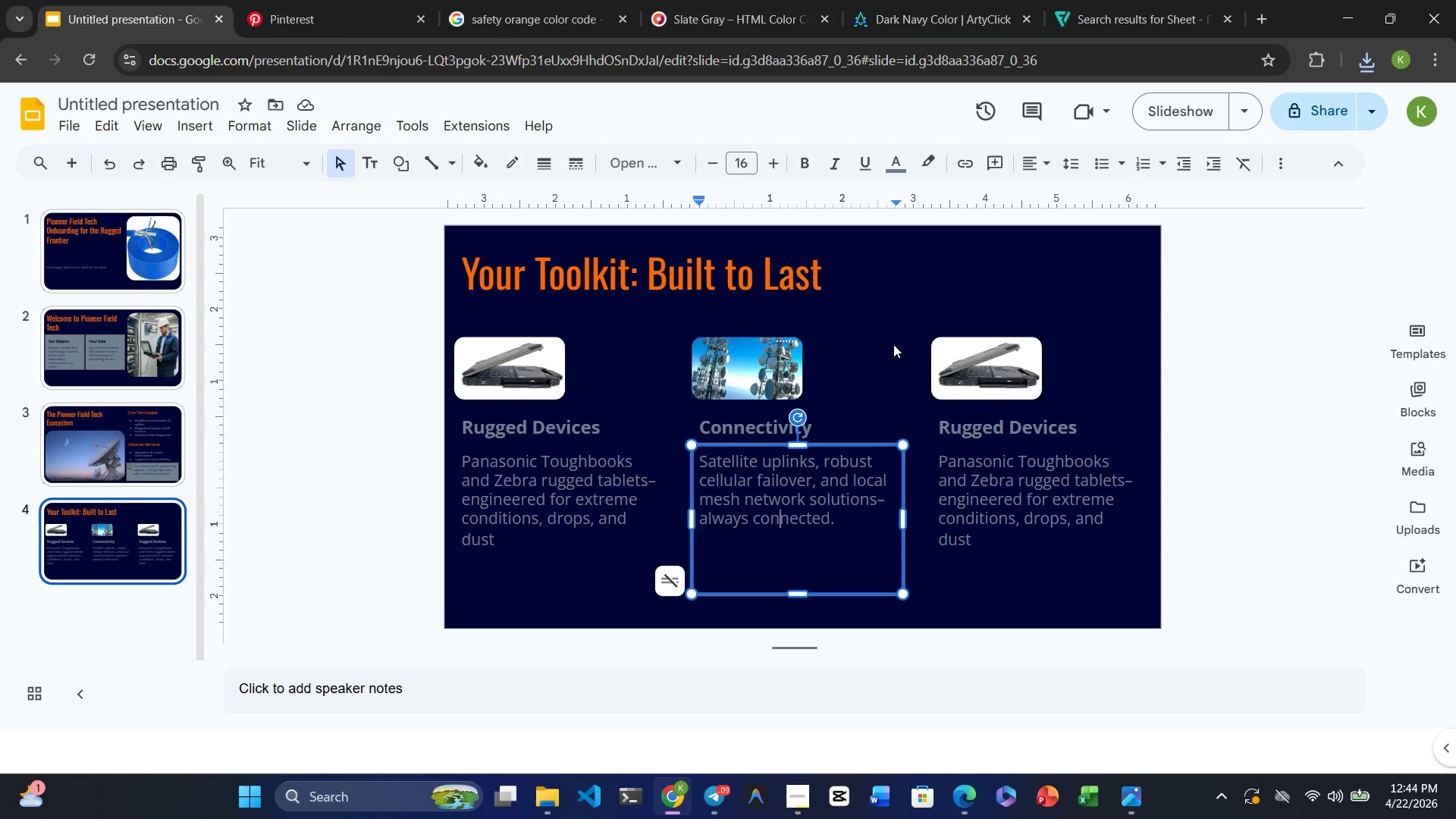 
left_click([968, 366])
 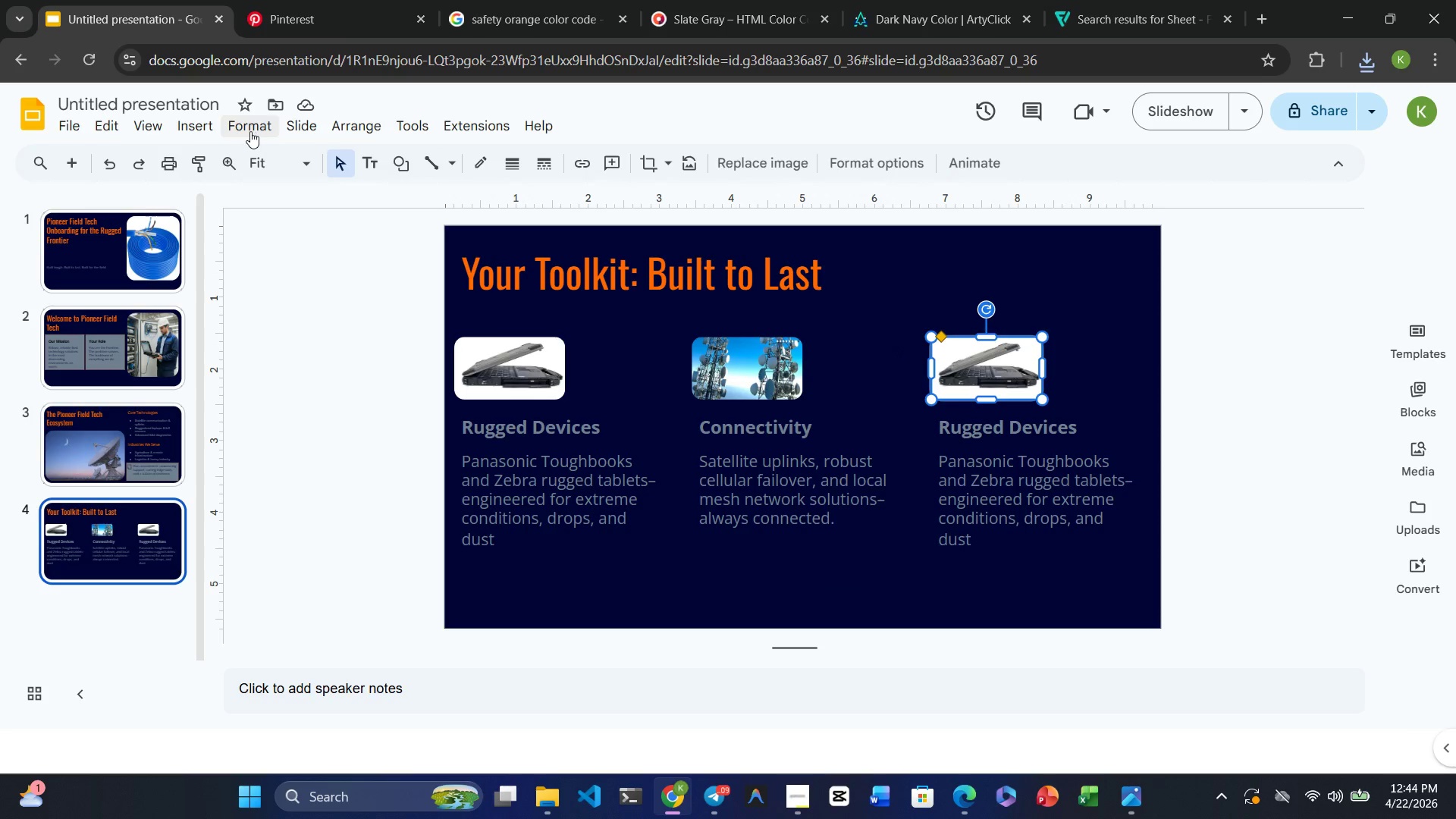 
left_click([190, 131])
 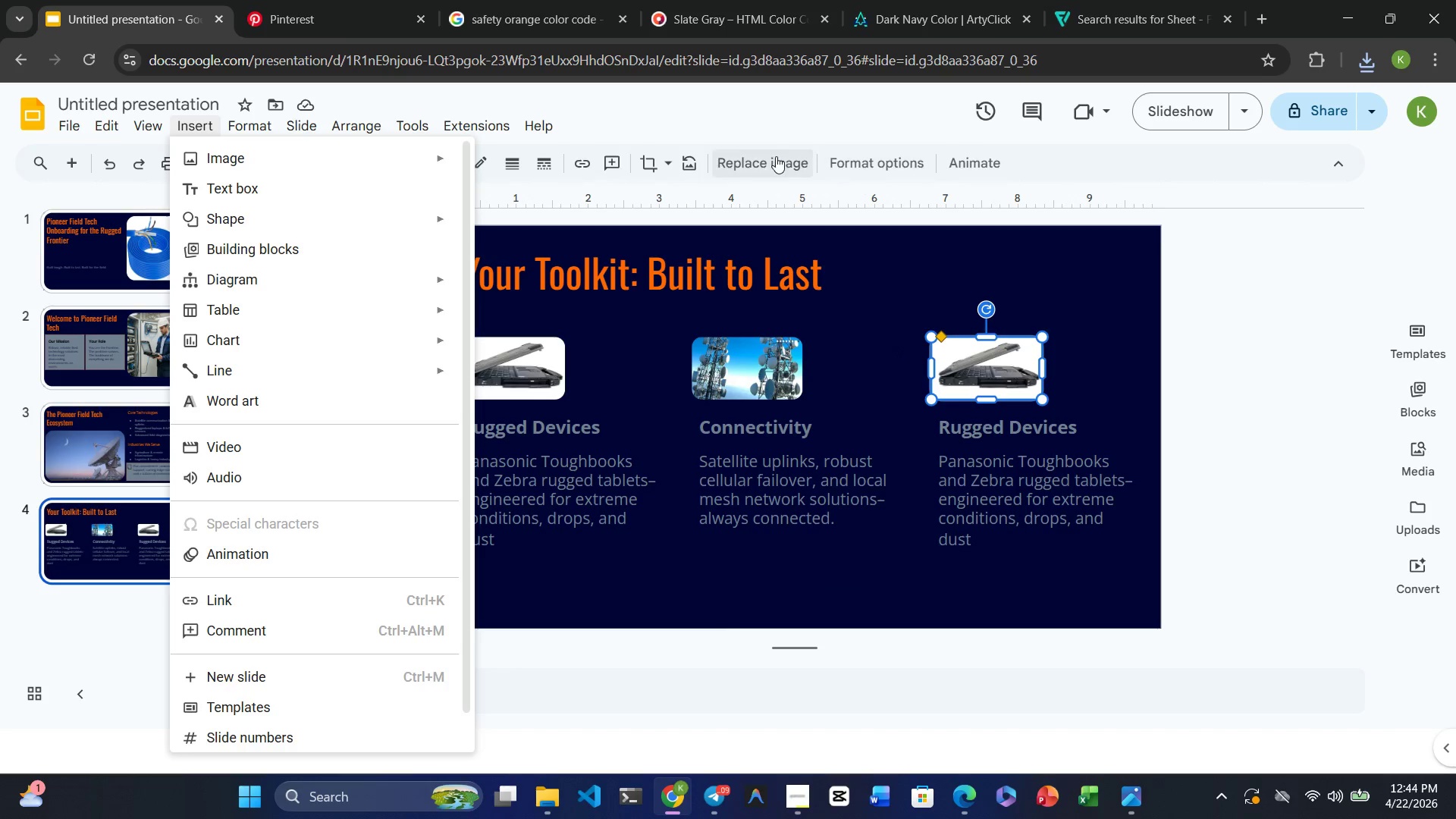 
left_click([769, 156])
 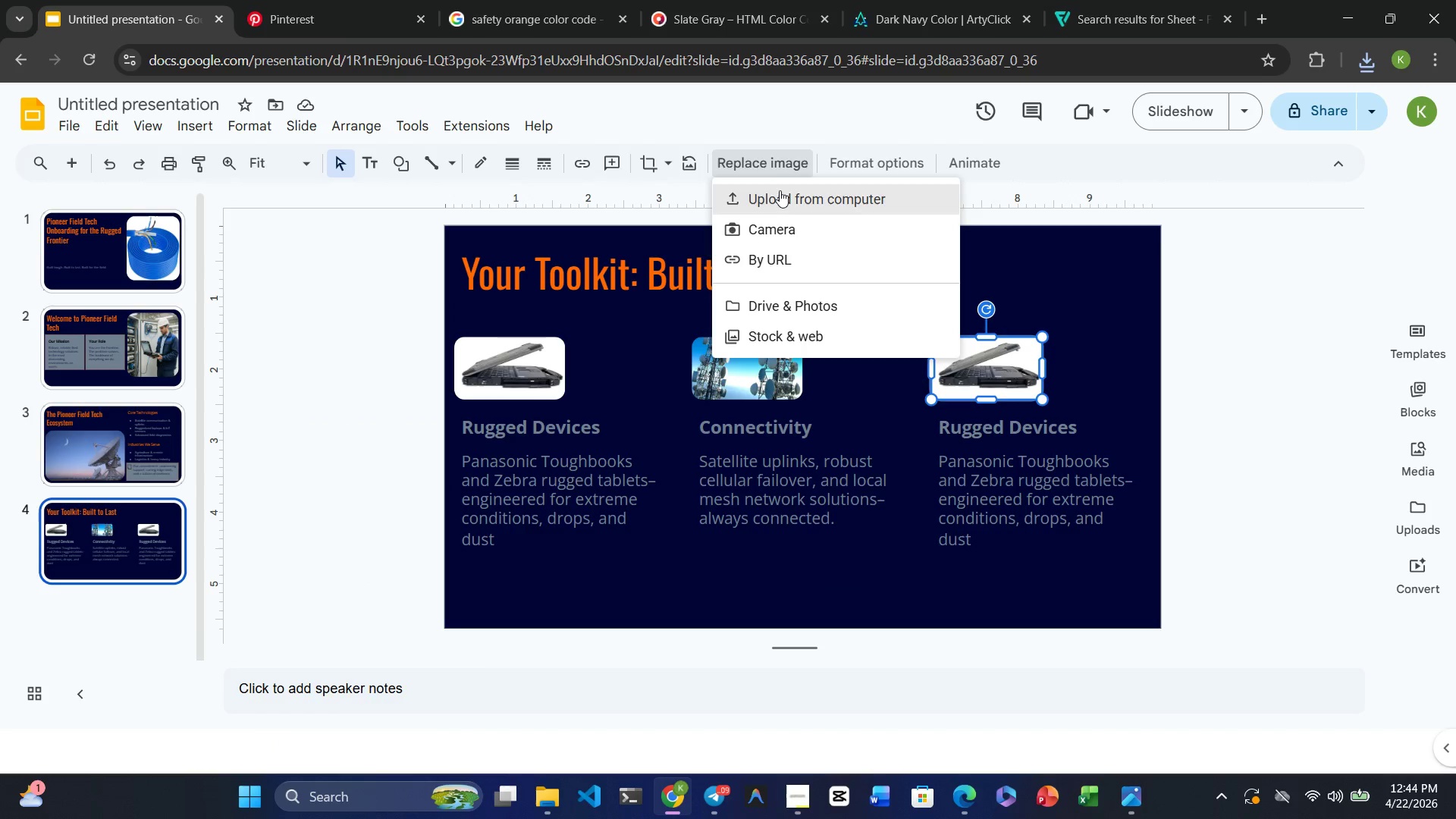 
left_click([780, 193])
 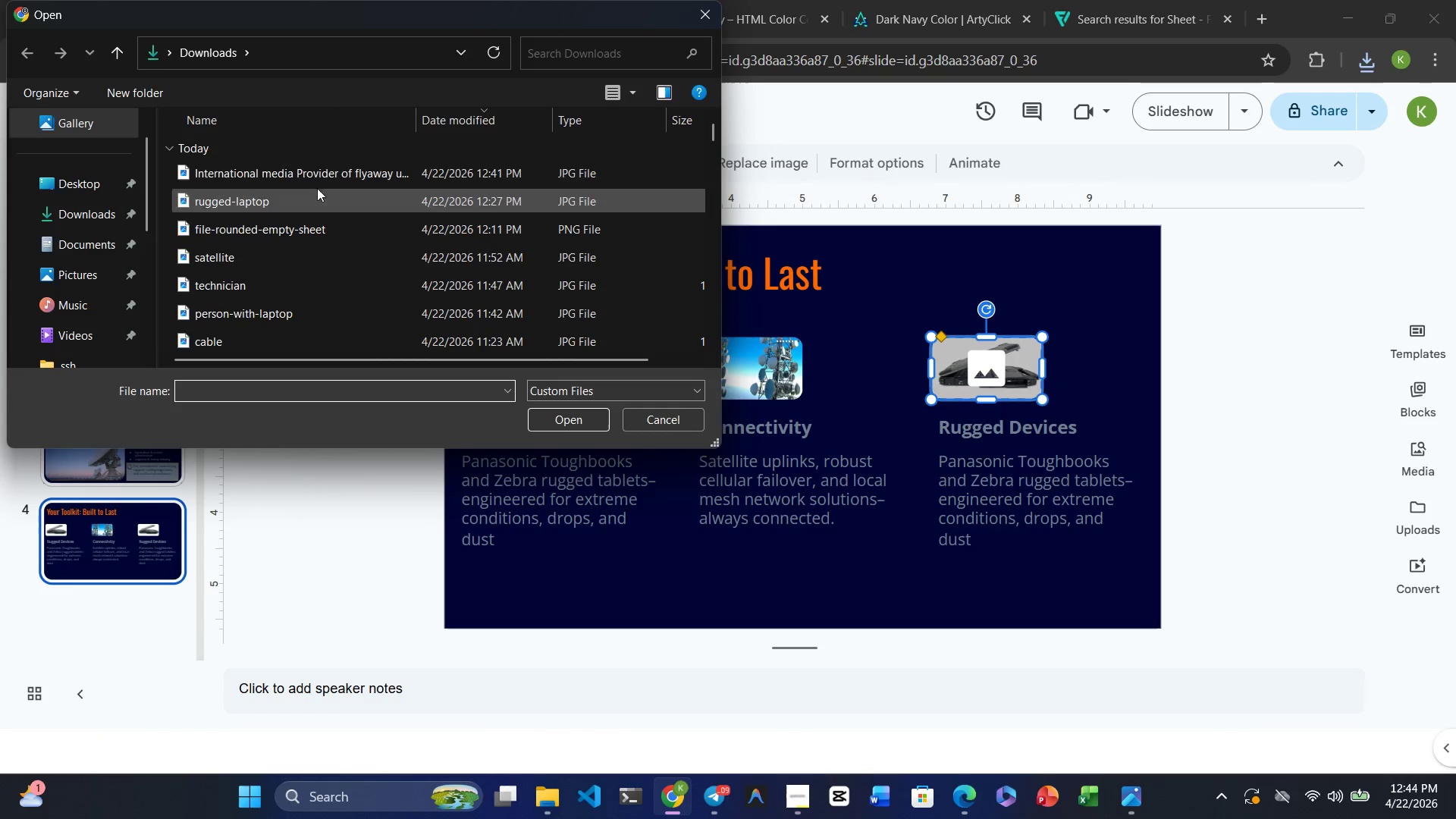 
left_click([308, 178])
 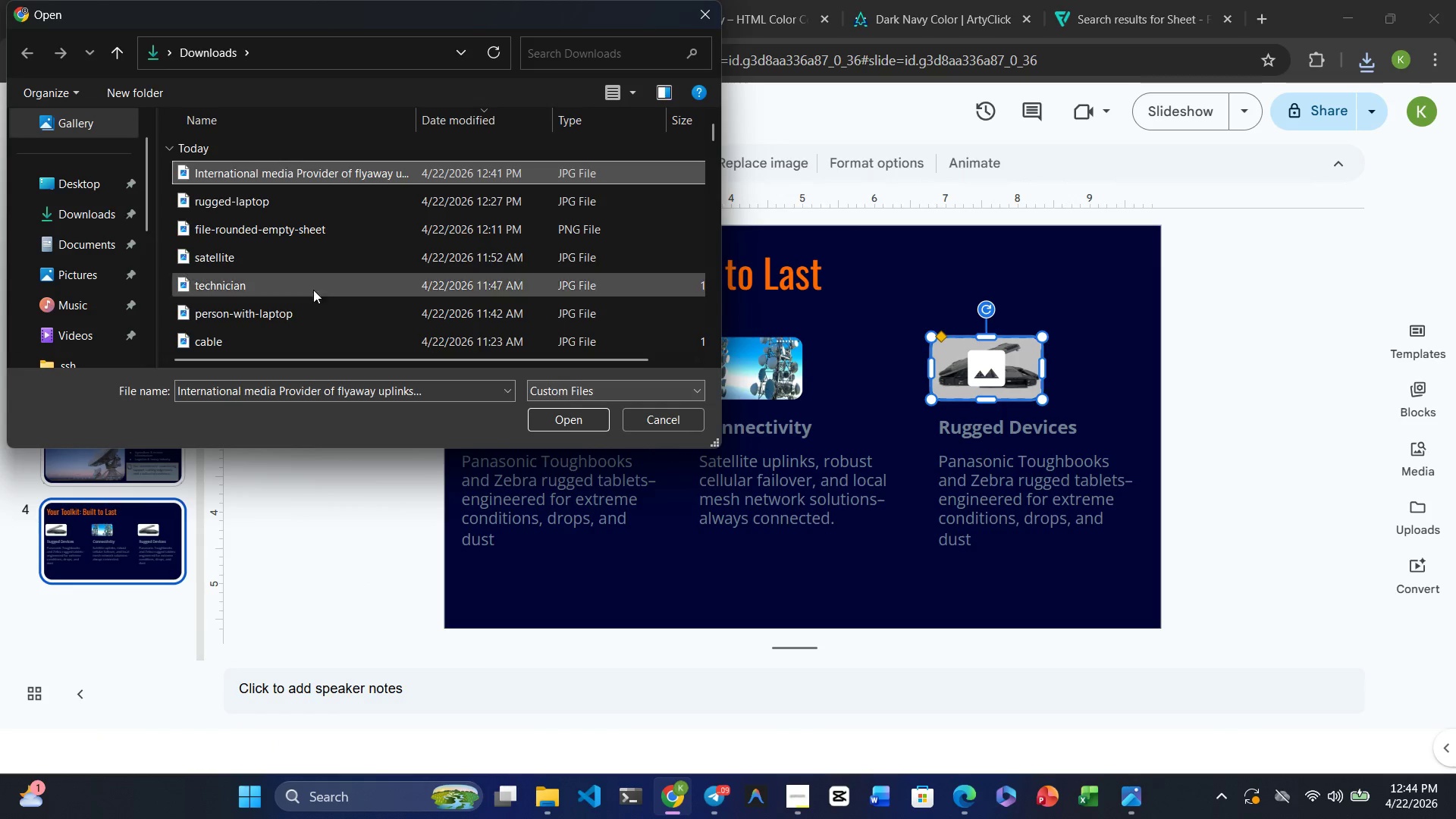 
scroll: coordinate [307, 288], scroll_direction: up, amount: 5.0
 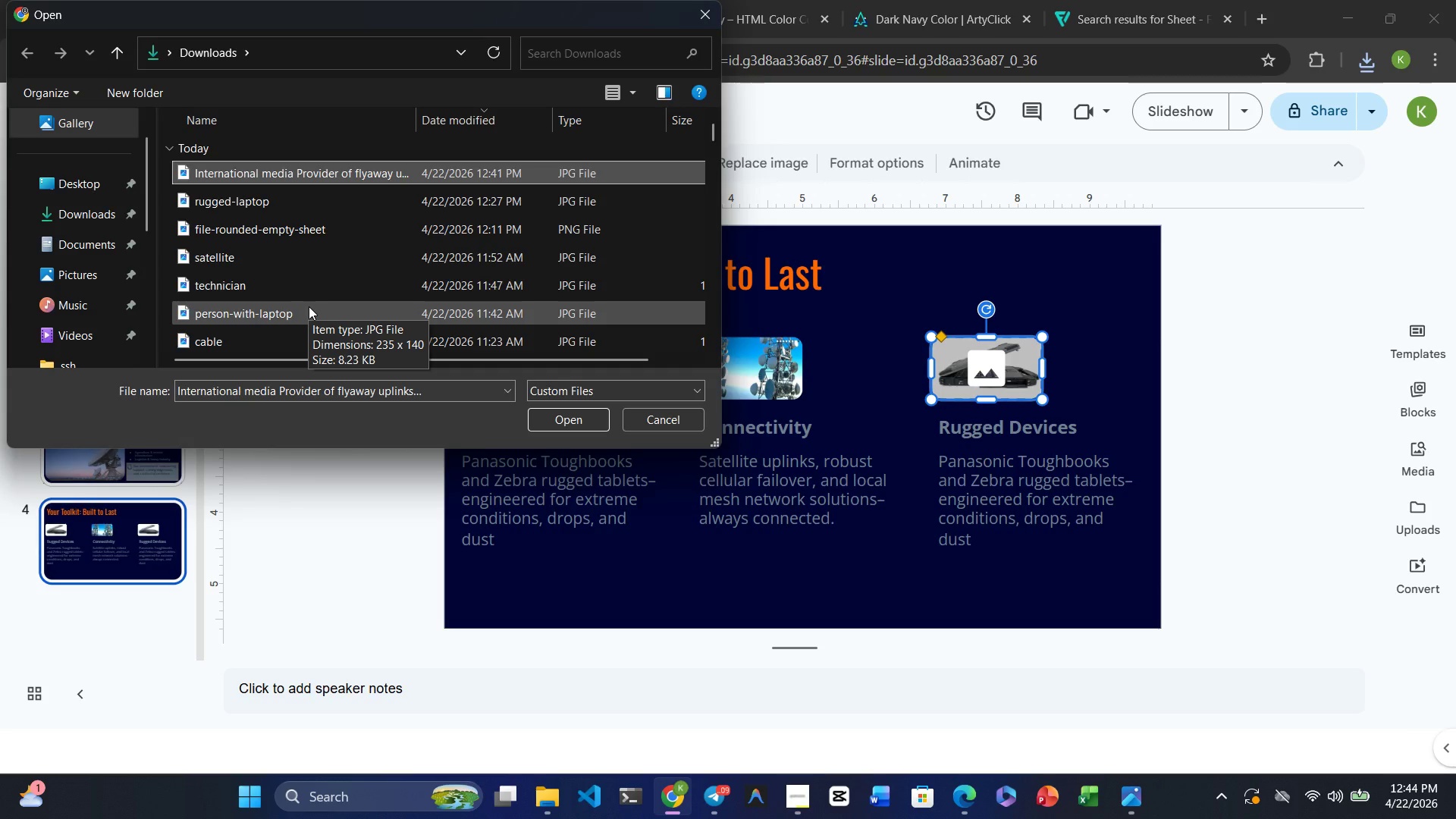 
scroll: coordinate [309, 306], scroll_direction: down, amount: 3.0
 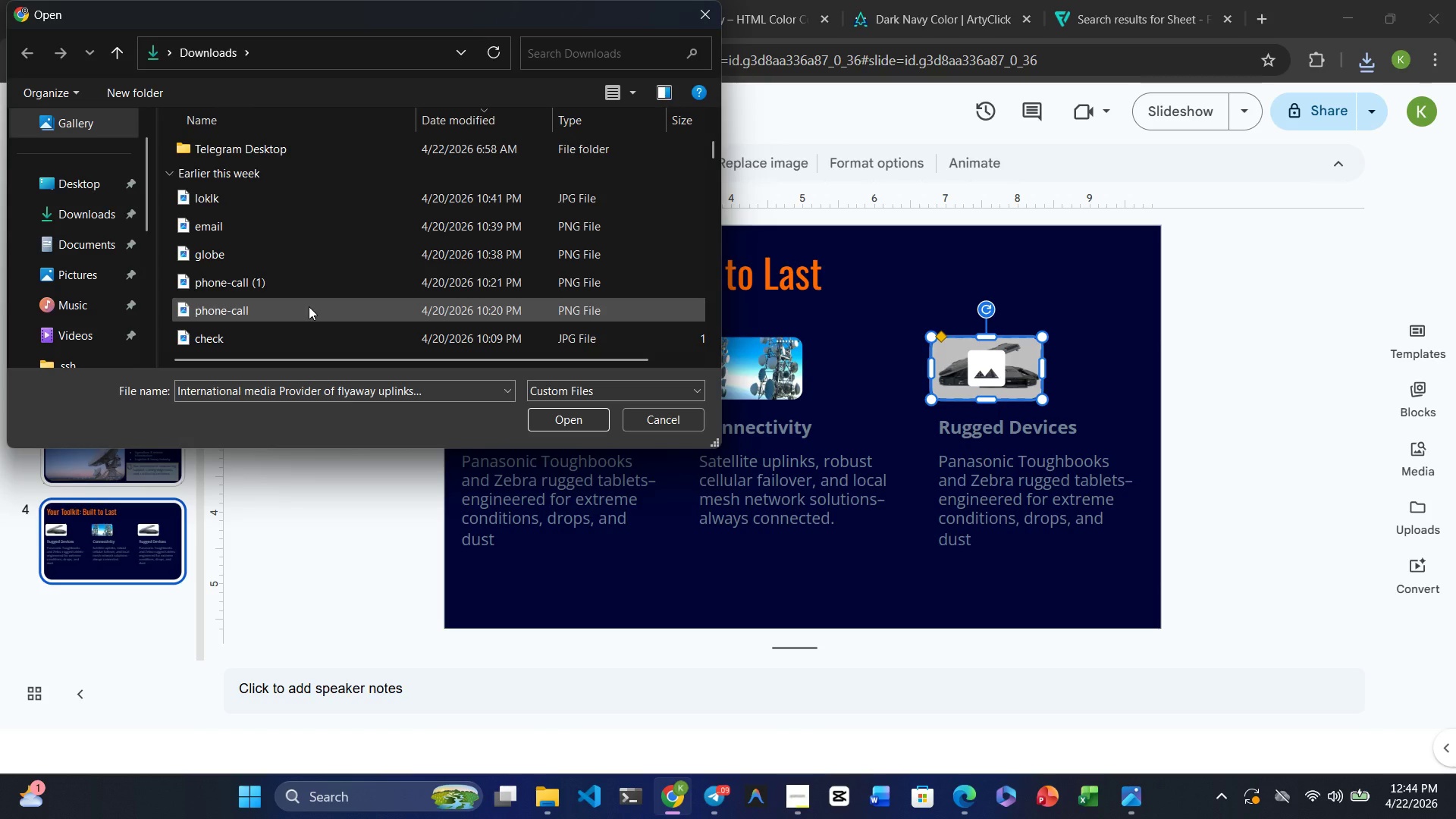 
scroll: coordinate [309, 306], scroll_direction: none, amount: 0.0
 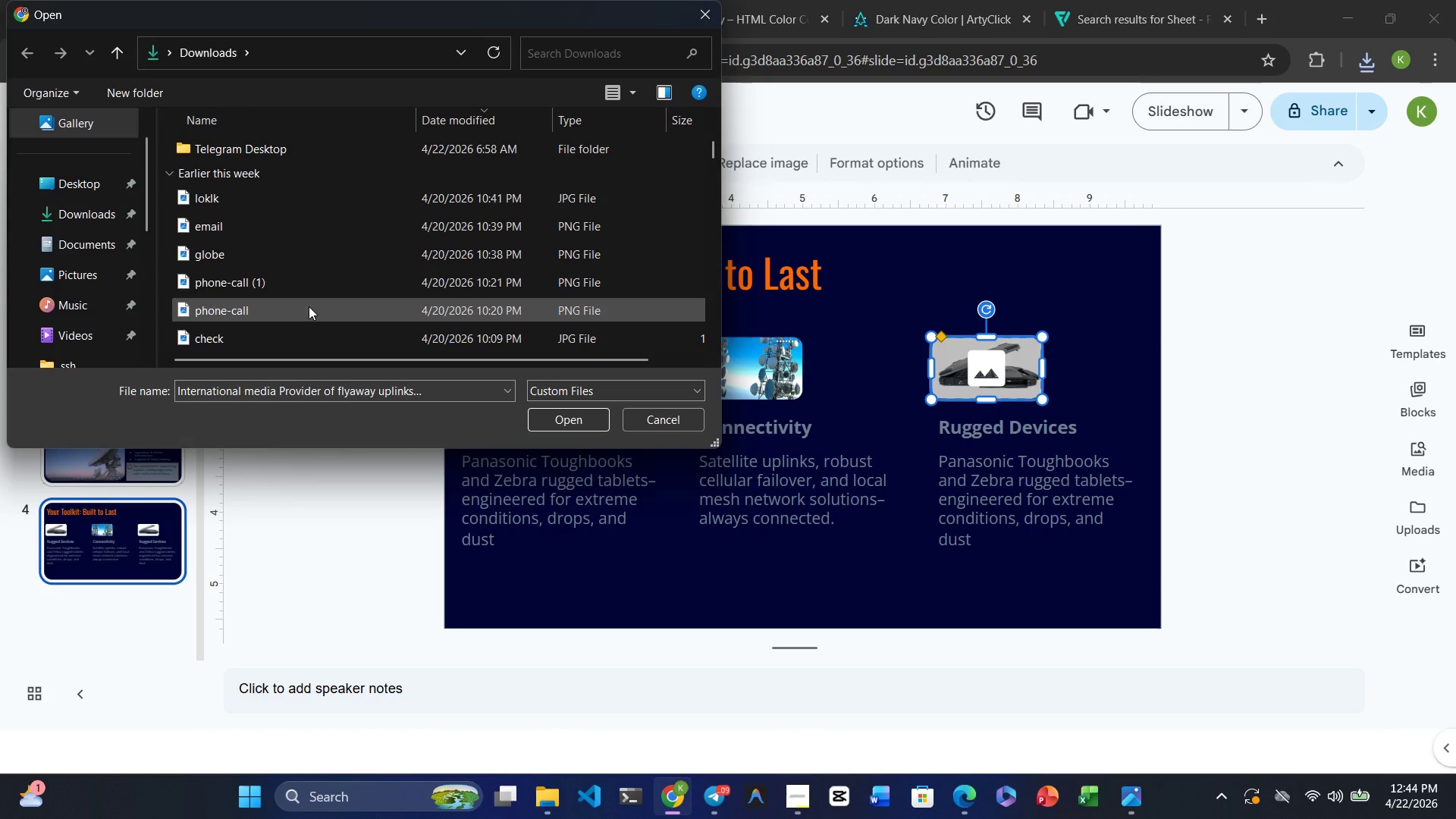 
scroll: coordinate [309, 306], scroll_direction: up, amount: 1.0
 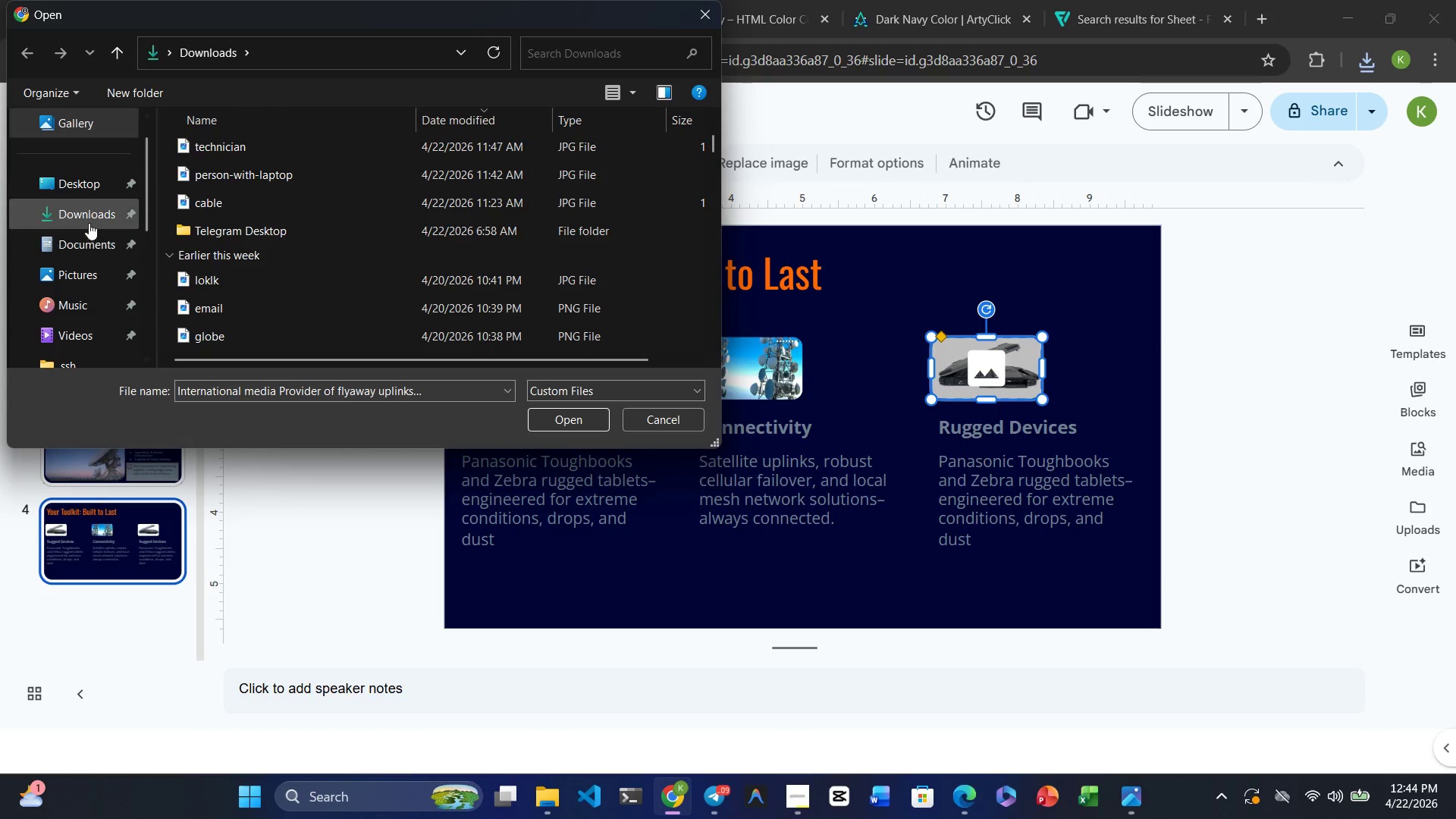 
left_click([88, 219])
 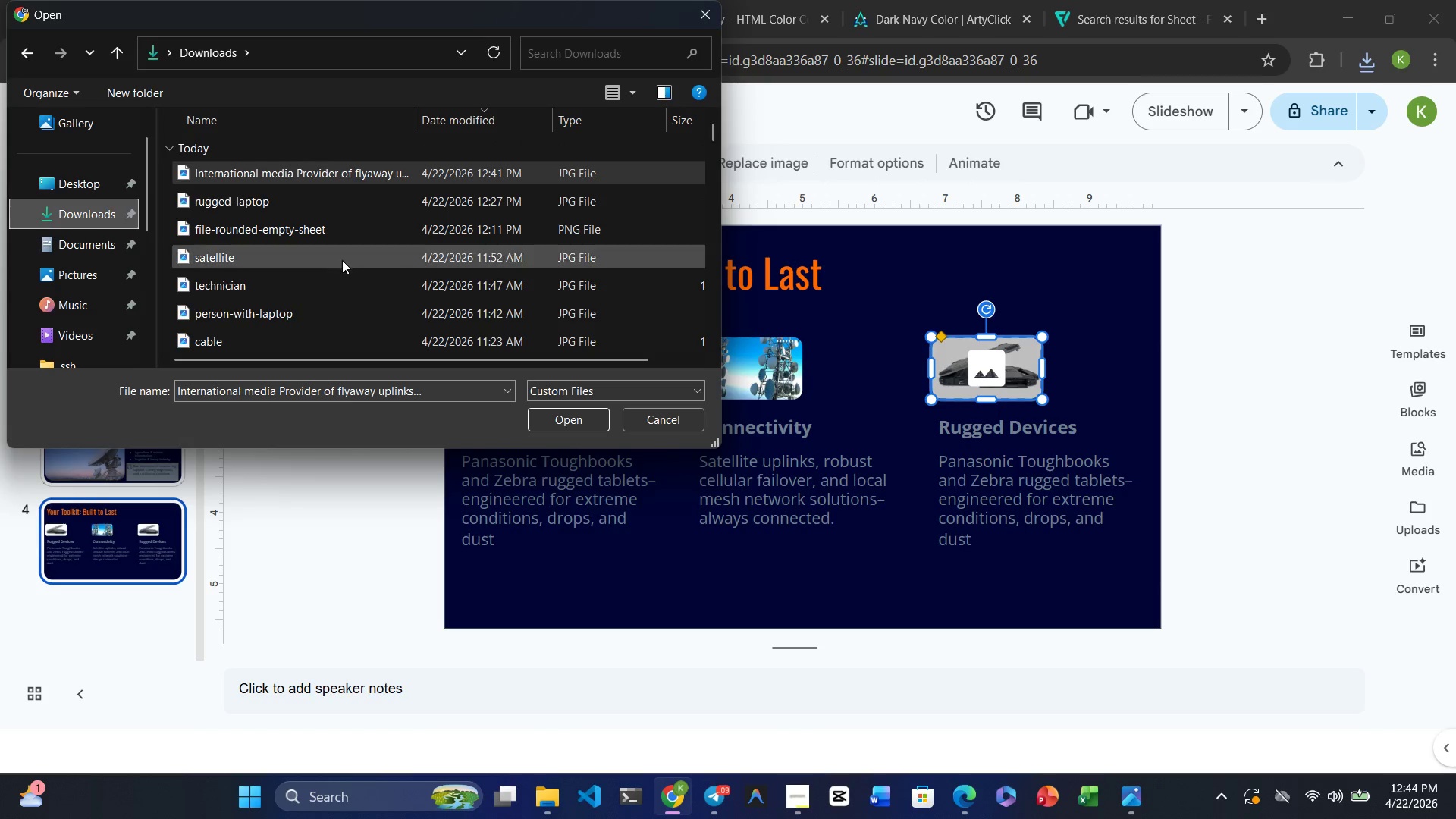 
scroll: coordinate [342, 260], scroll_direction: up, amount: 1.0
 